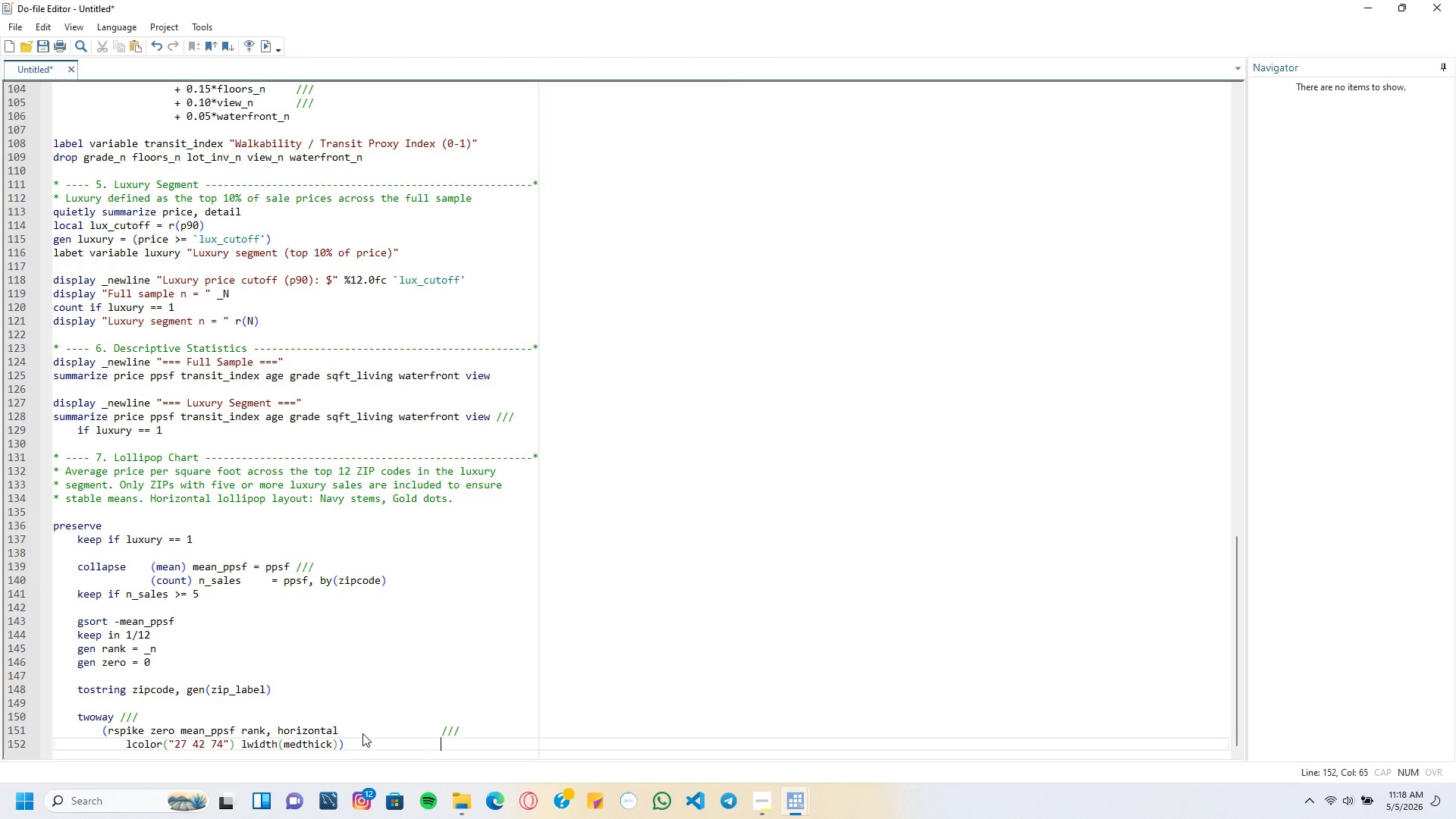 
key(Tab)
 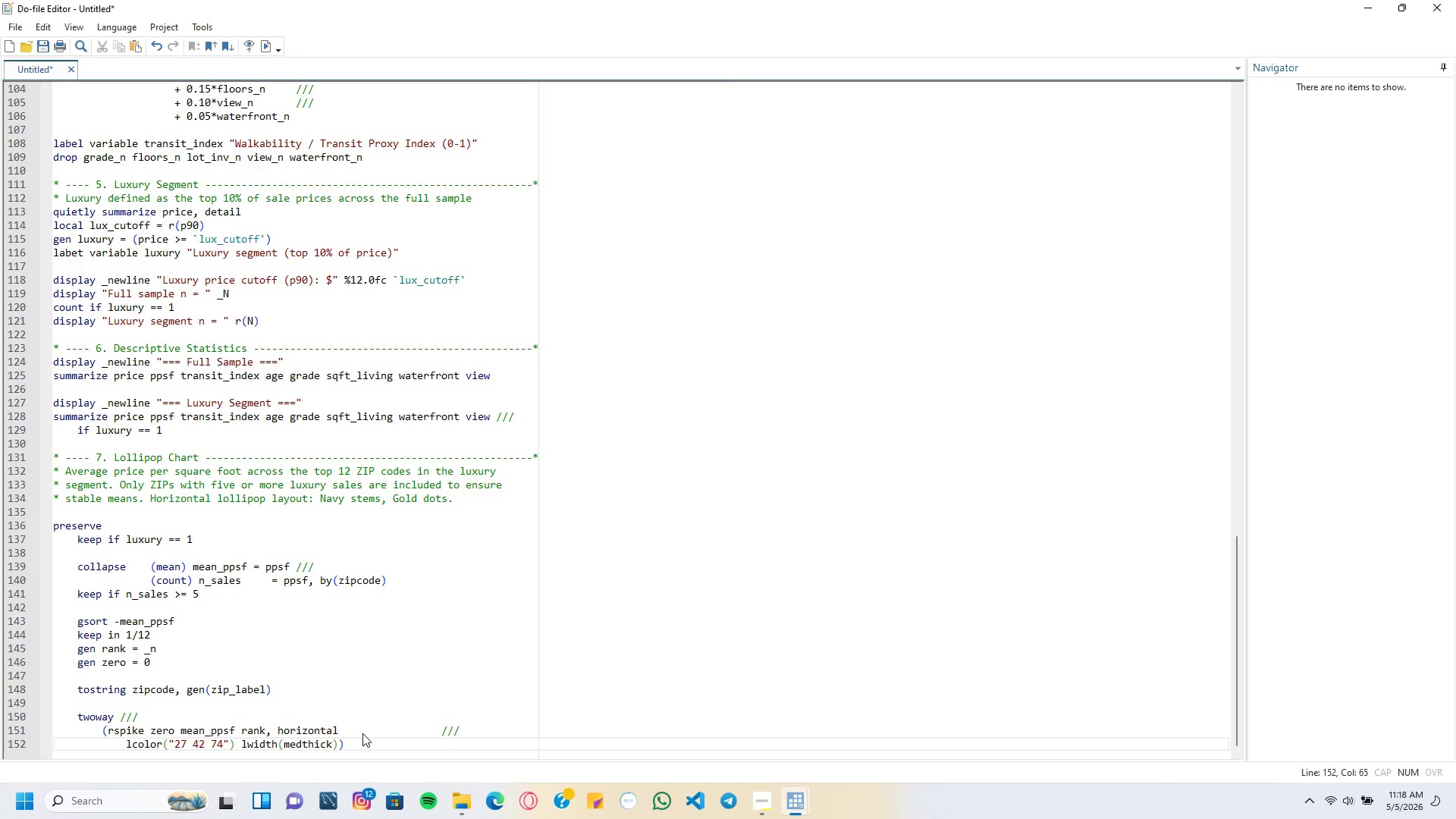 
key(Slash)
 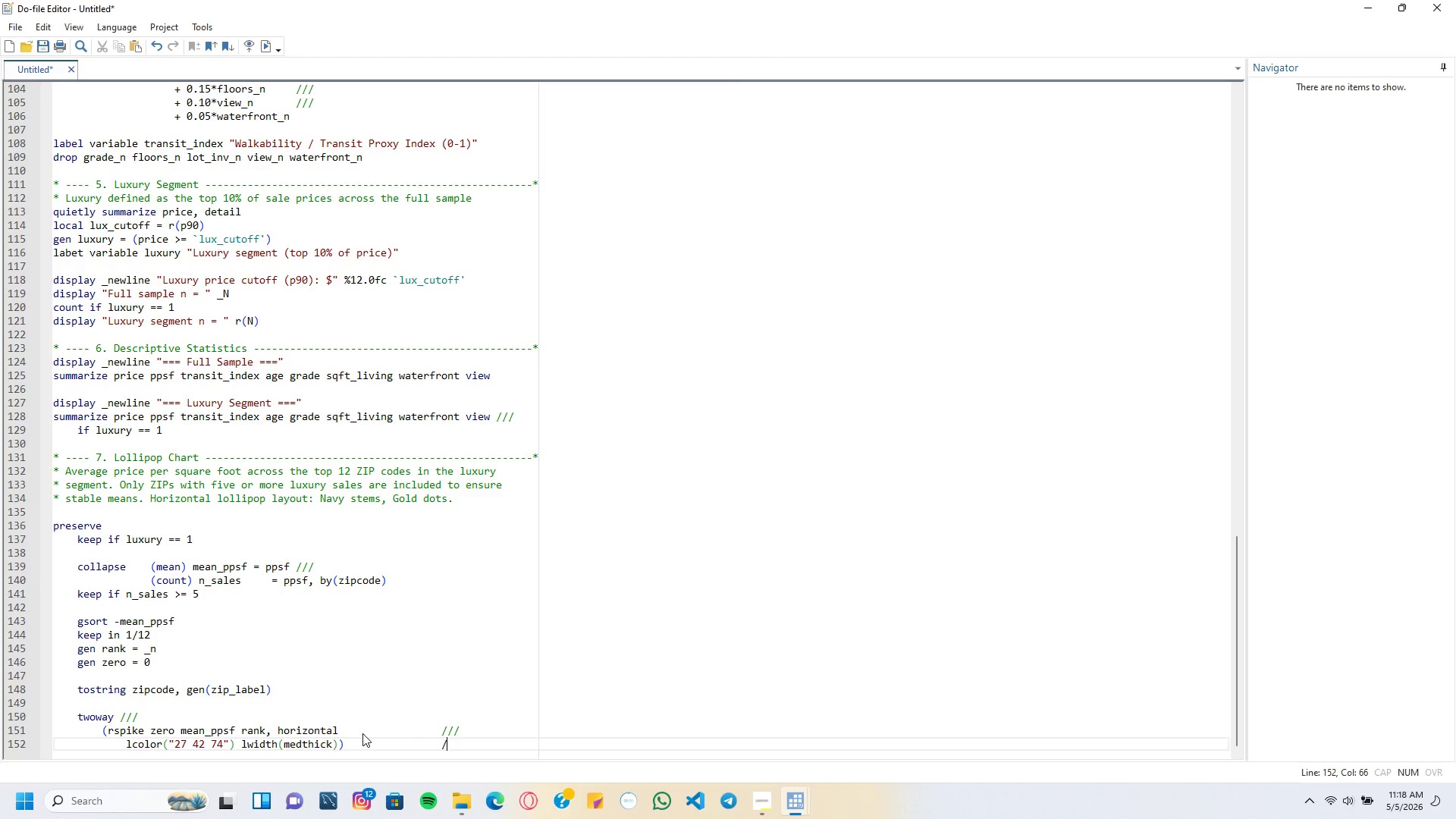 
key(Slash)
 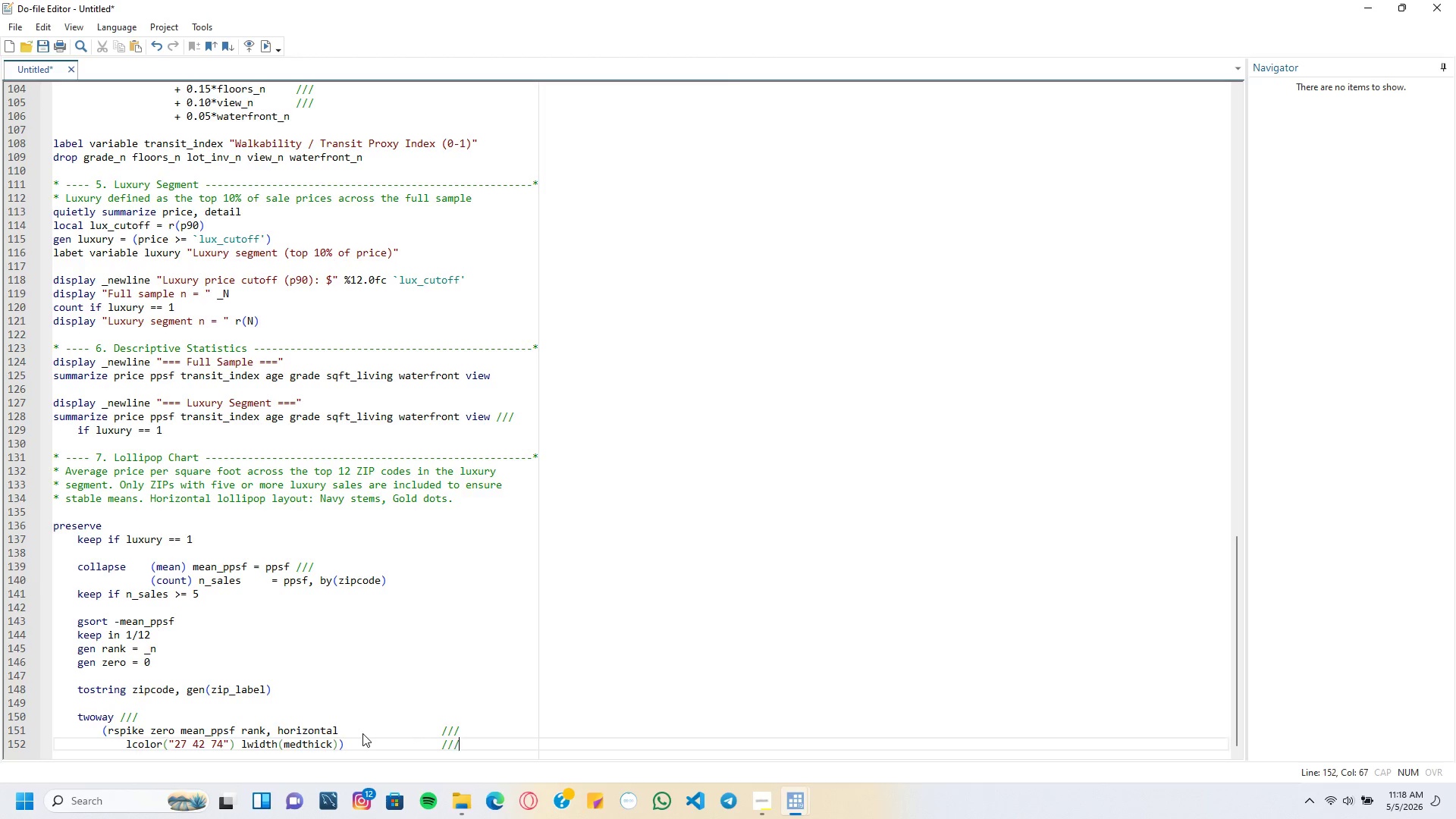 
key(Slash)
 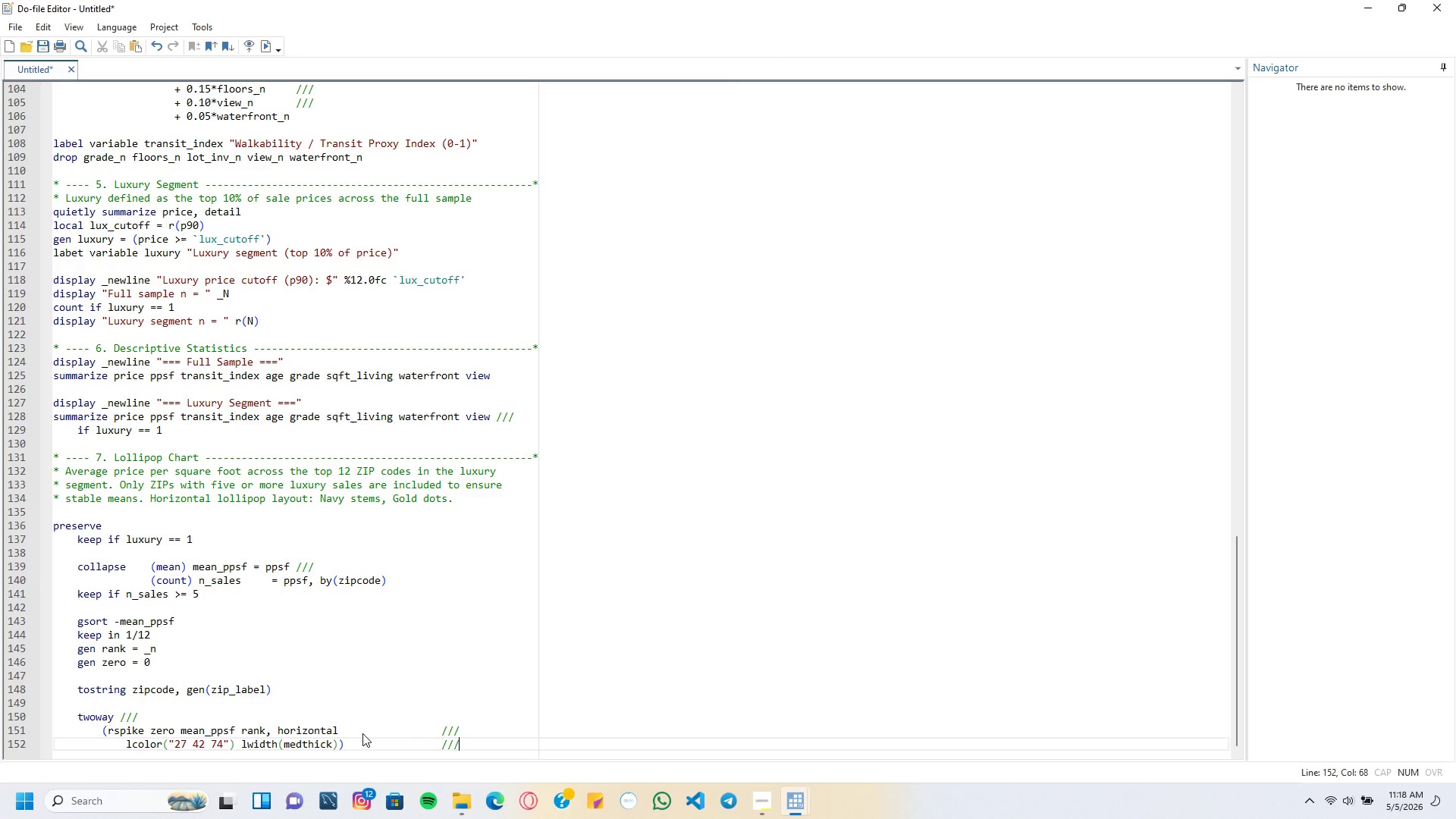 
key(Enter)
 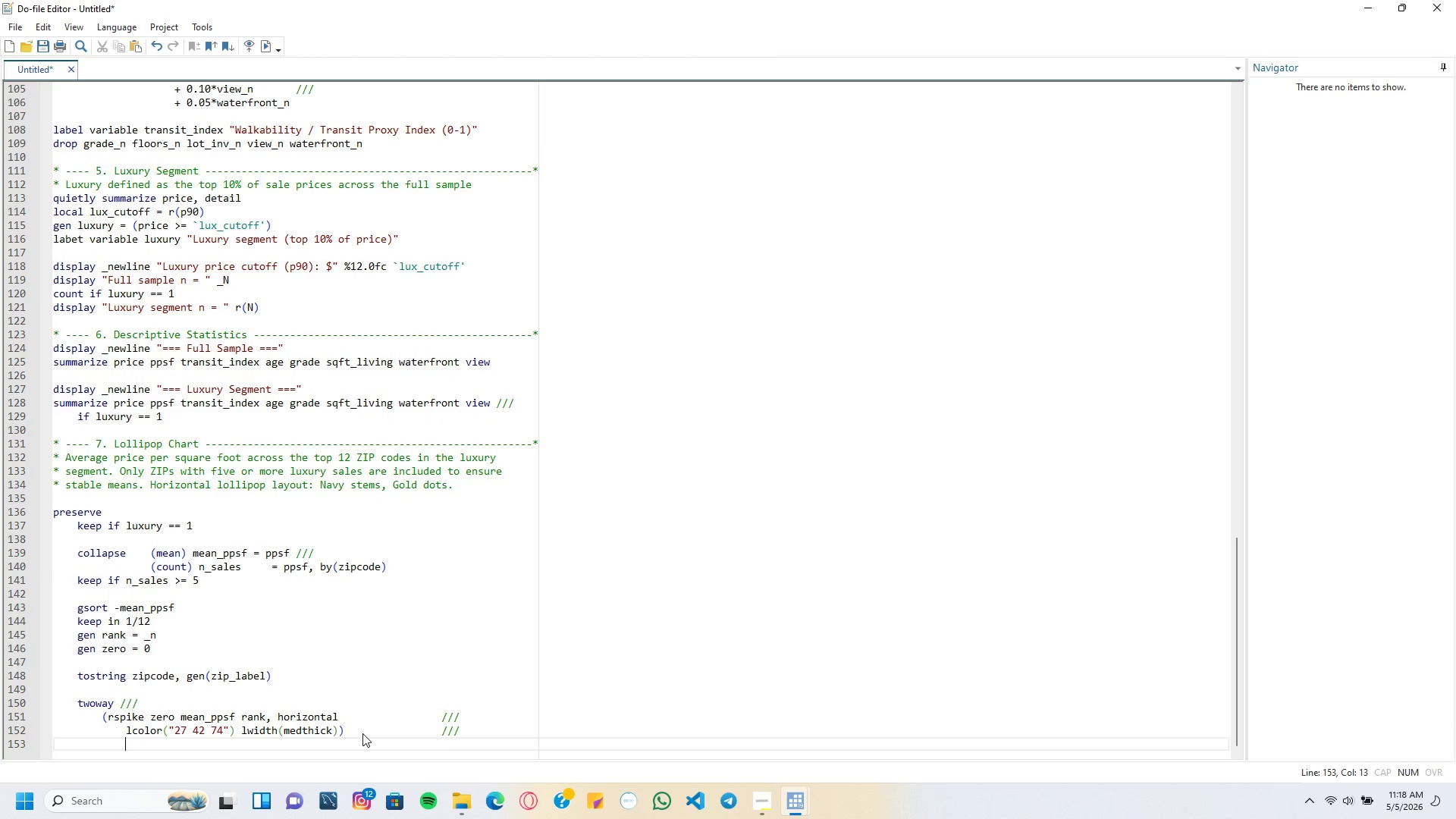 
key(Backspace)
 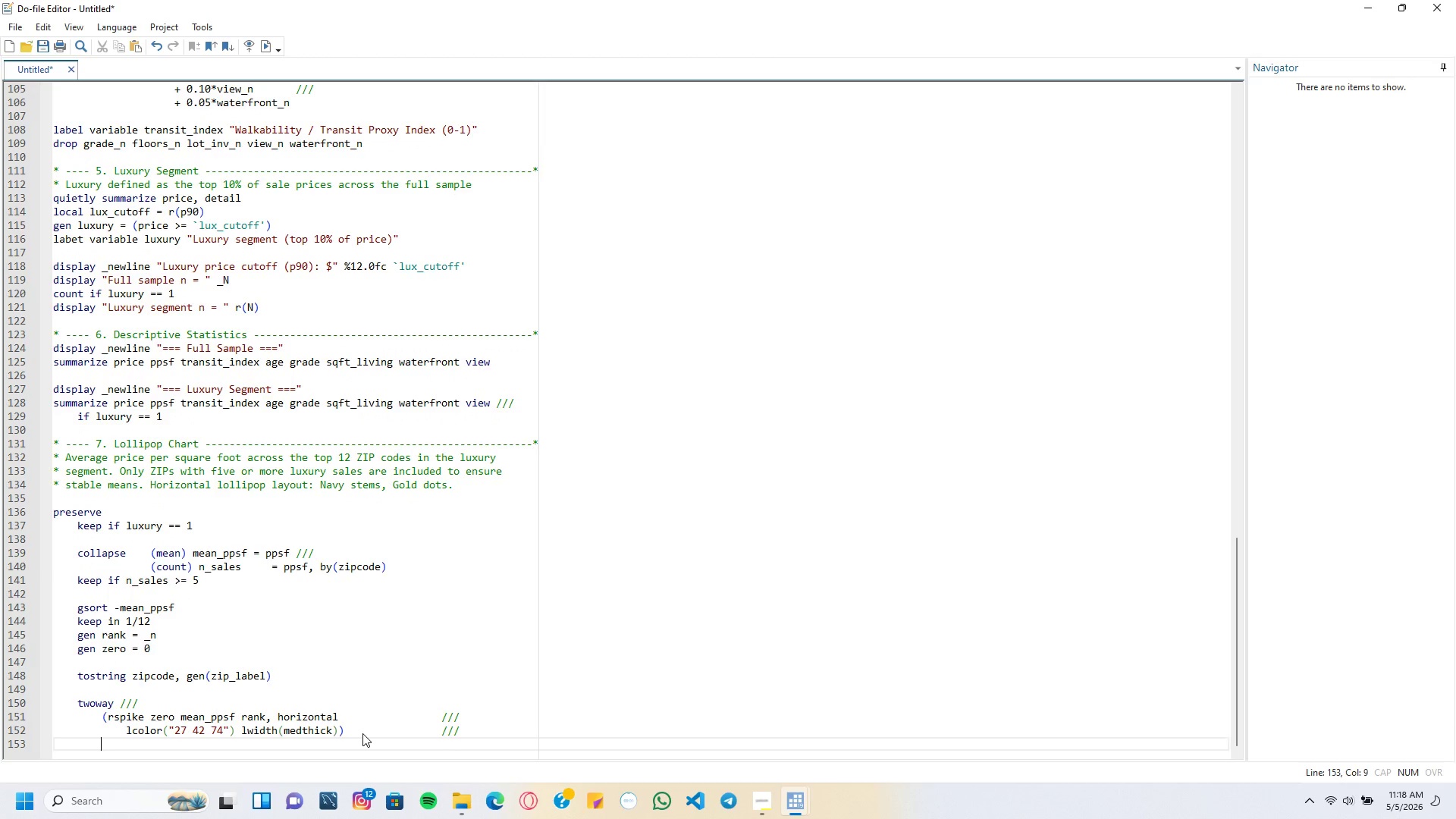 
key(Shift+9)
 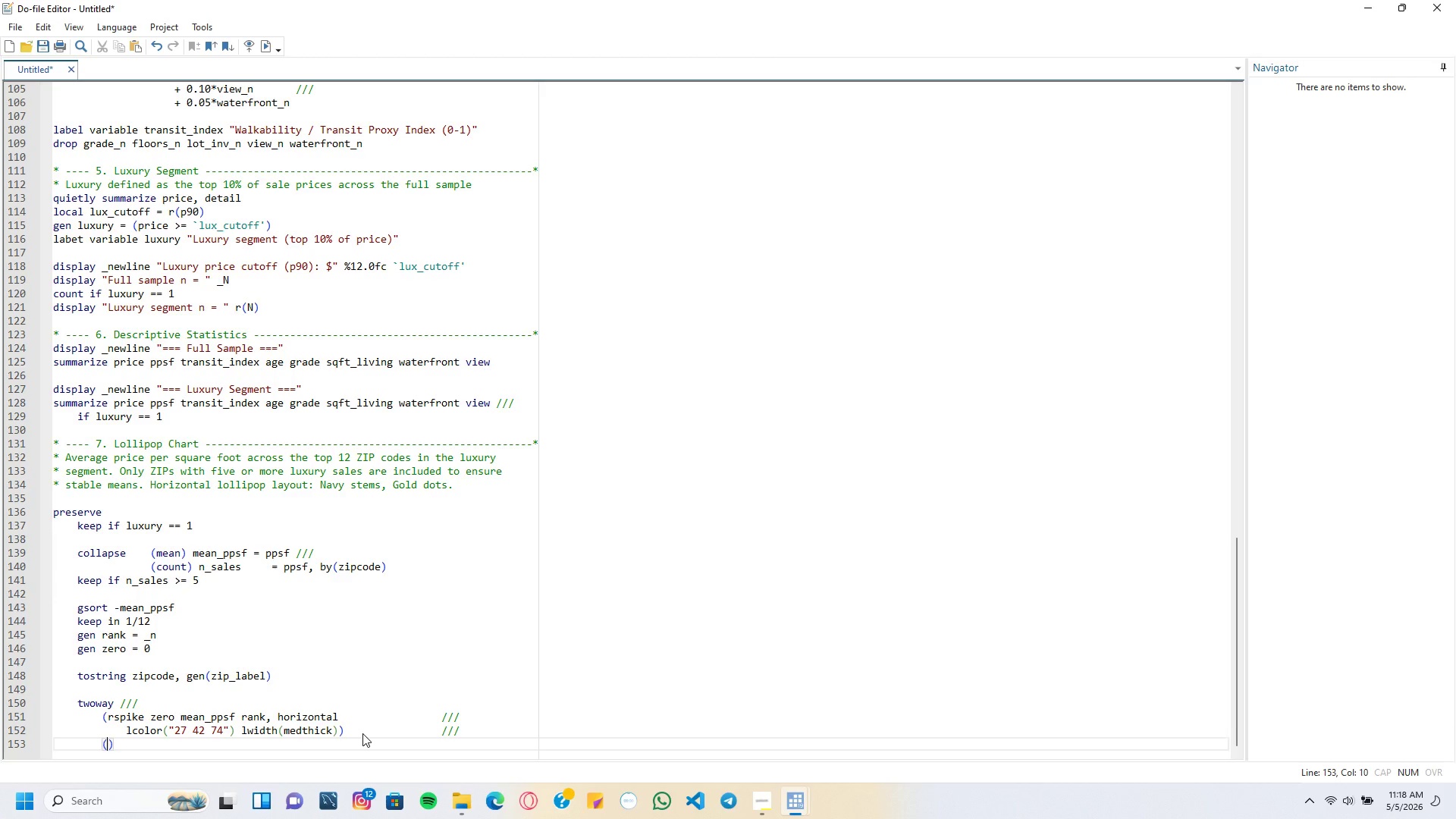 
key(Enter)
 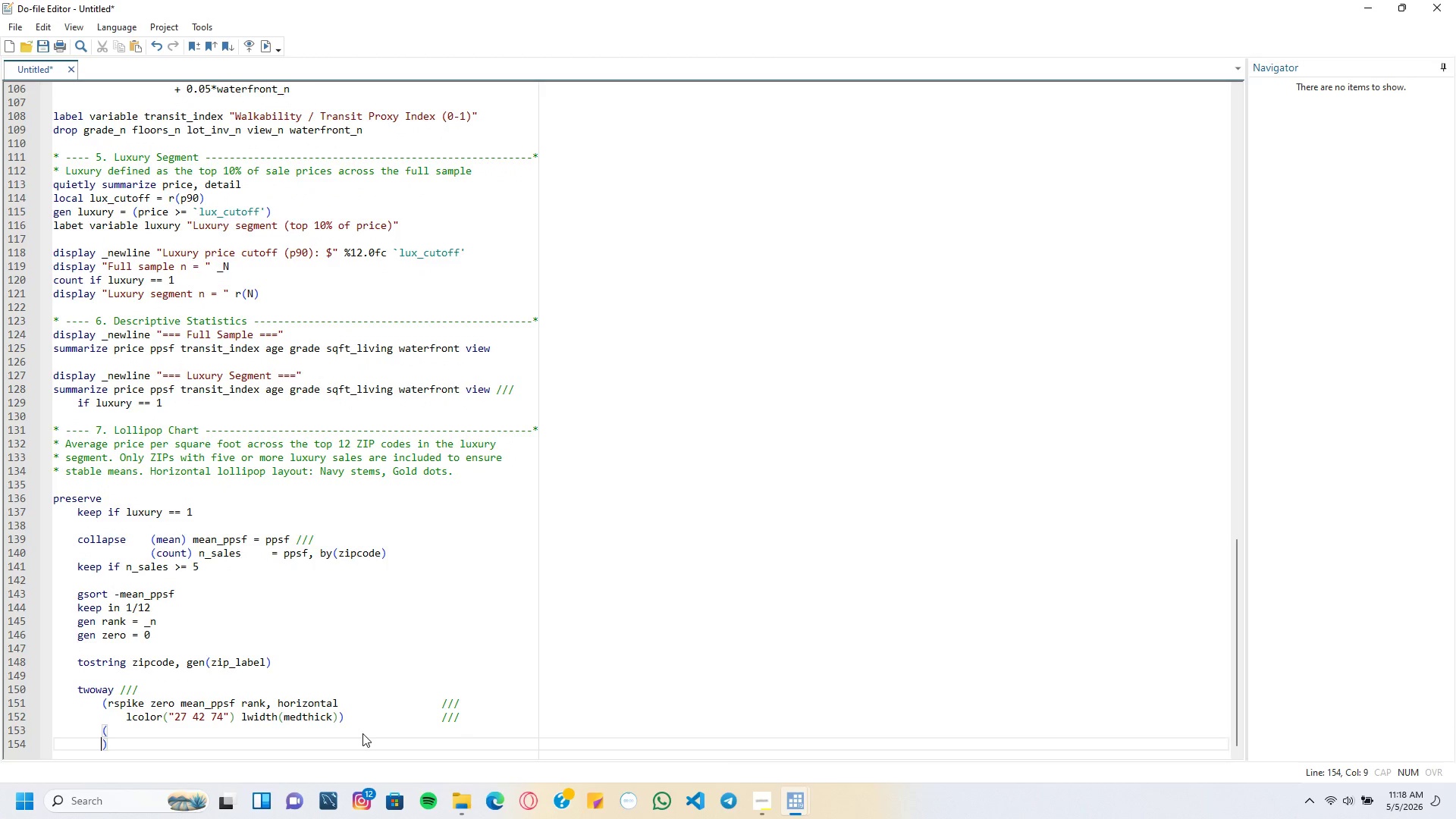 
key(ArrowUp)
 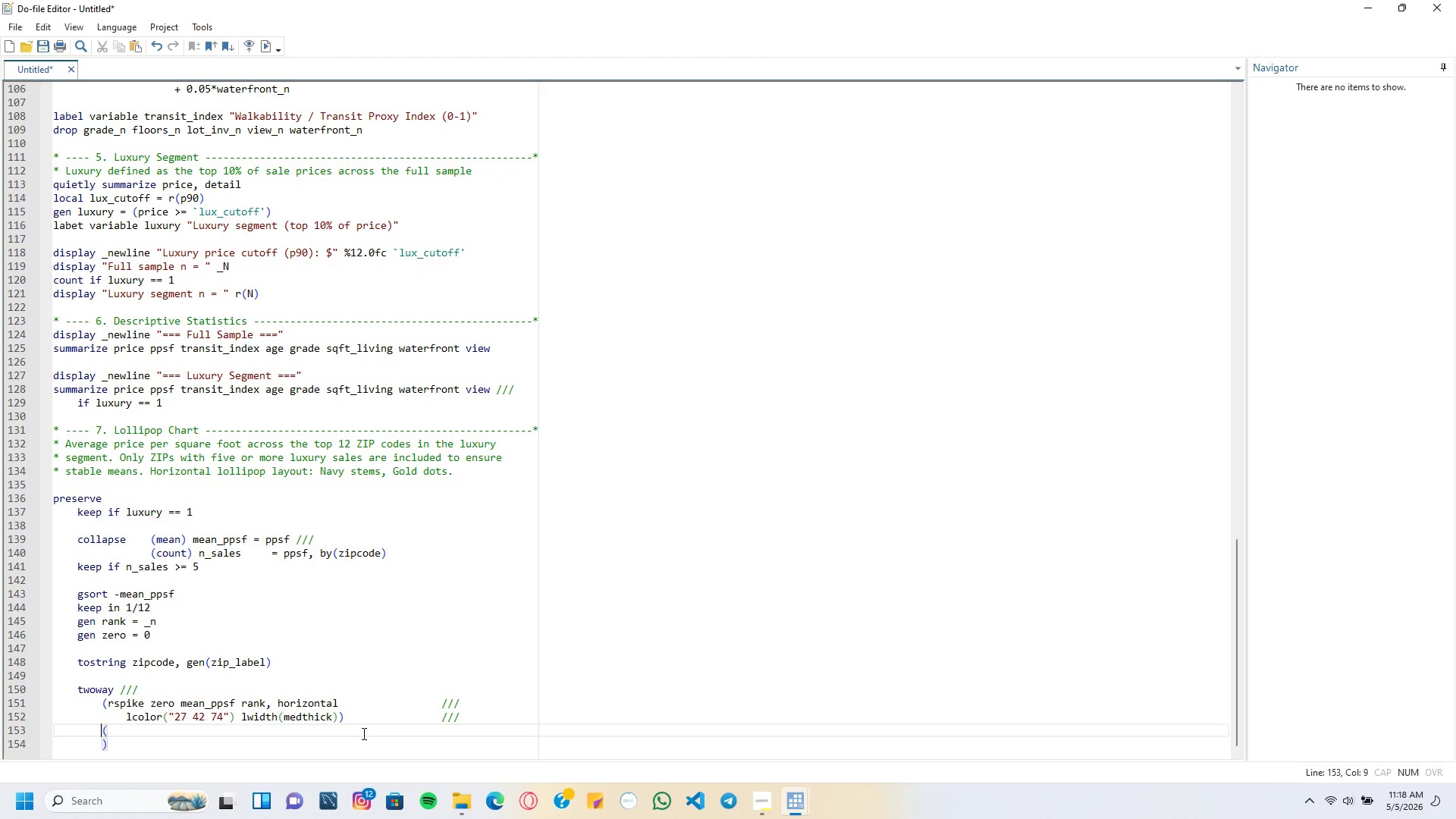 
key(ArrowRight)
 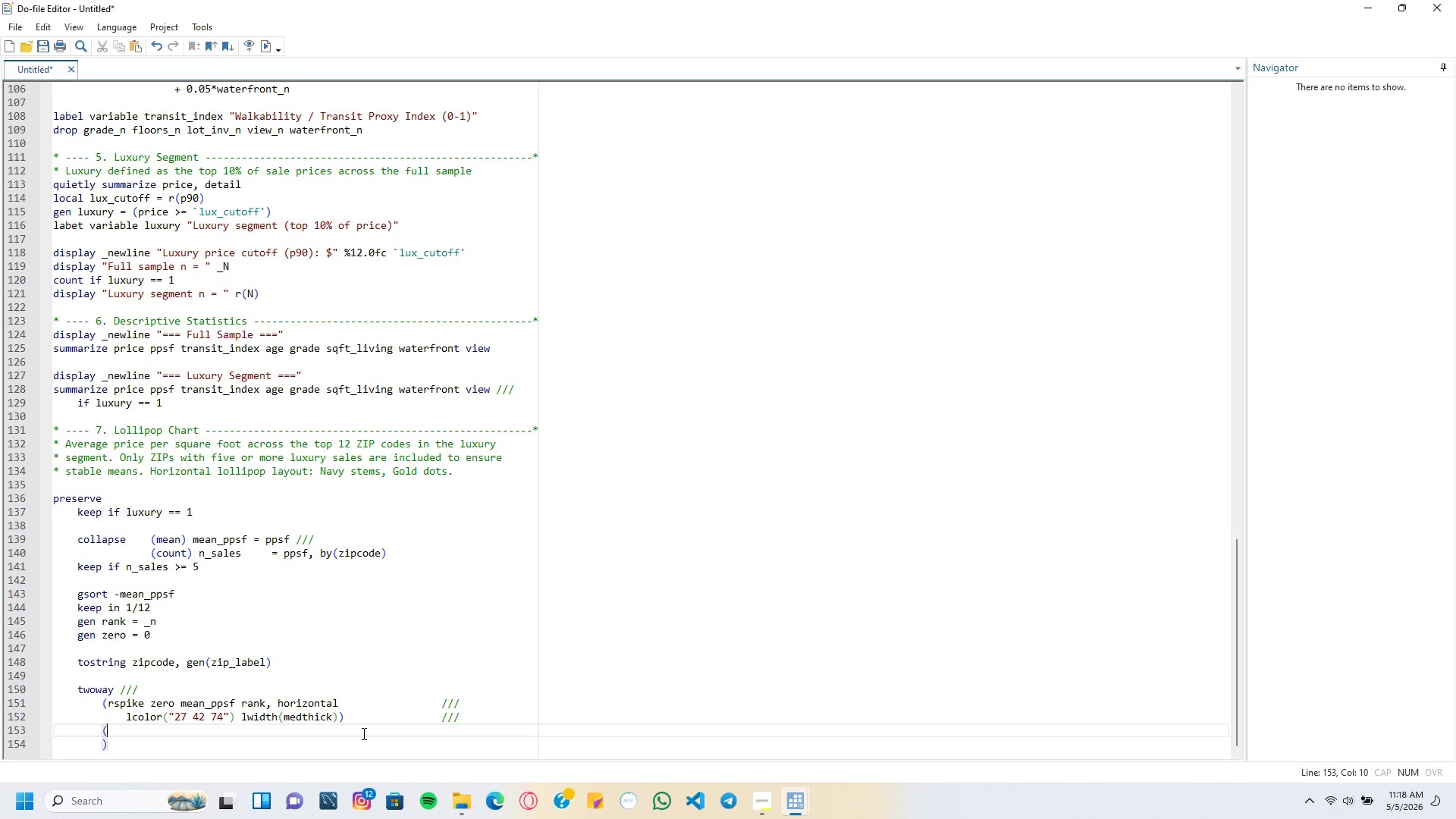 
type(scatter rank mean_ppsd)
key(Backspace)
type(f, )
key(Backspace)
key(Tab)
key(Tab)
key(Tab)
key(Tab)
key(Tab)
key(Tab)
key(Tab)
key(Tab)
type(///)
 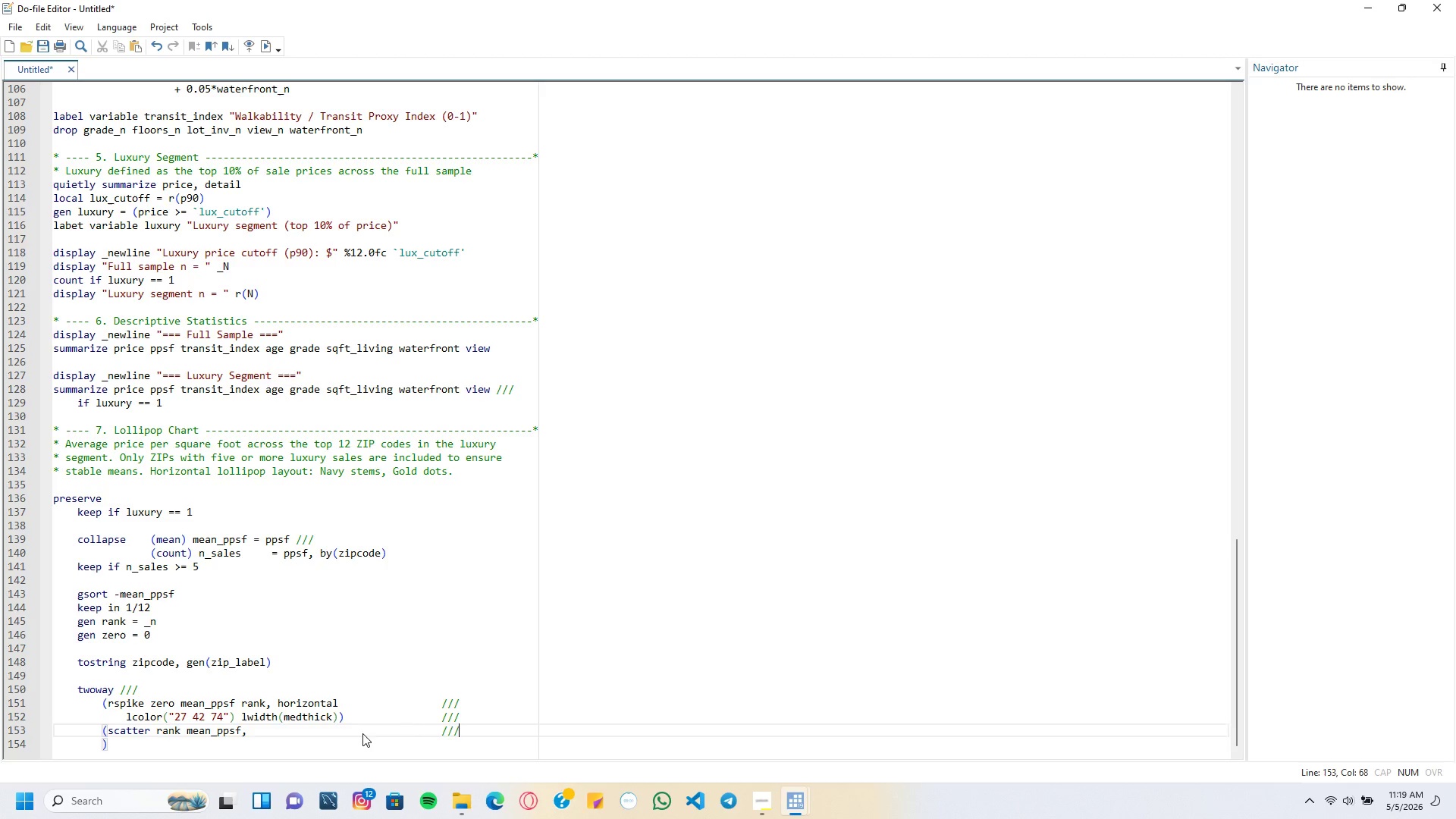 
key(Enter)
 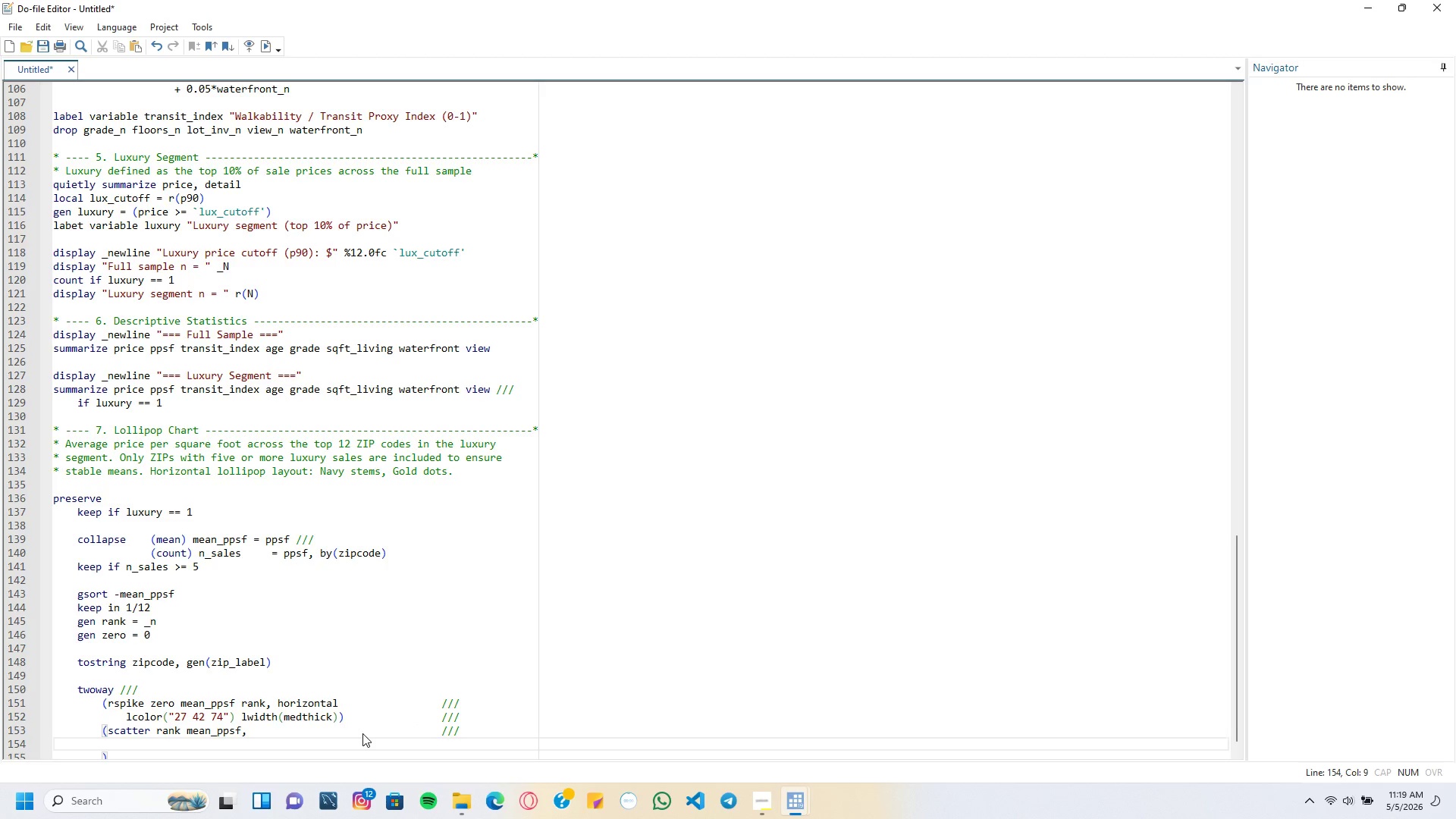 
key(Tab)
type(mcolor("201 168 76)
 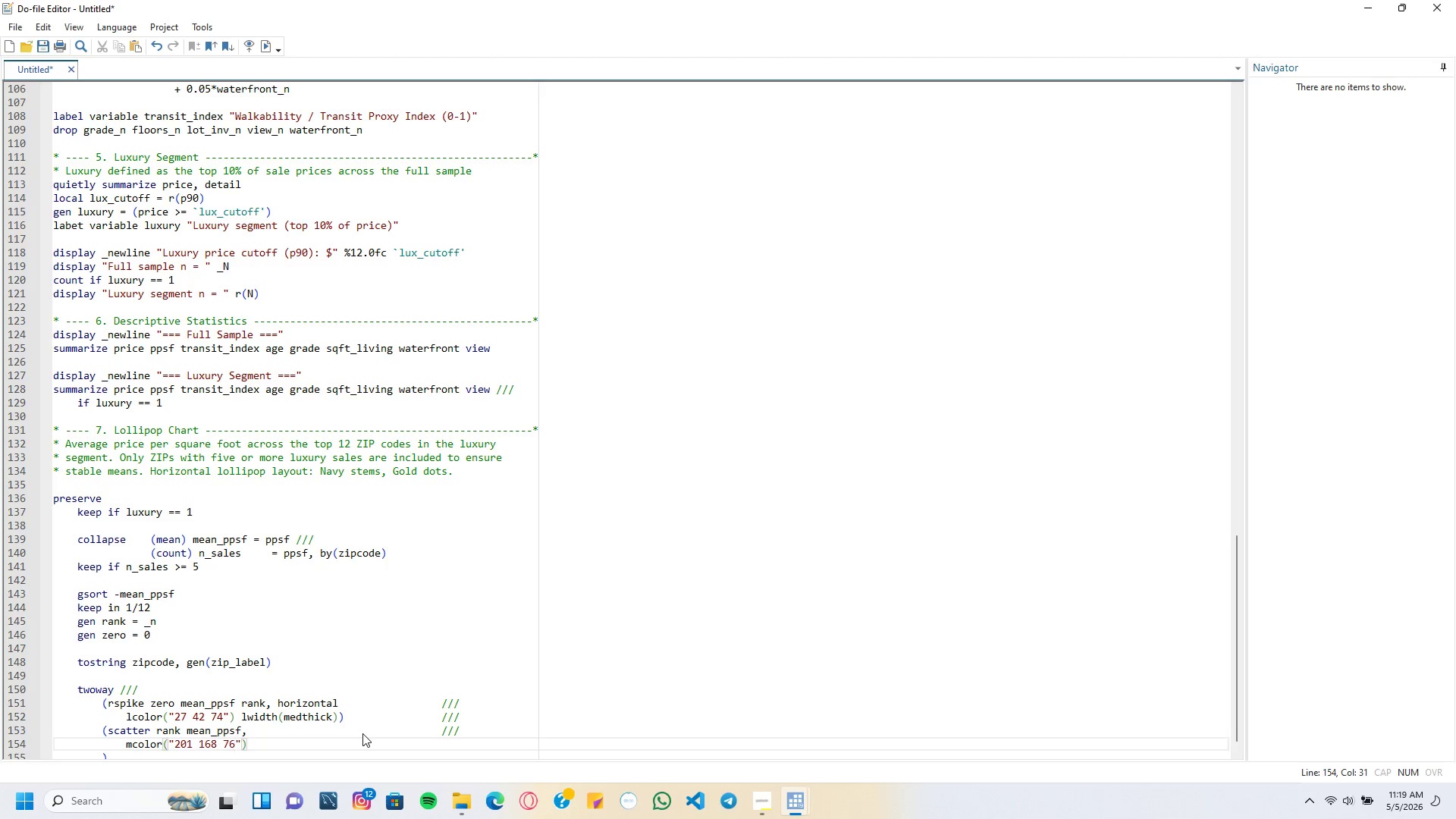 
key(ArrowRight)
 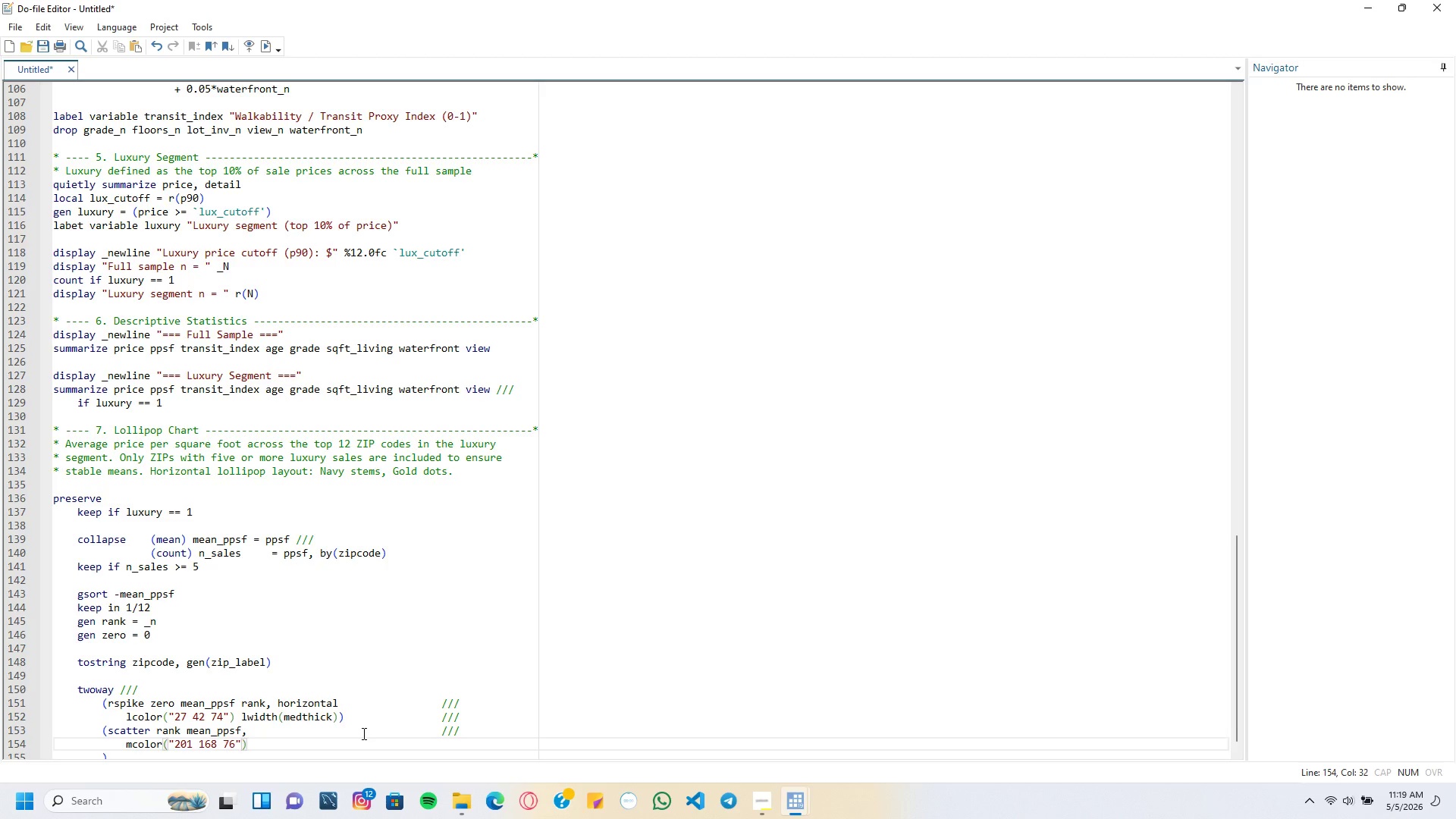 
key(ArrowRight)
 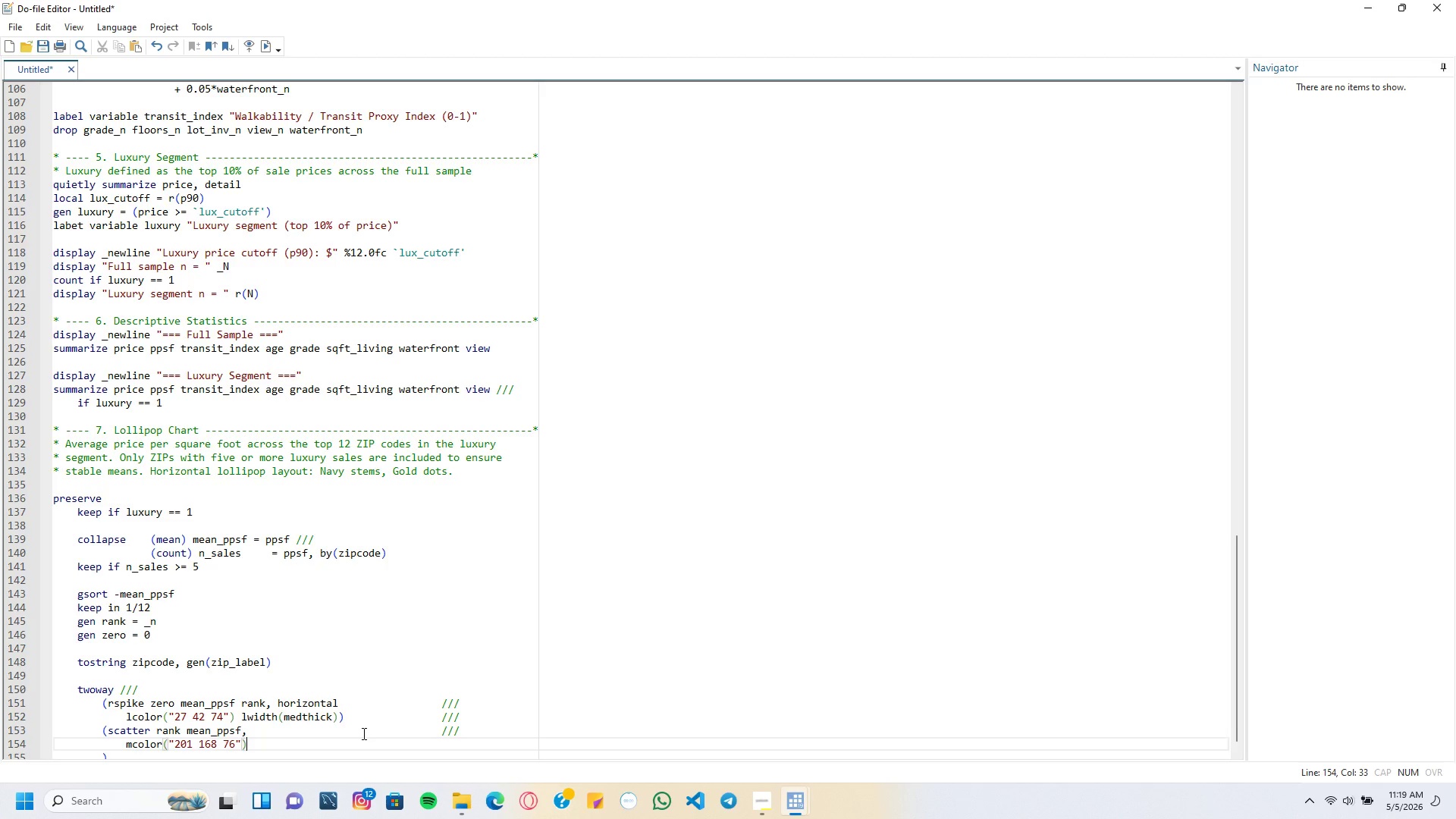 
key(ArrowLeft)
 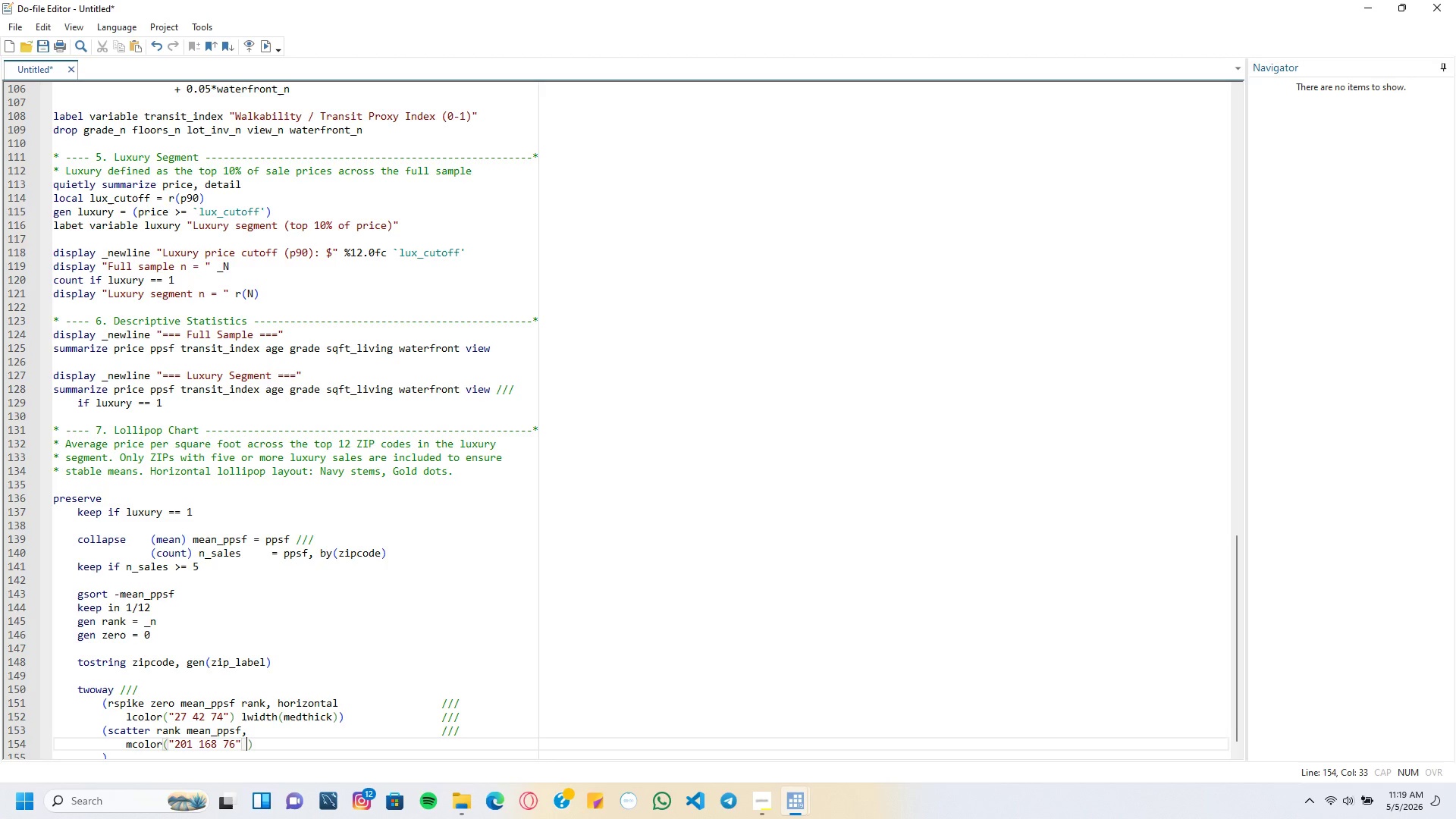 
key(Space)
 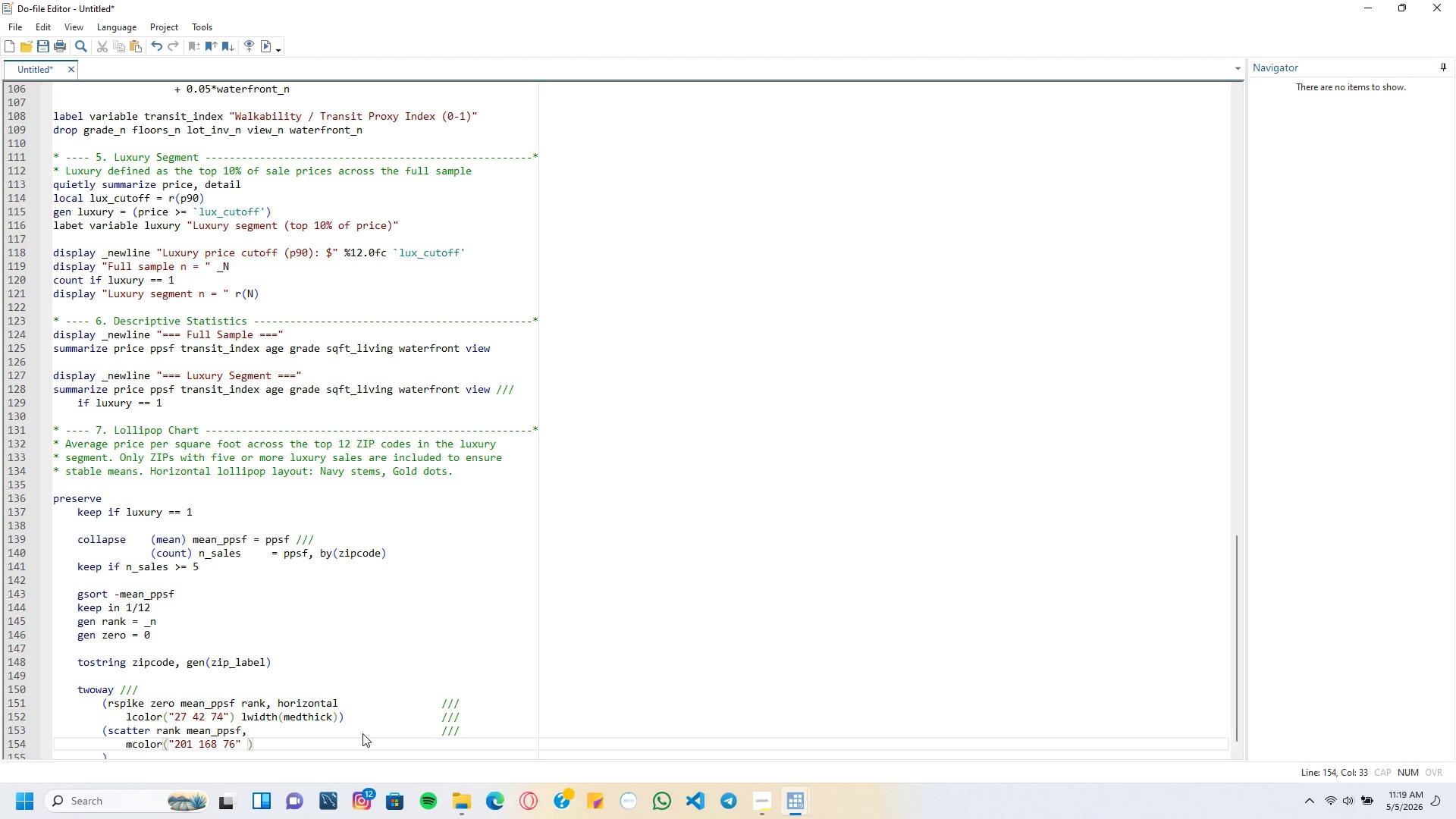 
key(M)
 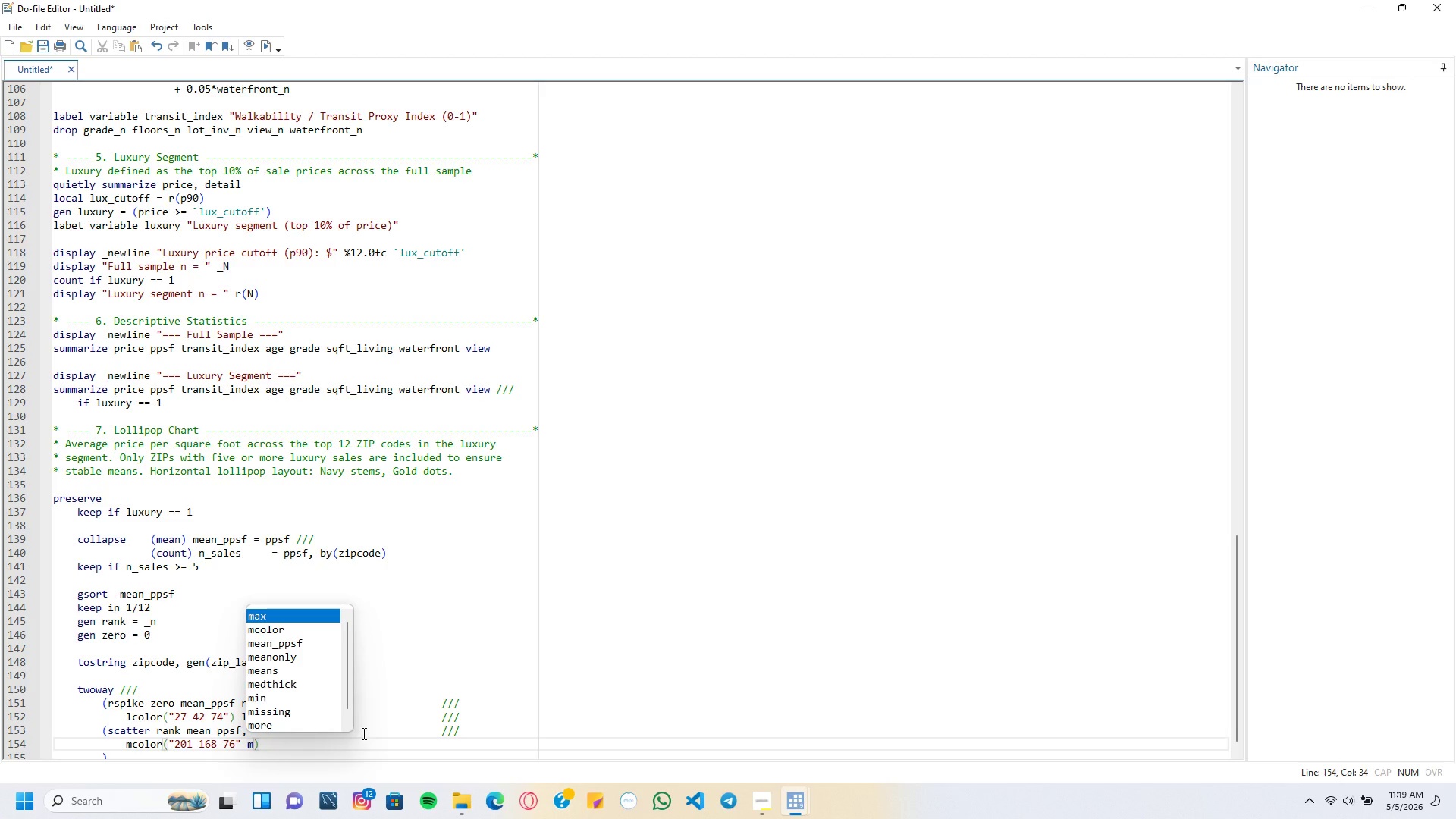 
key(Backspace)
 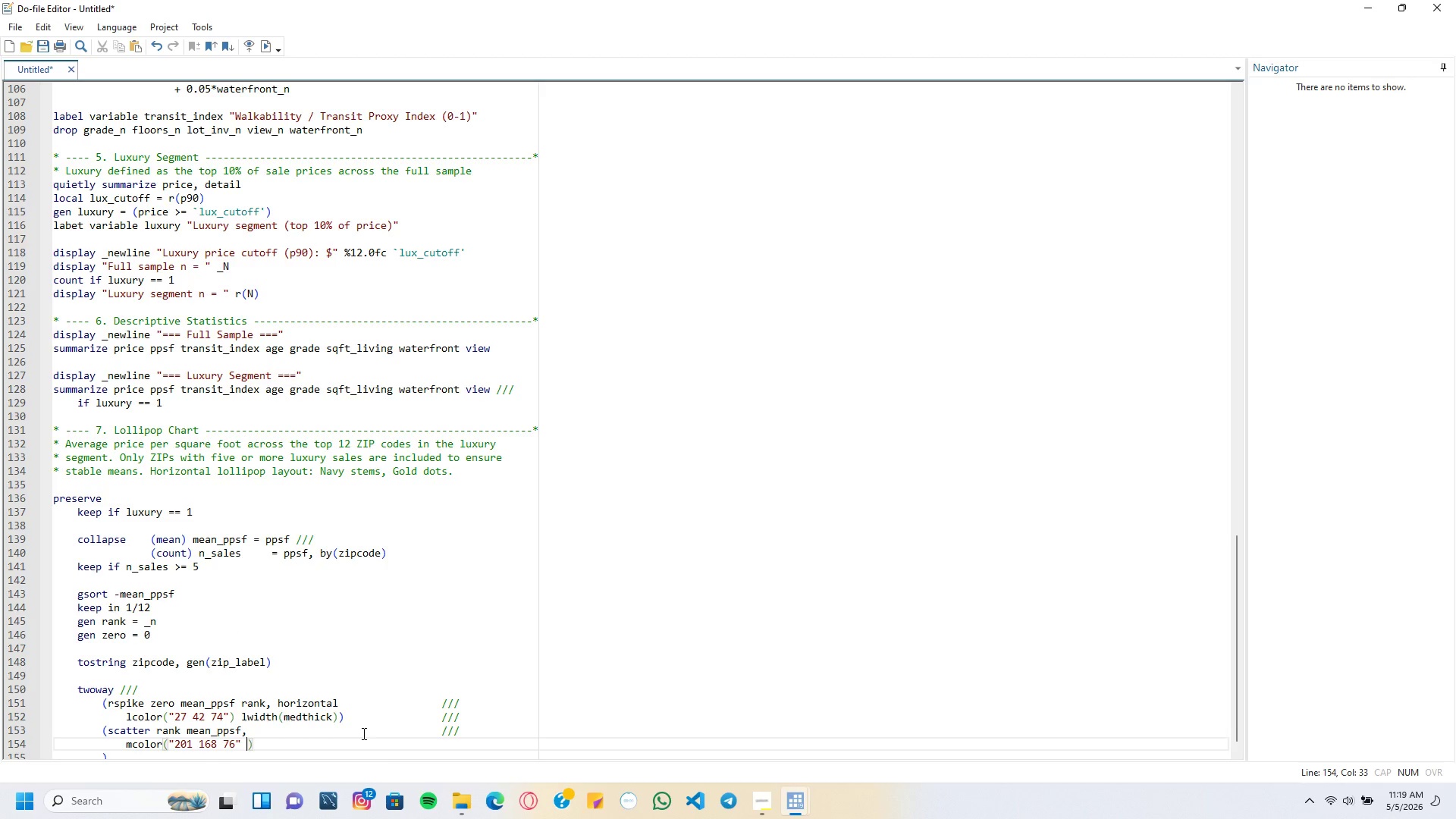 
key(Backspace)
 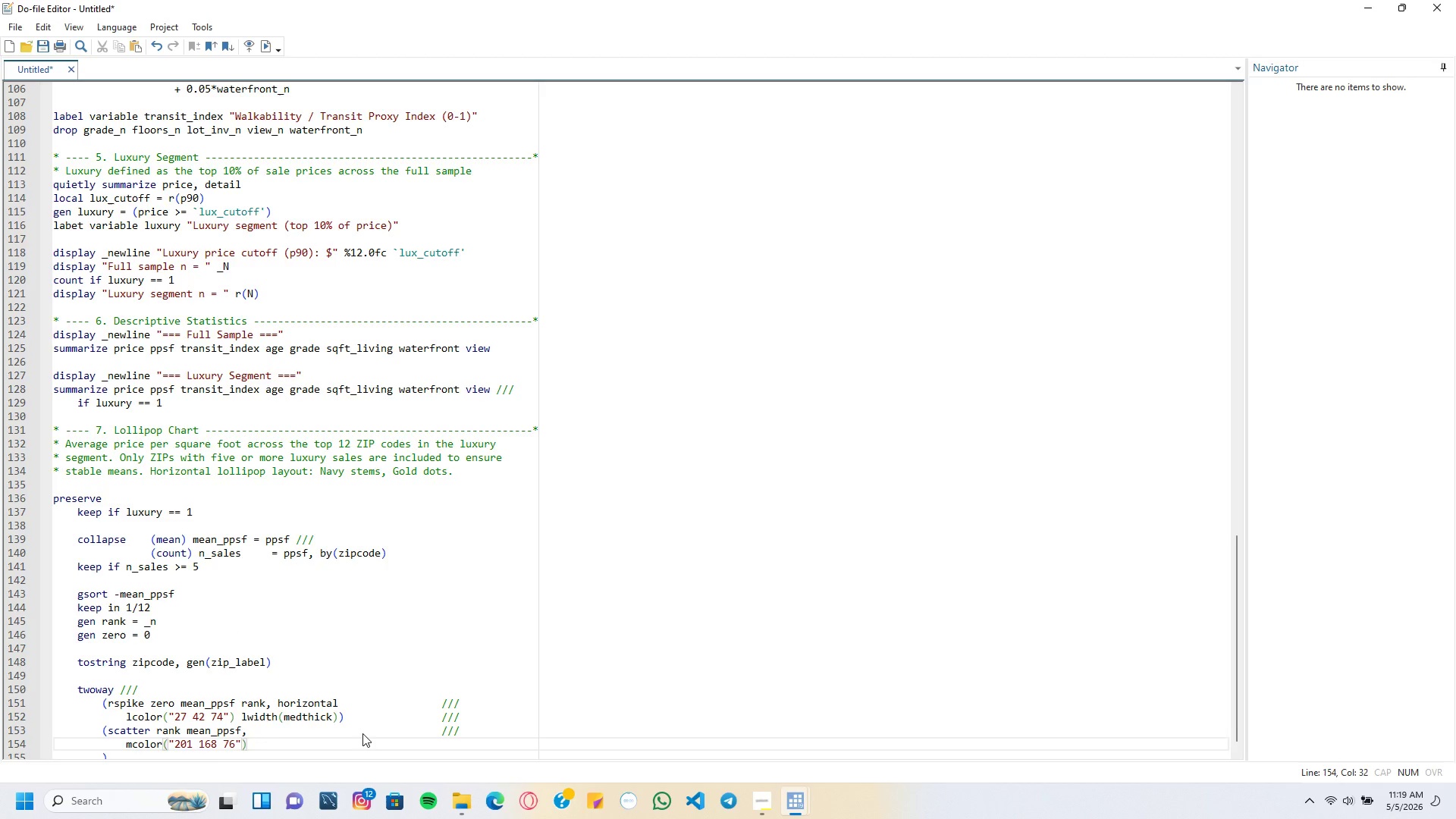 
key(ArrowRight)
 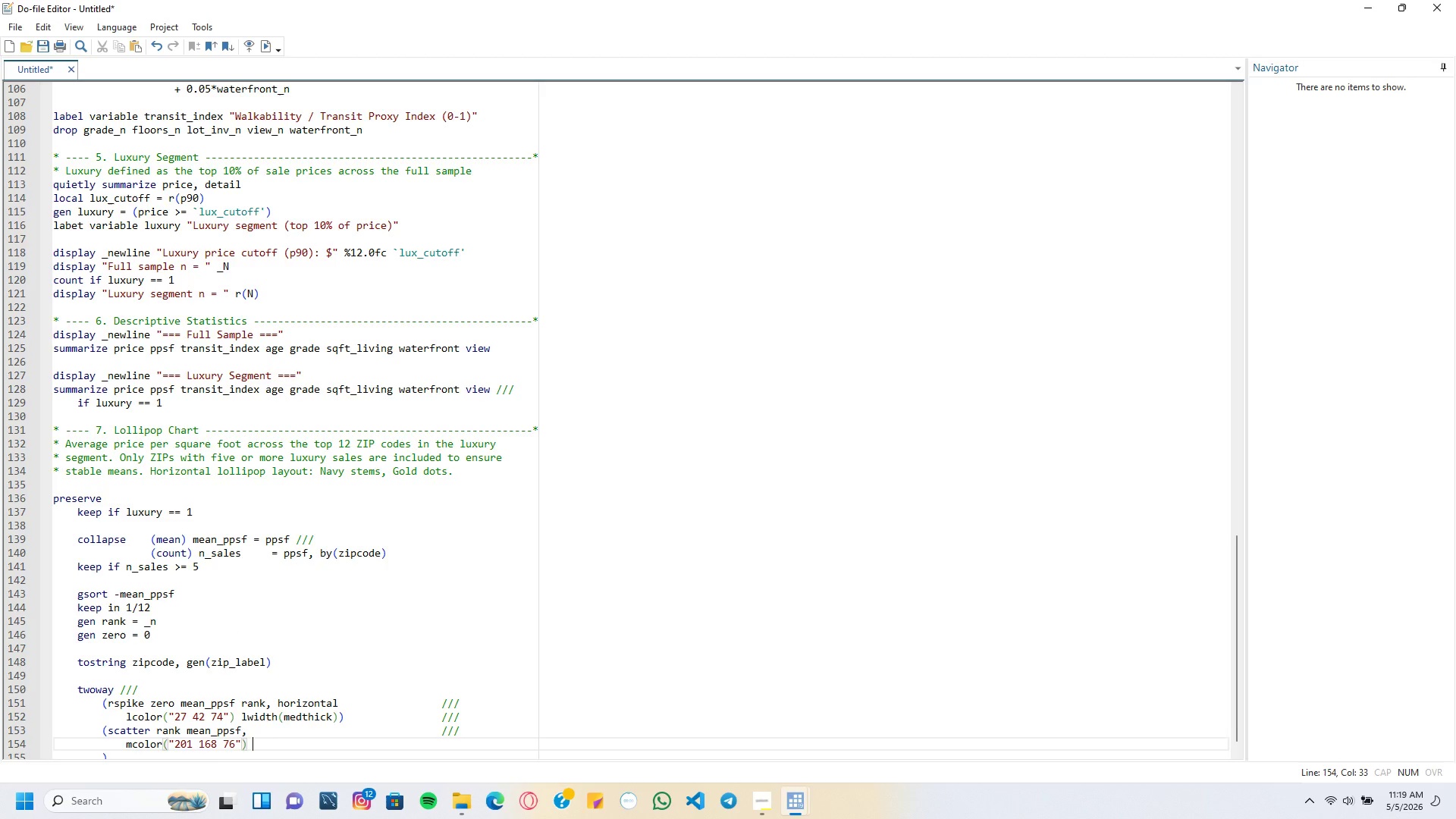 
type( mst)
key(Backspace)
type(ymbol(0)
 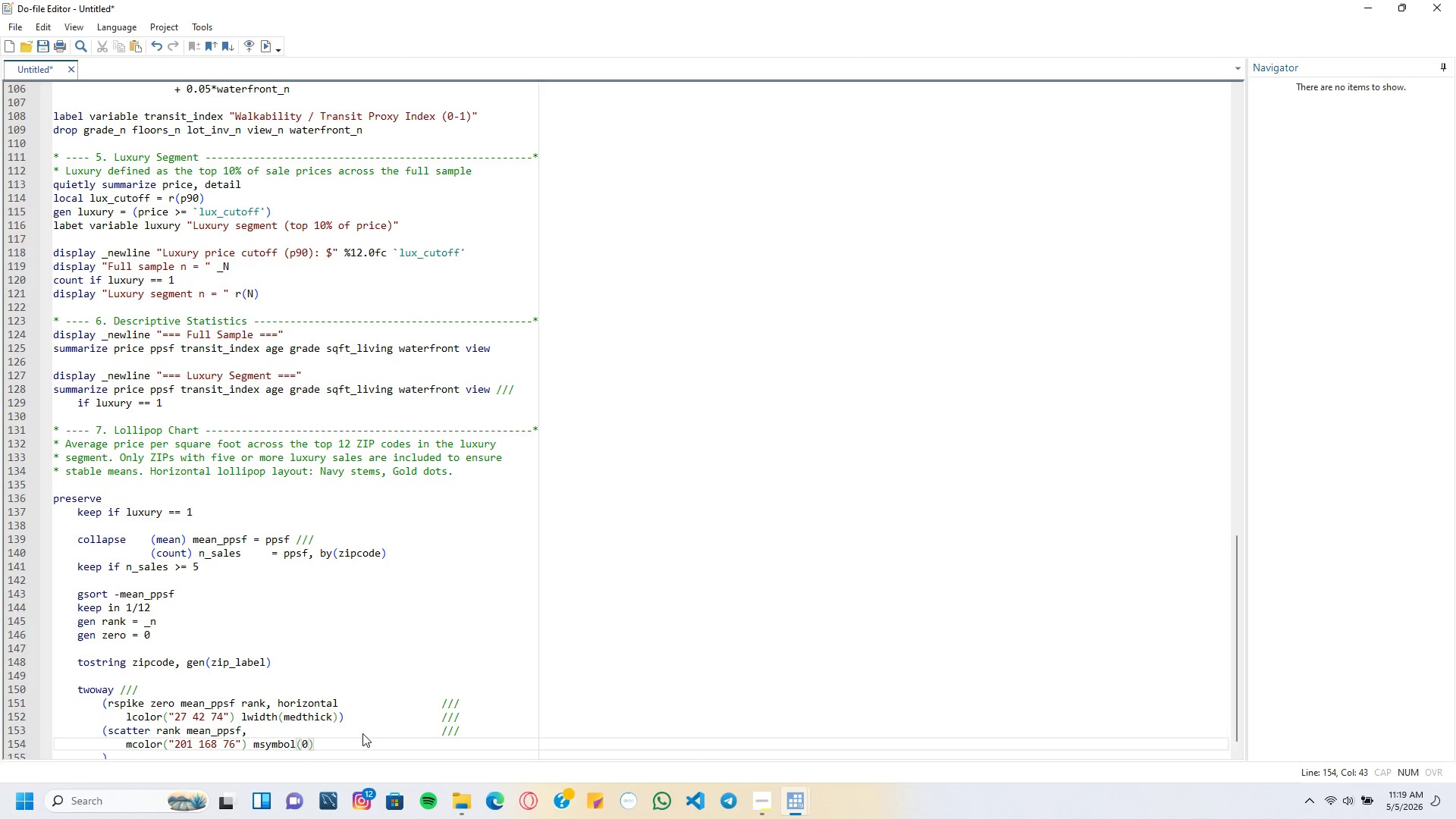 
key(ArrowRight)
 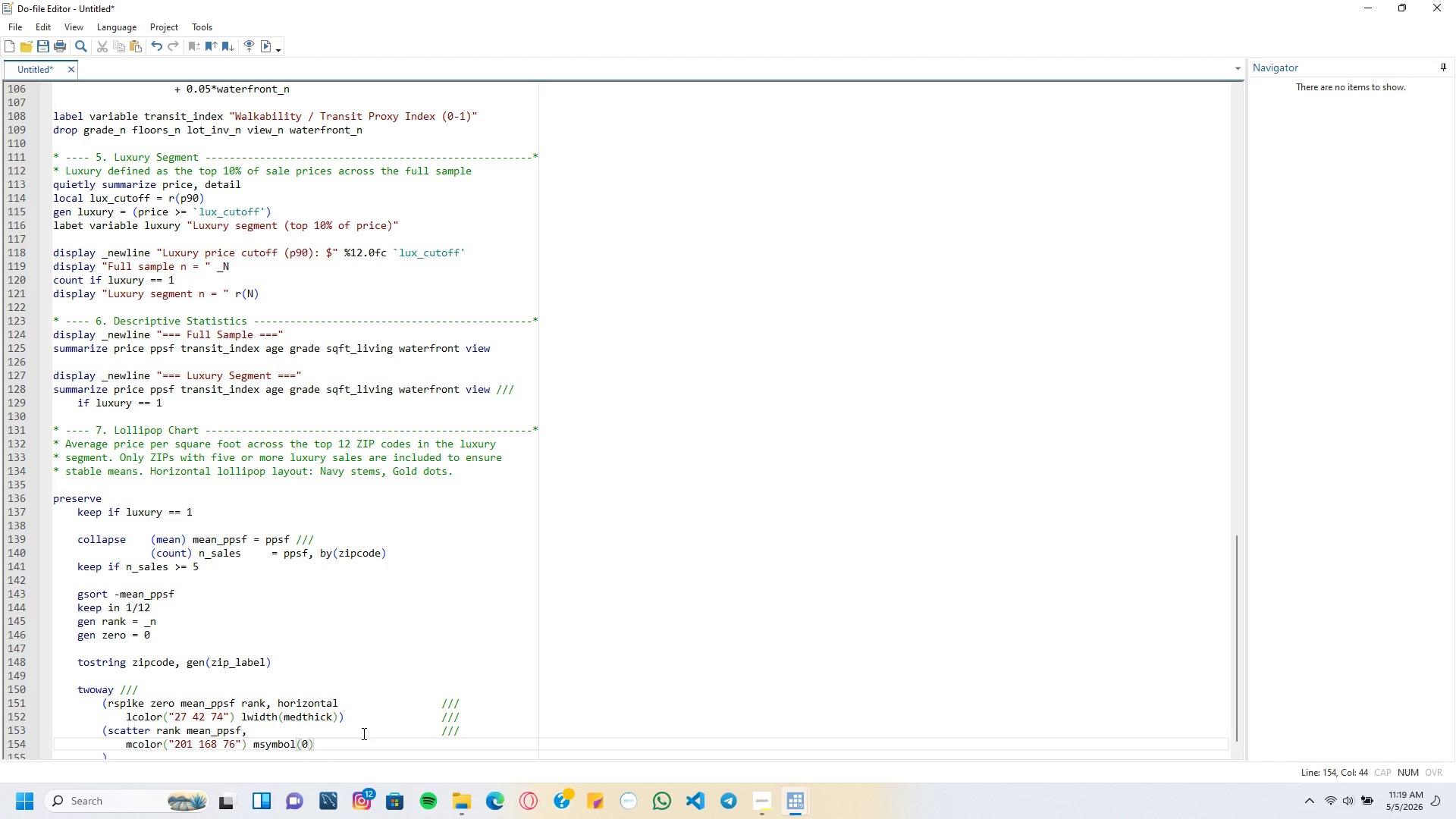 
type( msize(vlarge)
 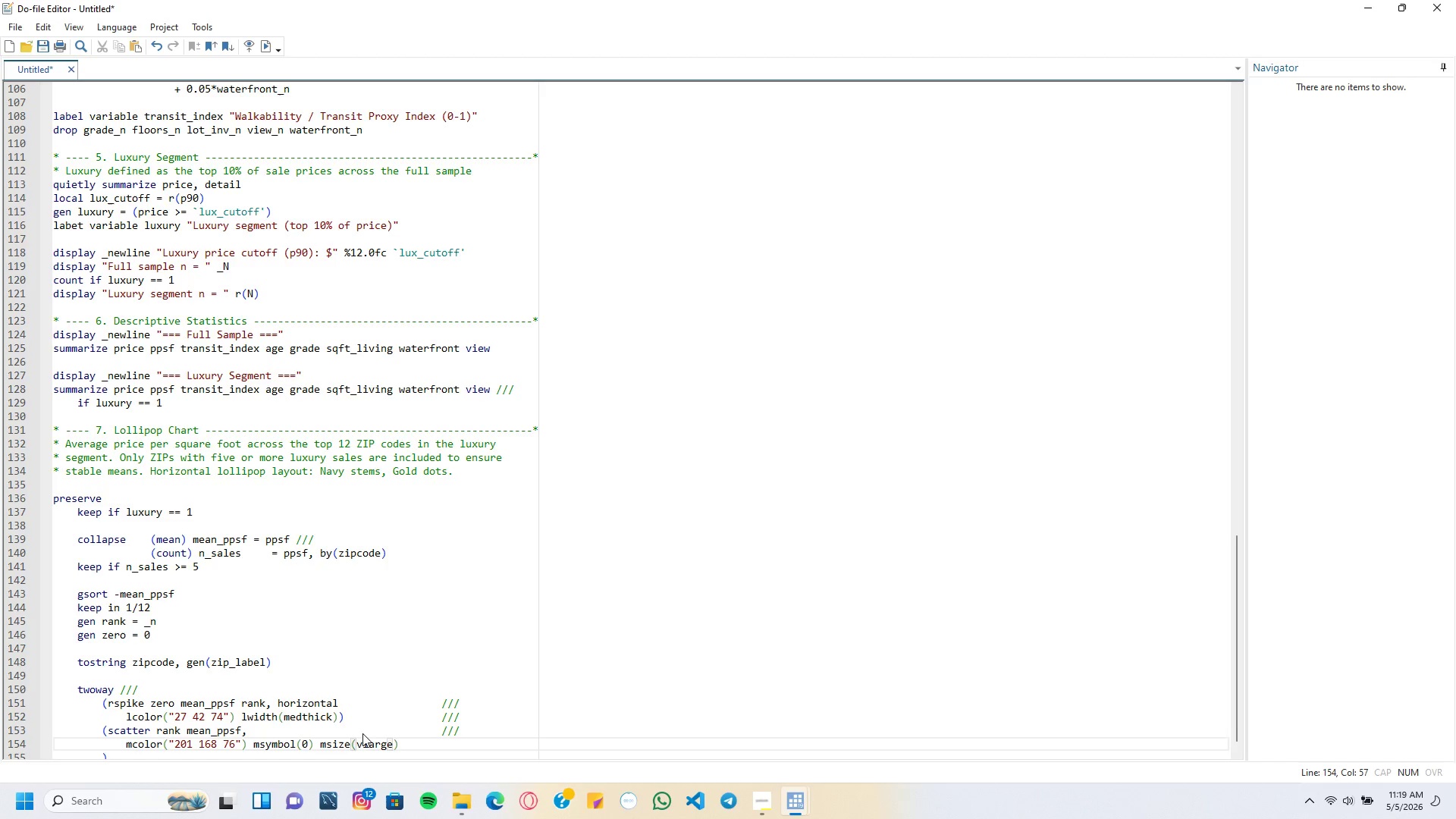 
key(ArrowRight)
 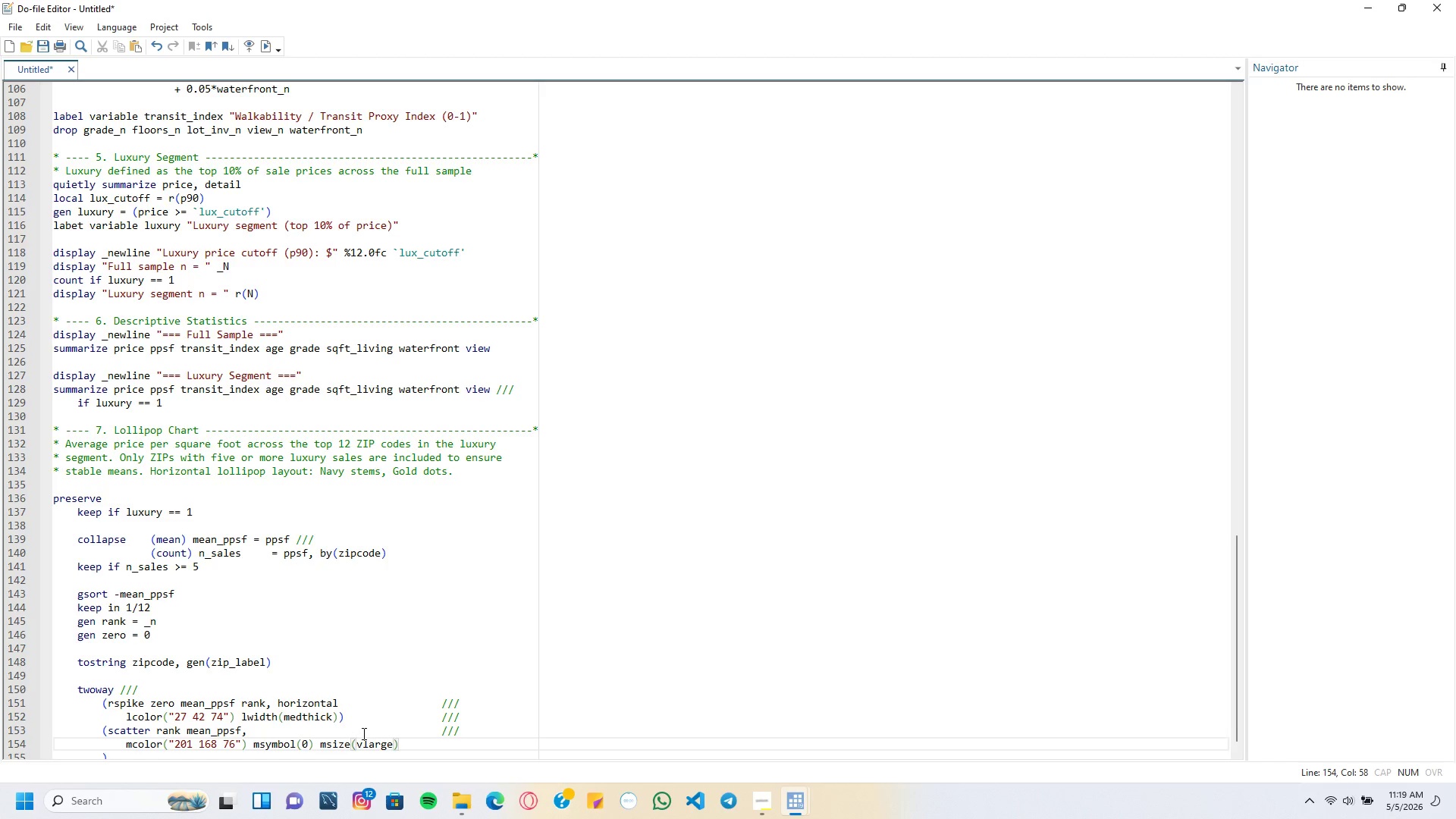 
key(Tab)
 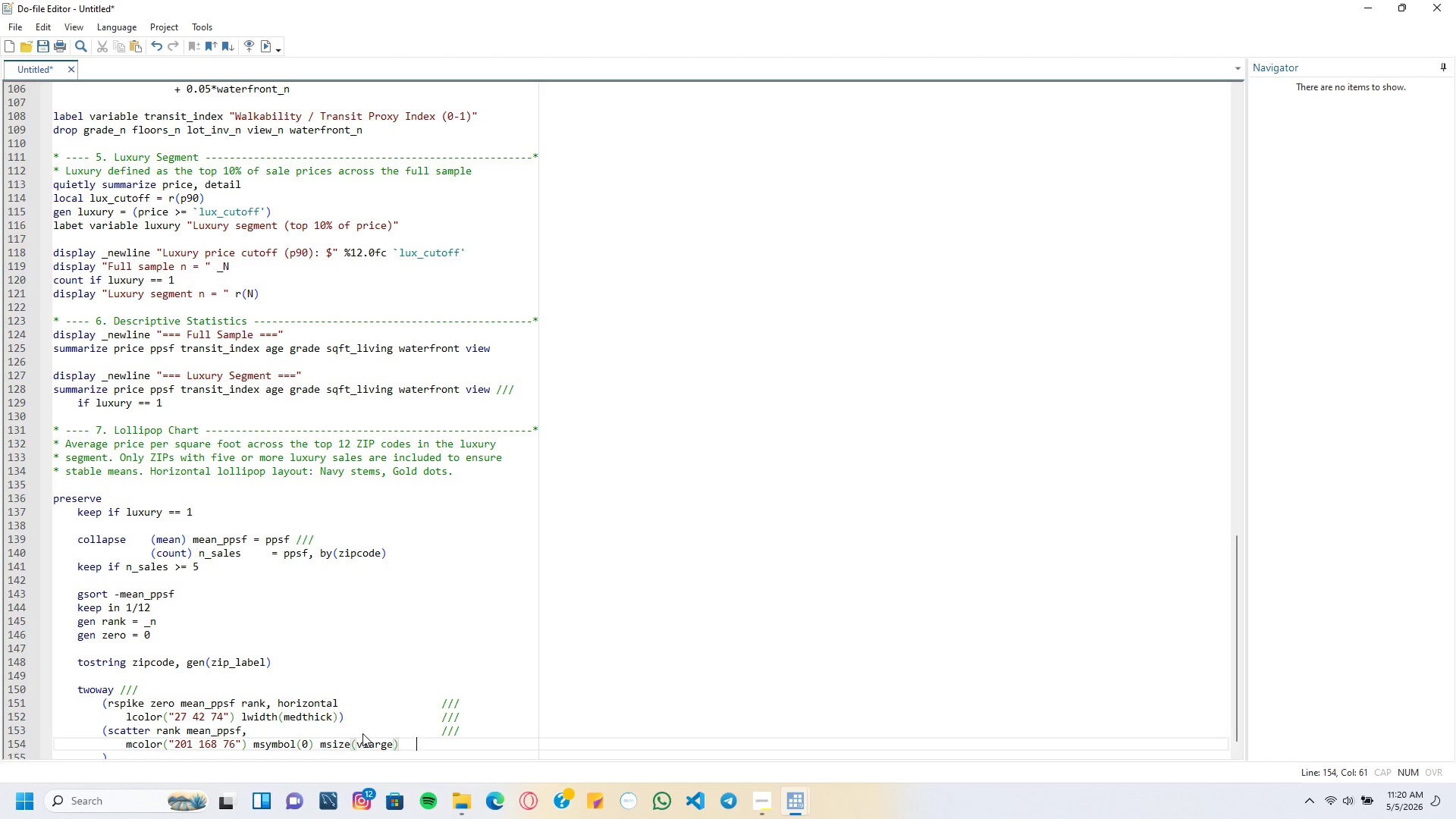 
key(Tab)
 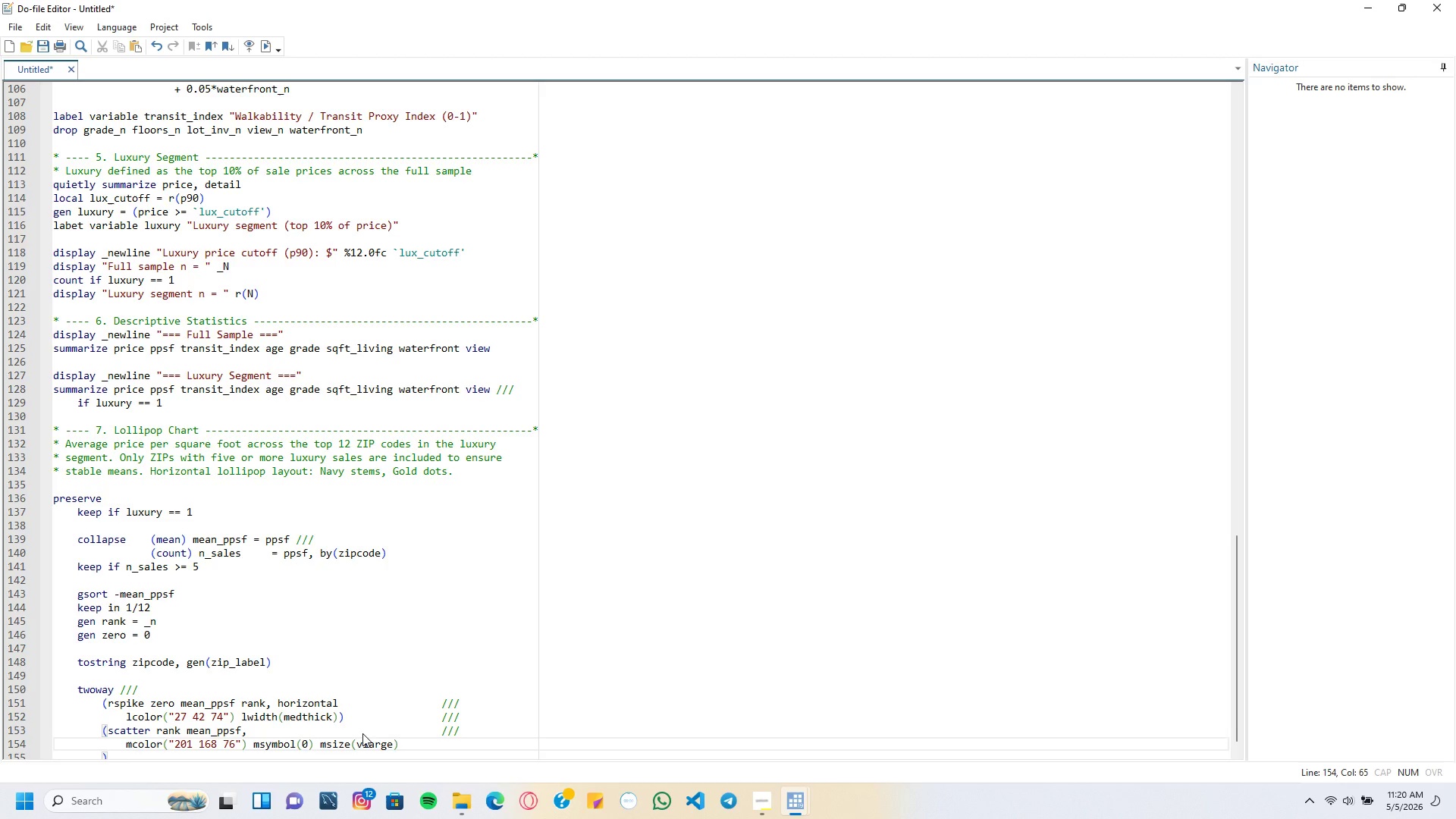 
key(Slash)
 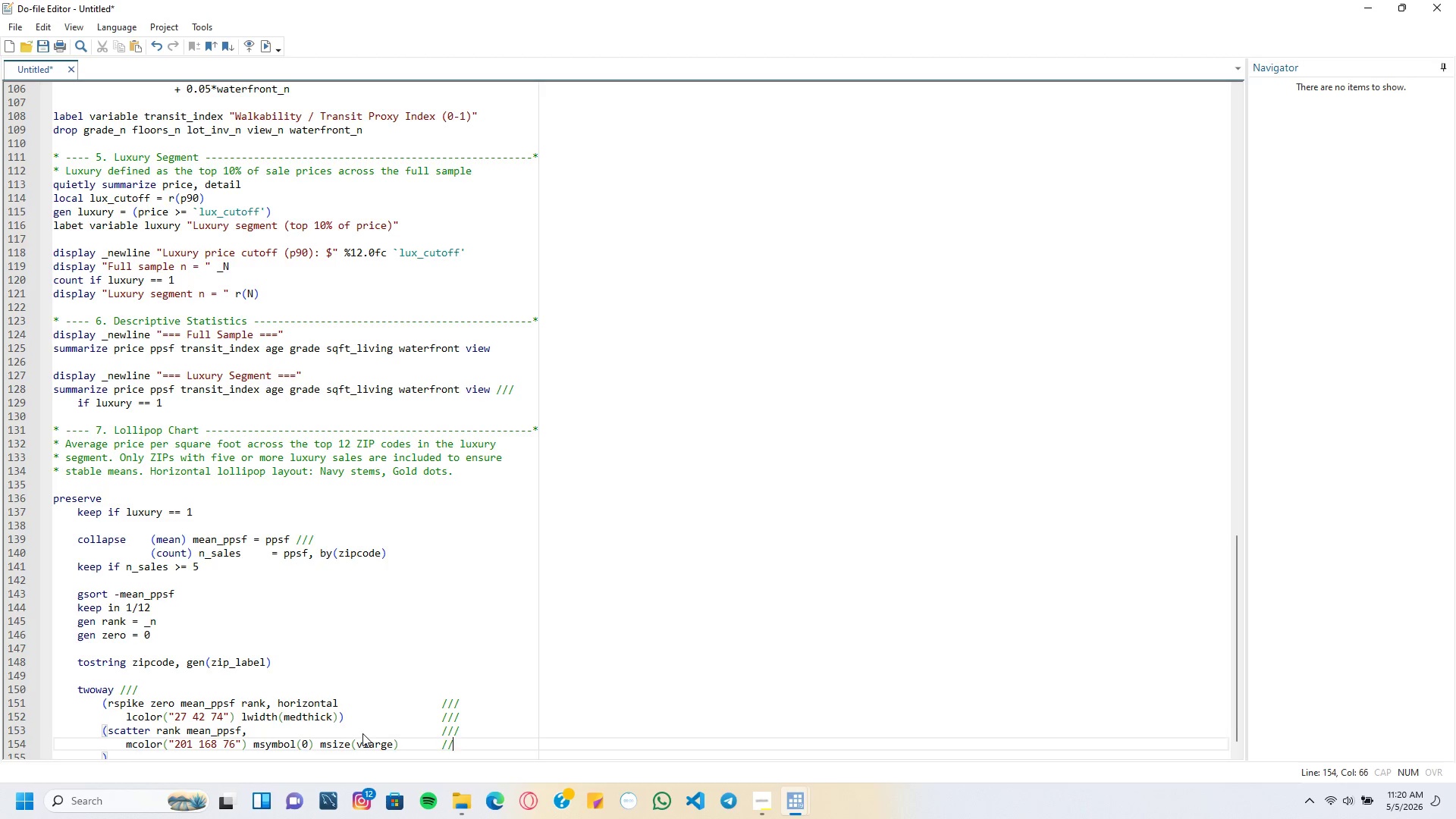 
key(Slash)
 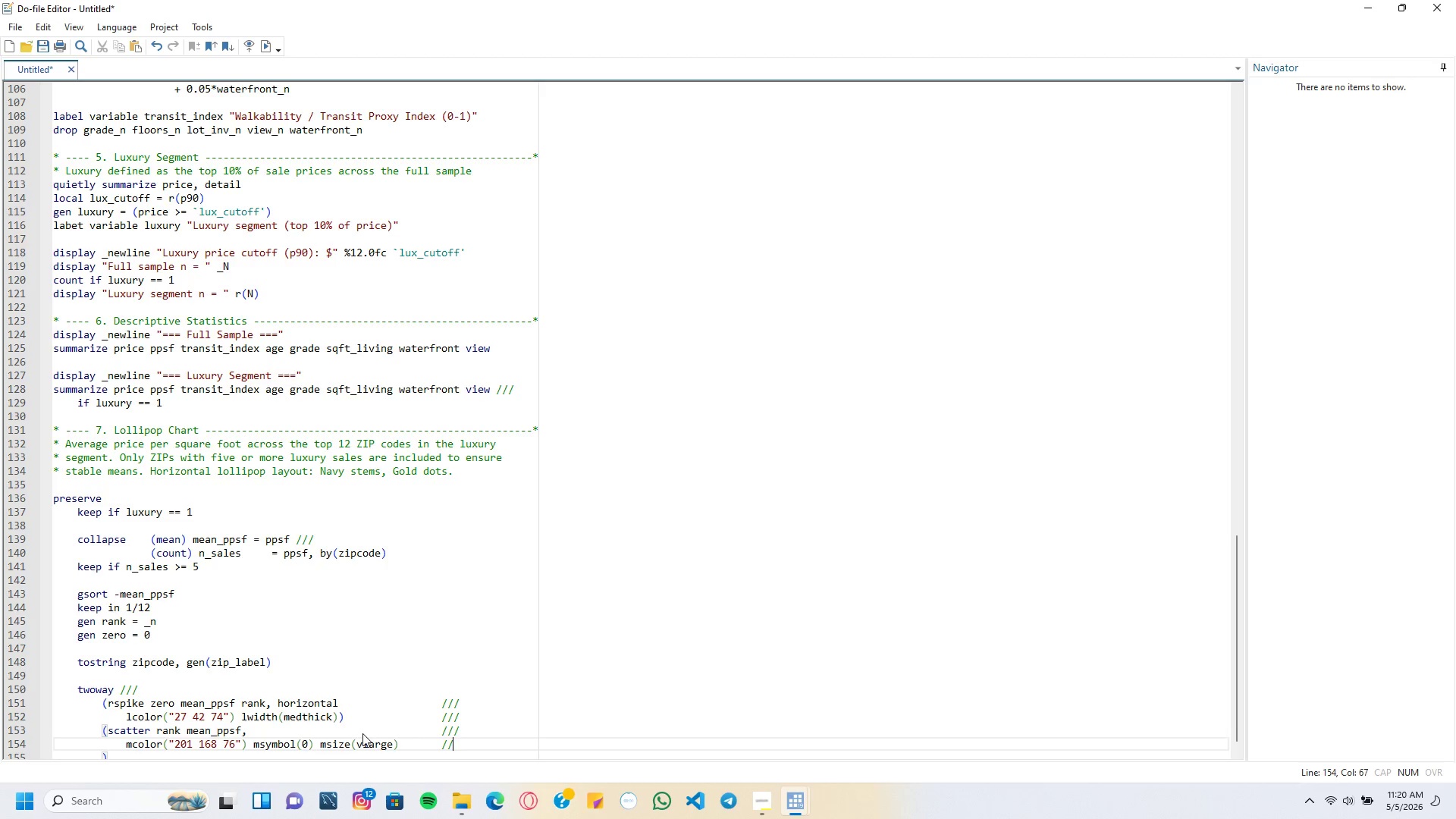 
key(Slash)
 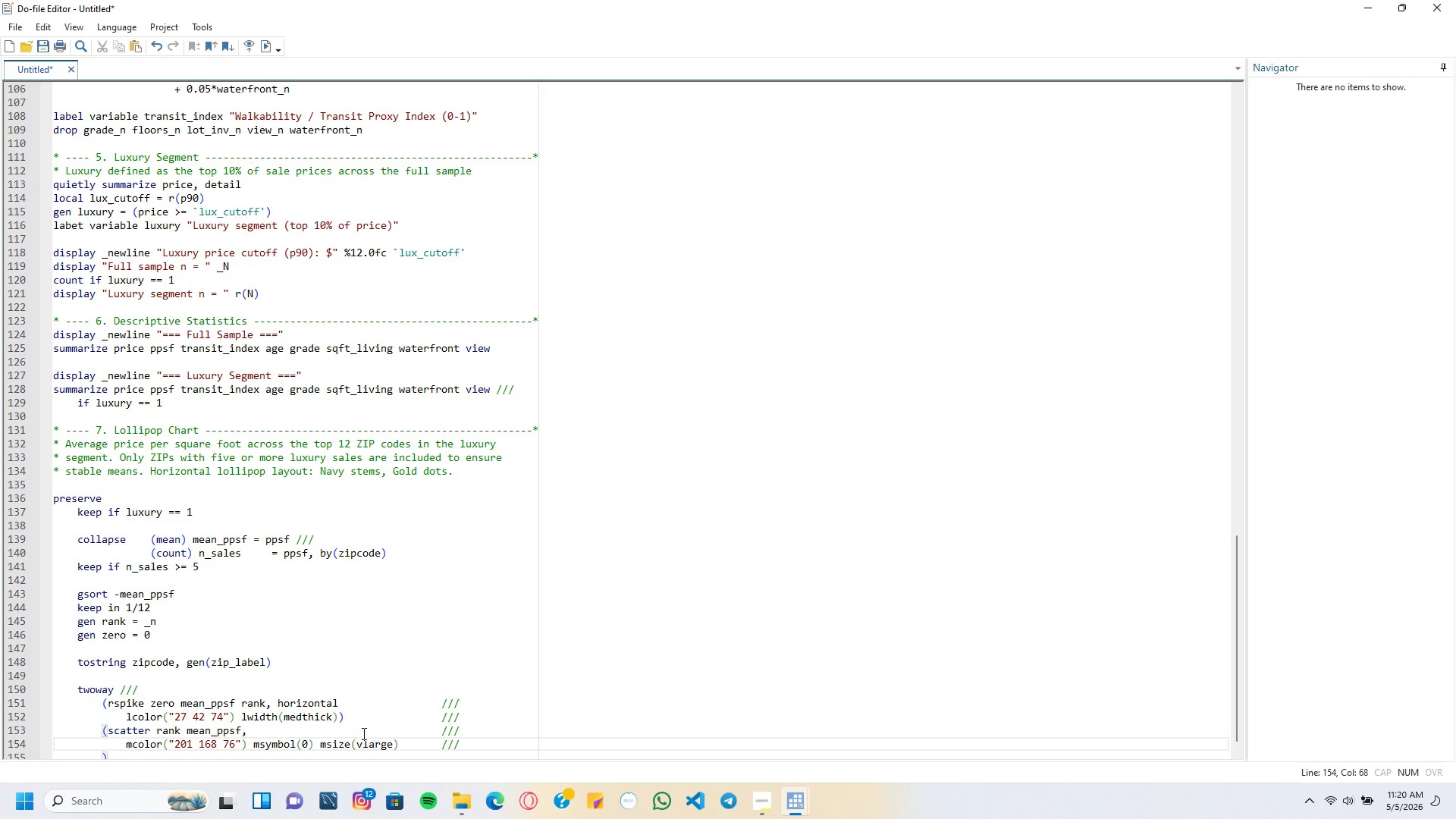 
key(Enter)
 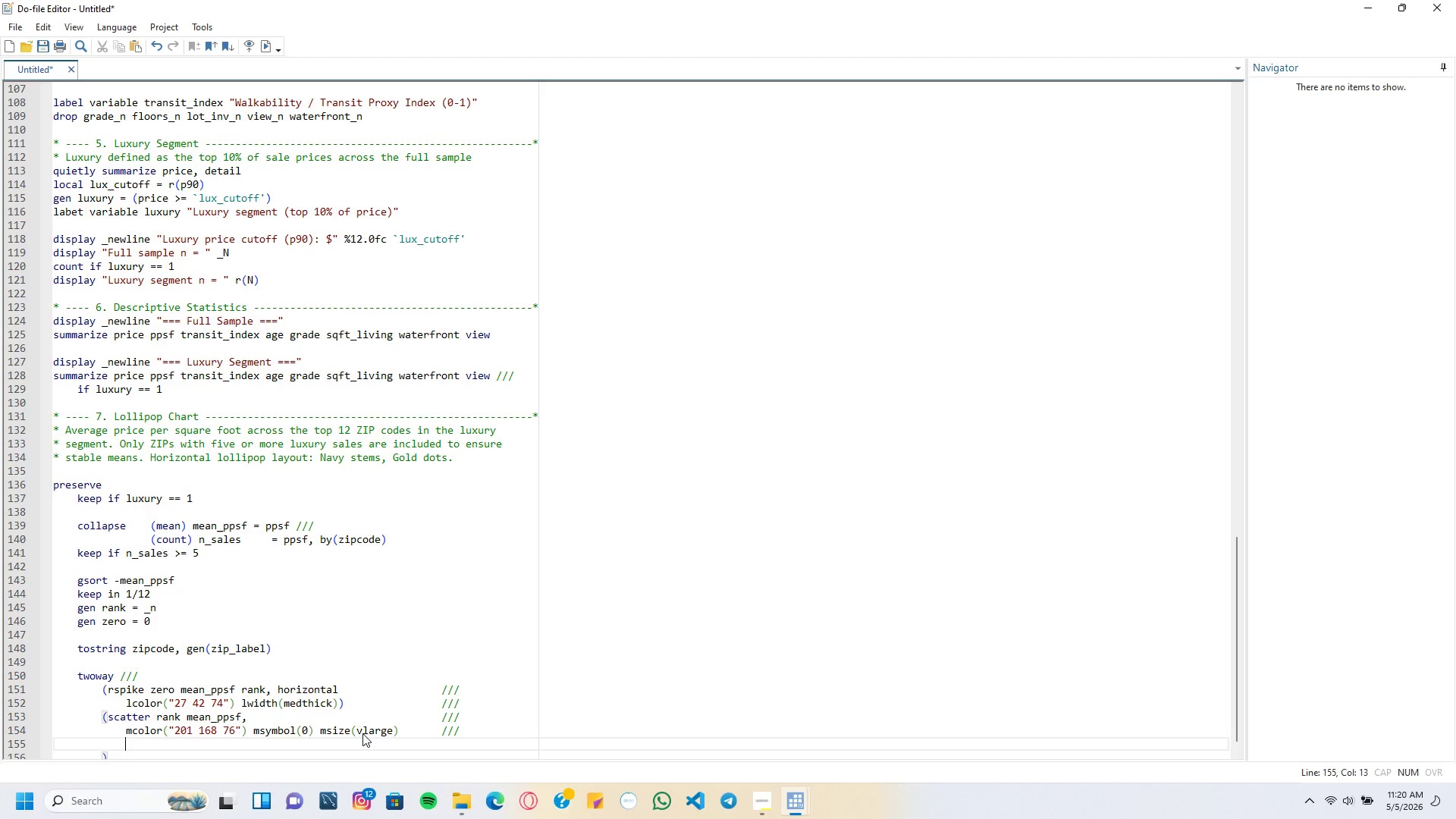 
type(mlabw)
key(Backspace)
type(el(zip_label )
key(Backspace)
 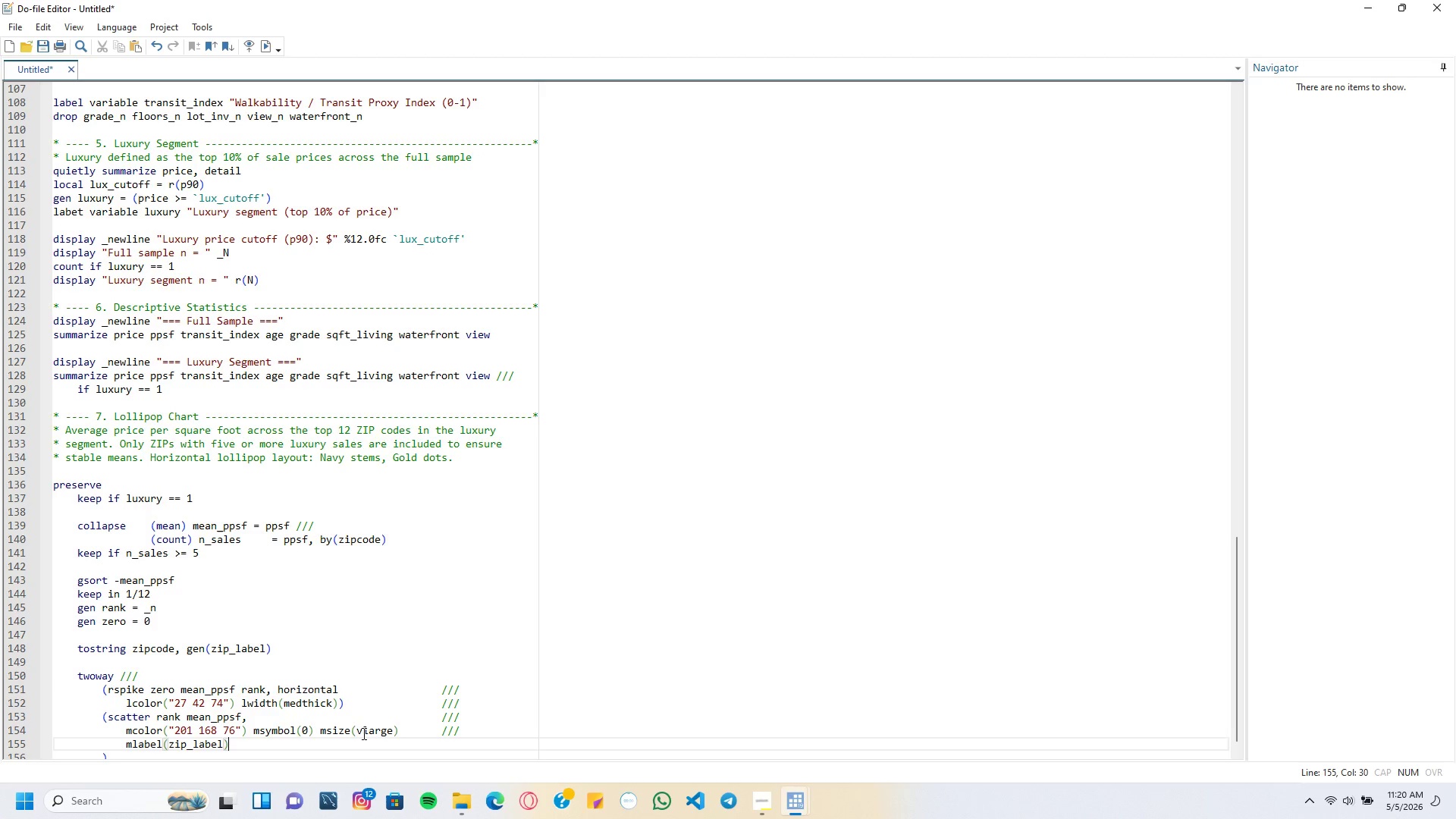 
 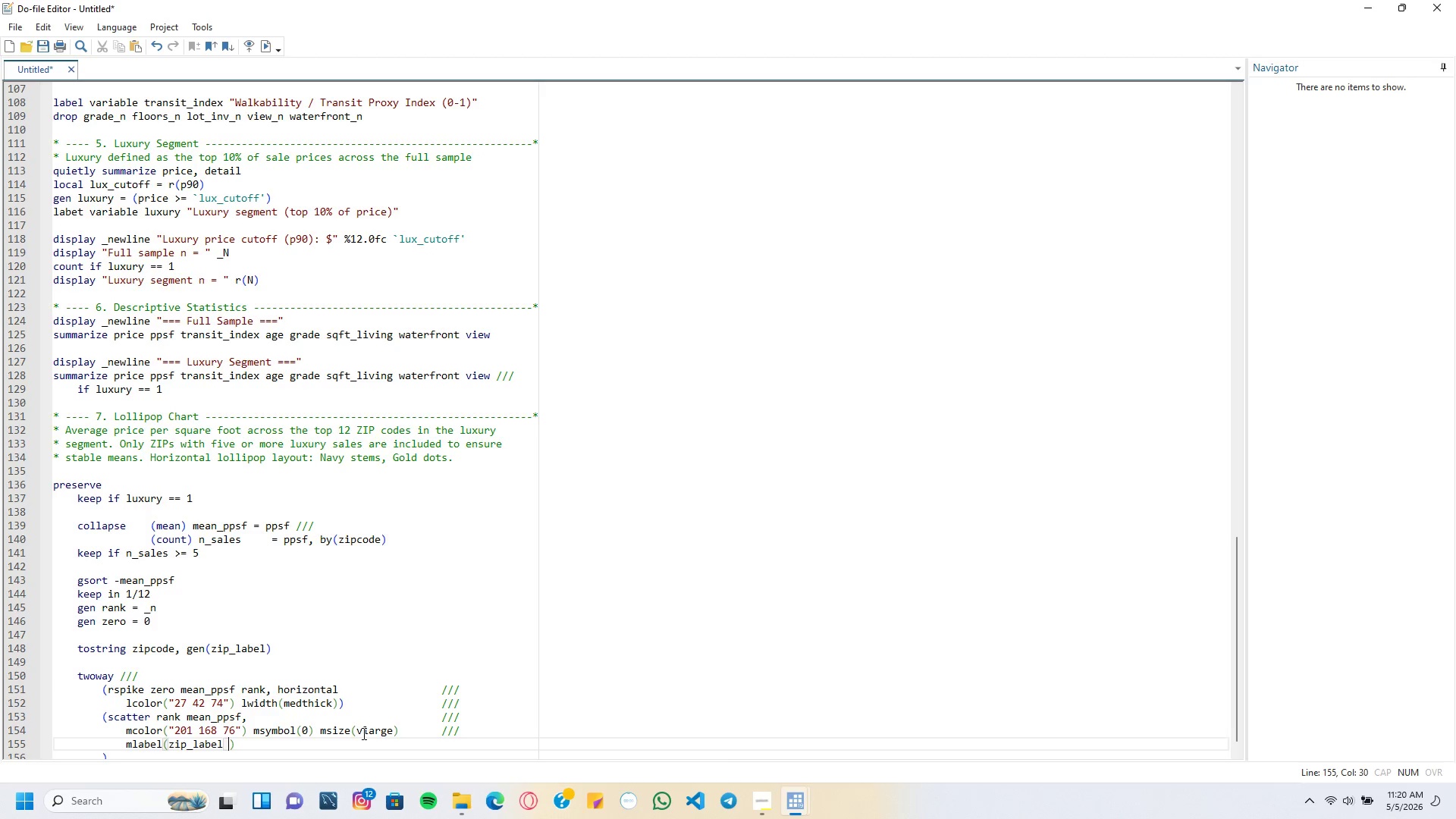 
key(ArrowRight)
 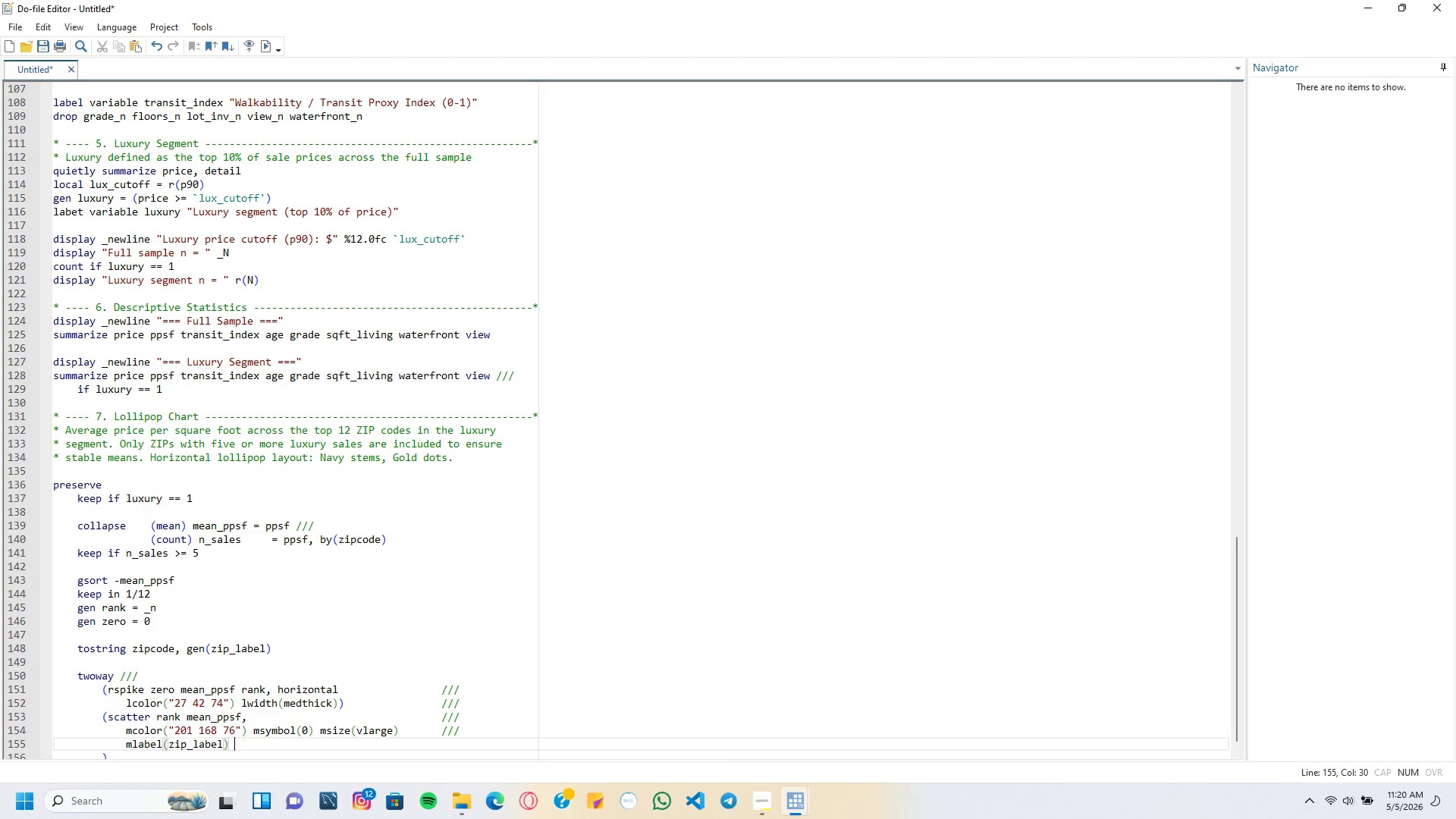 
type( mlabcolor("27 42 74)
 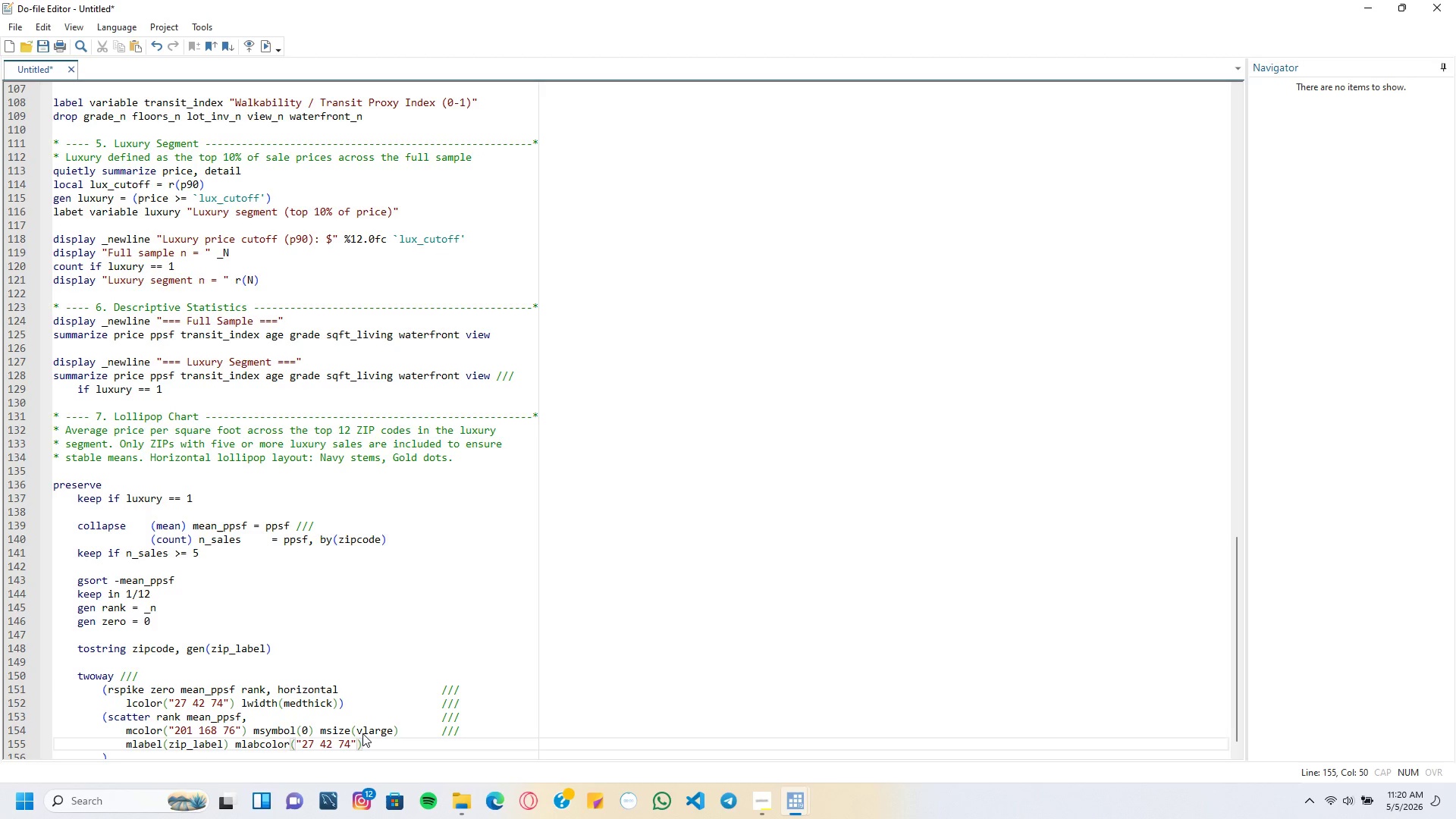 
key(ArrowRight)
 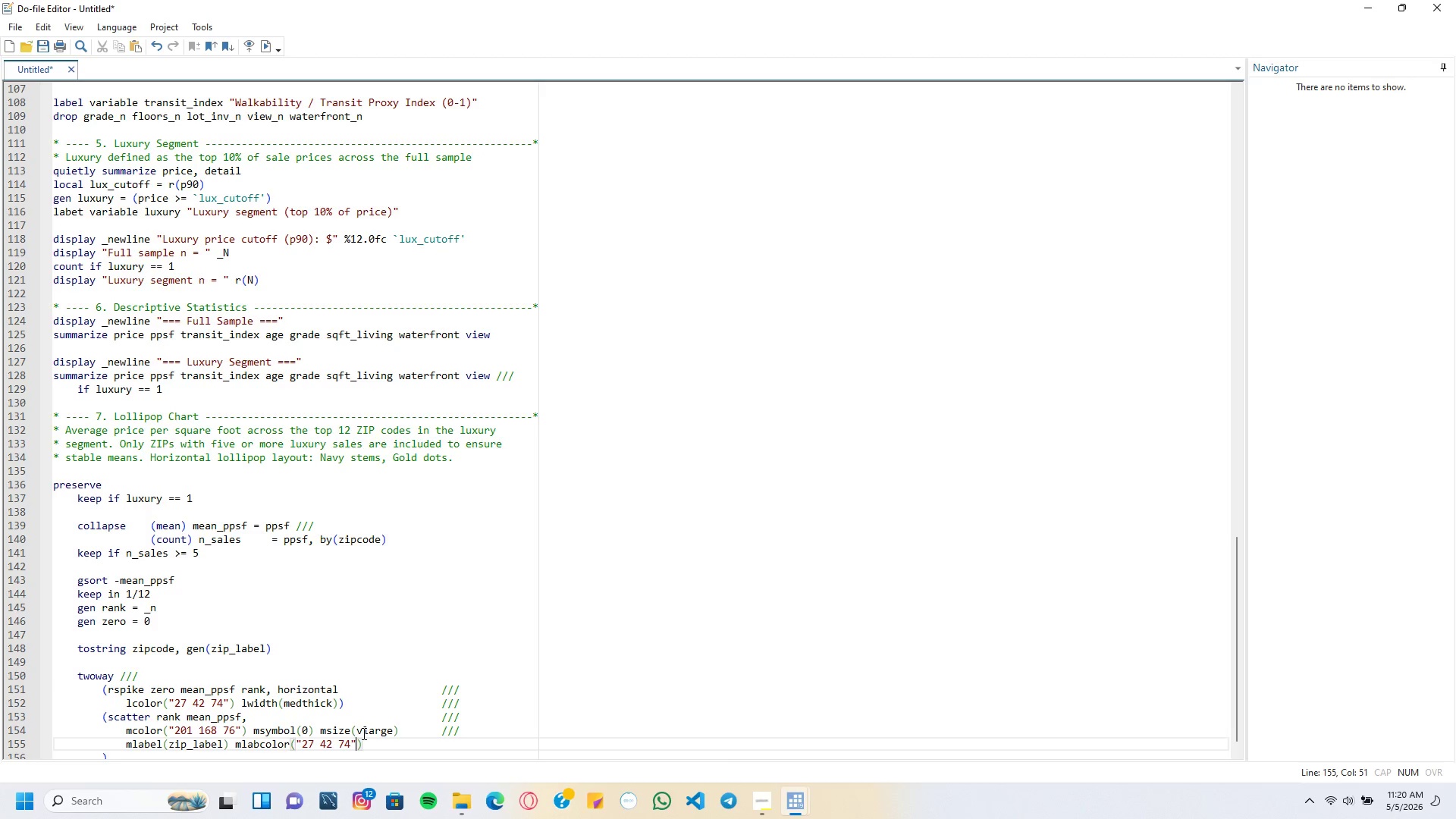 
key(ArrowRight)
 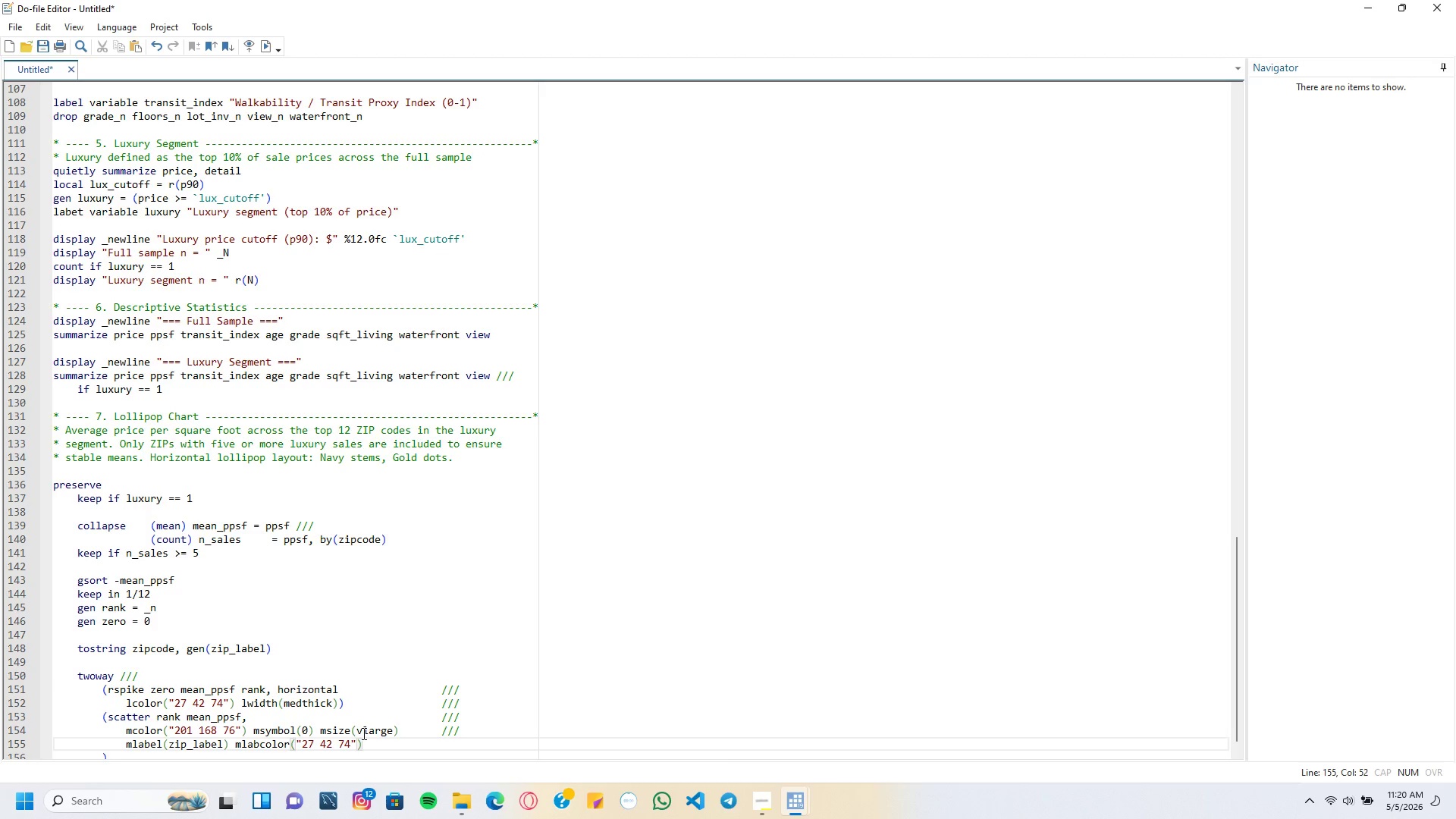 
key(Tab)
 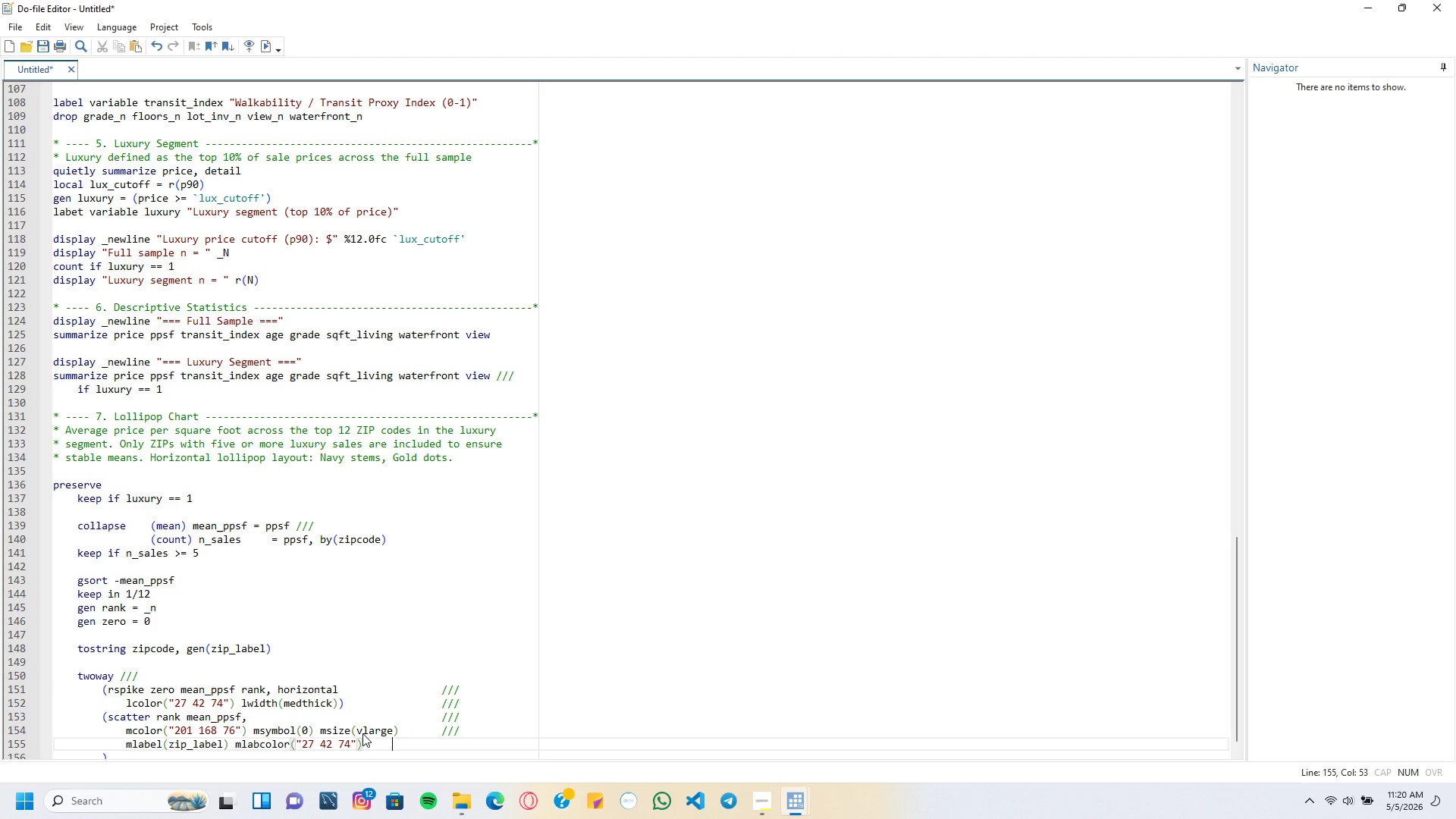 
key(Tab)
 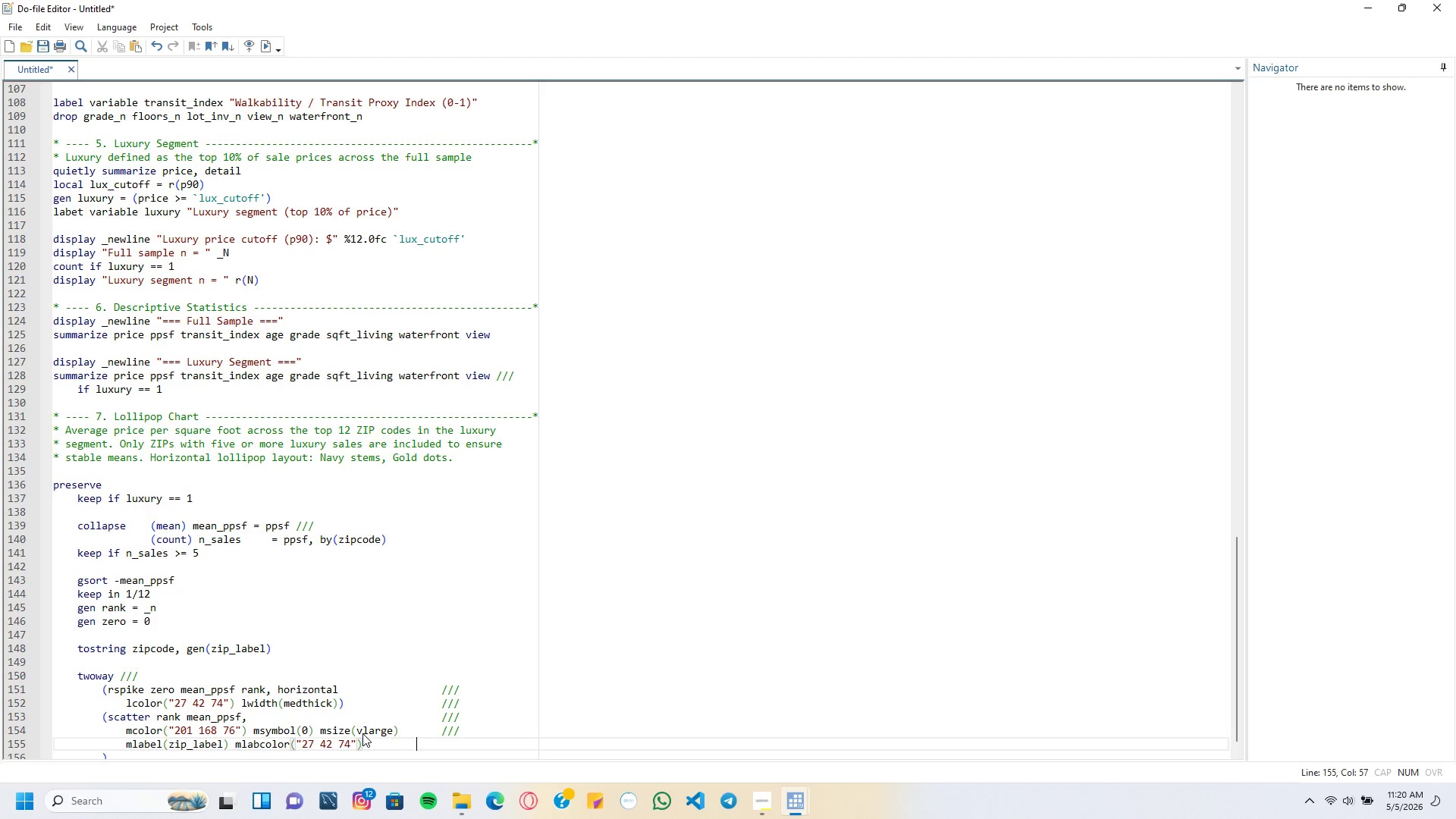 
key(Tab)
 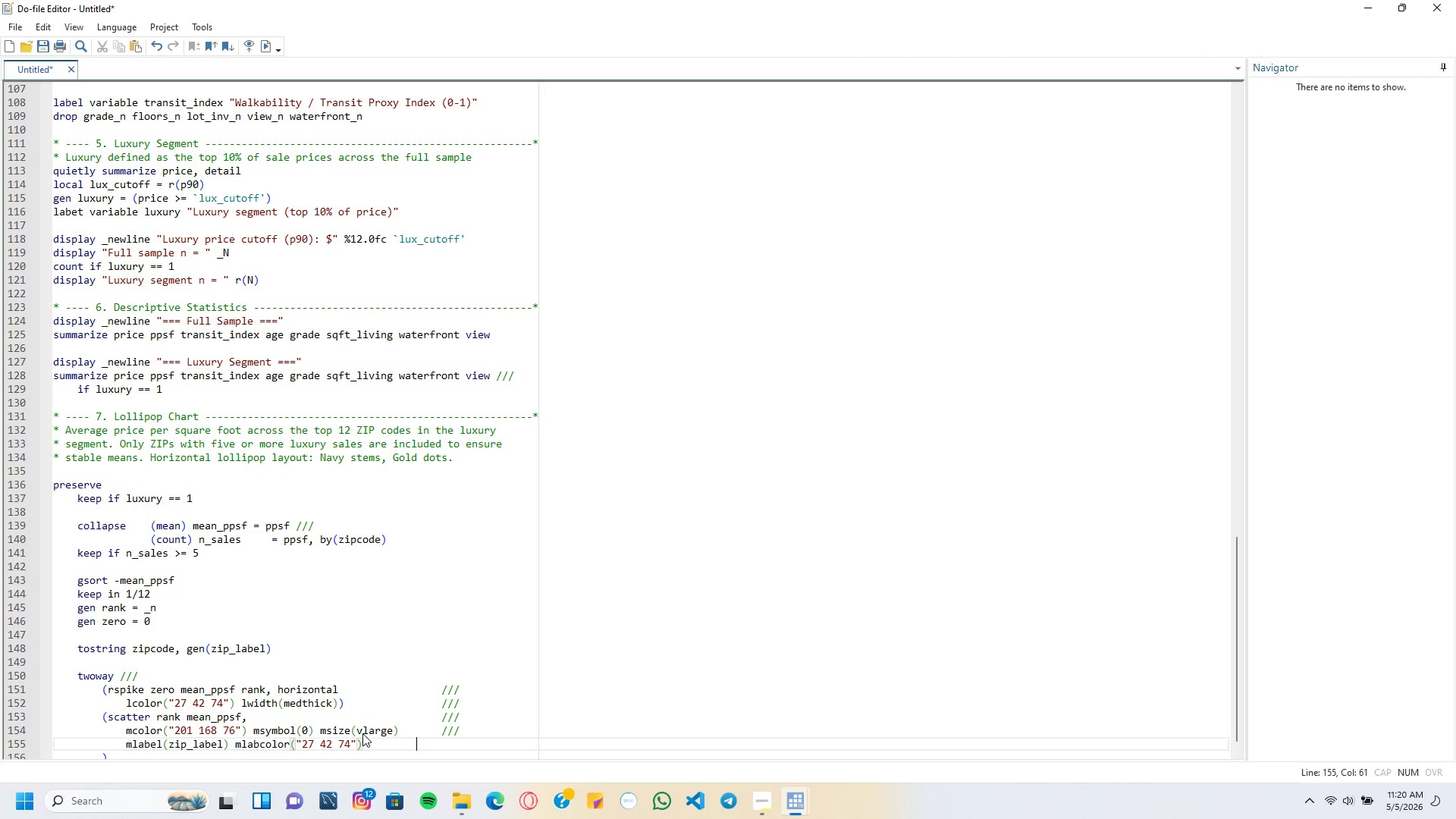 
key(Tab)
 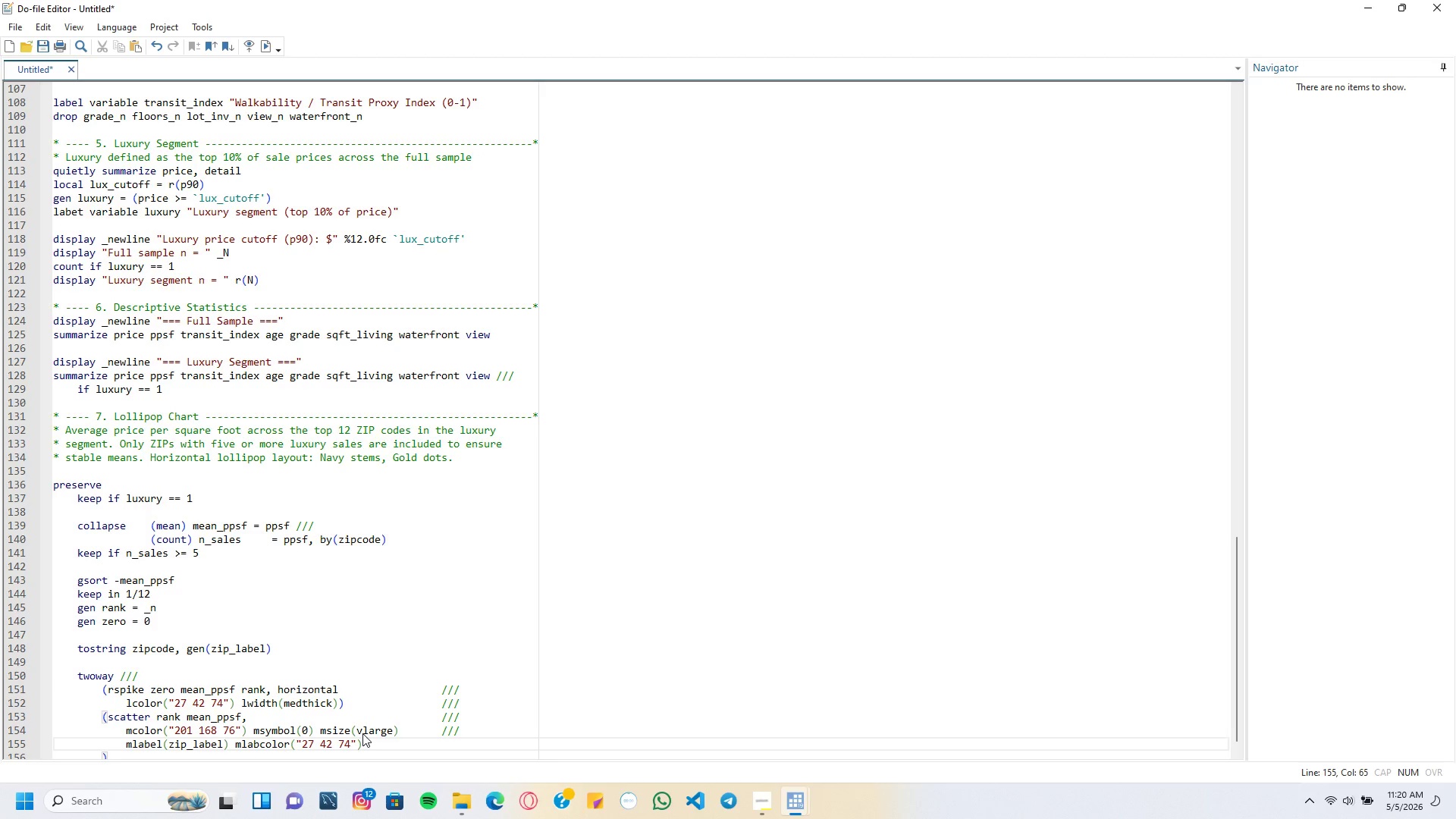 
key(Slash)
 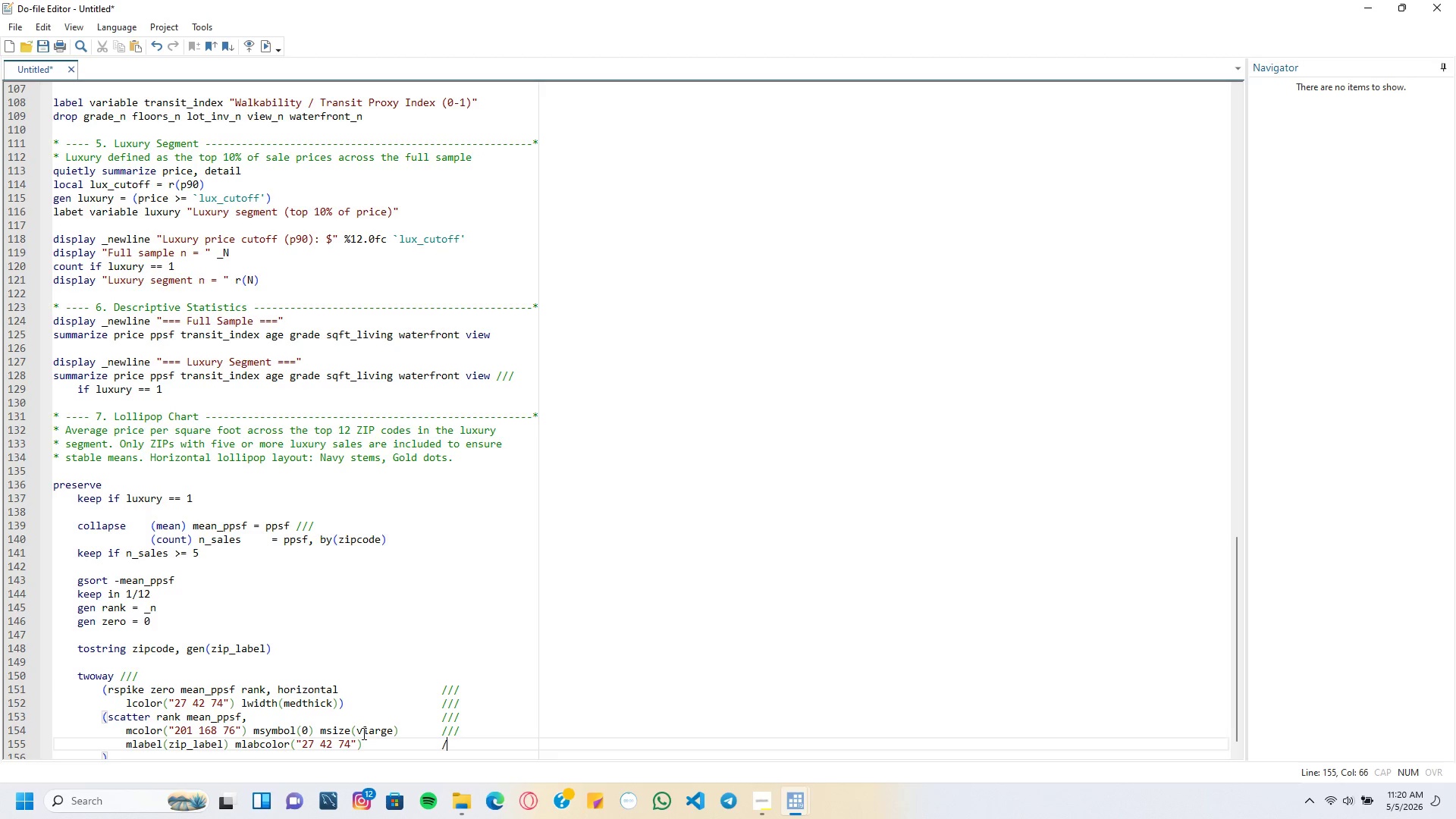 
key(Slash)
 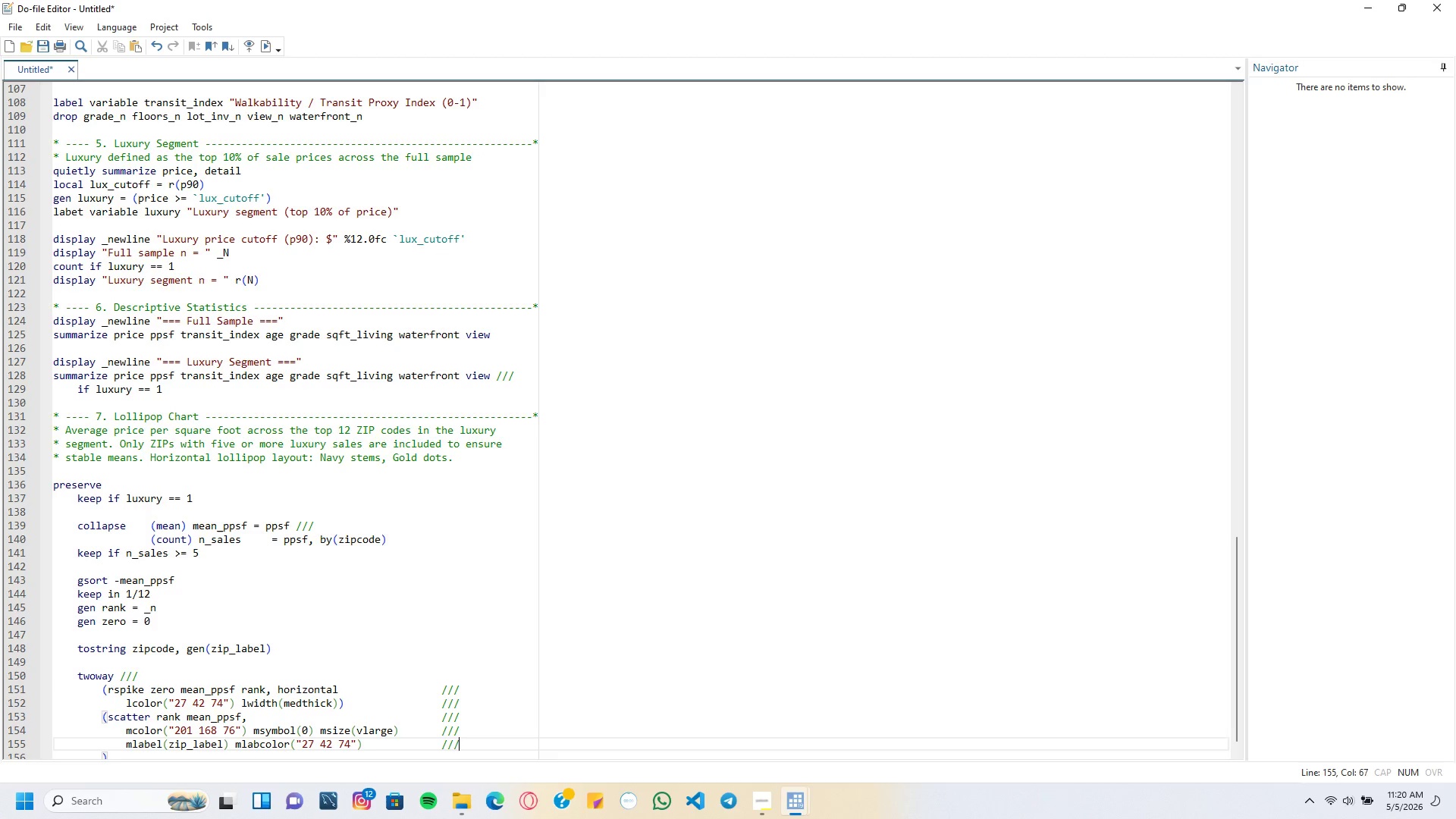 
key(Slash)
 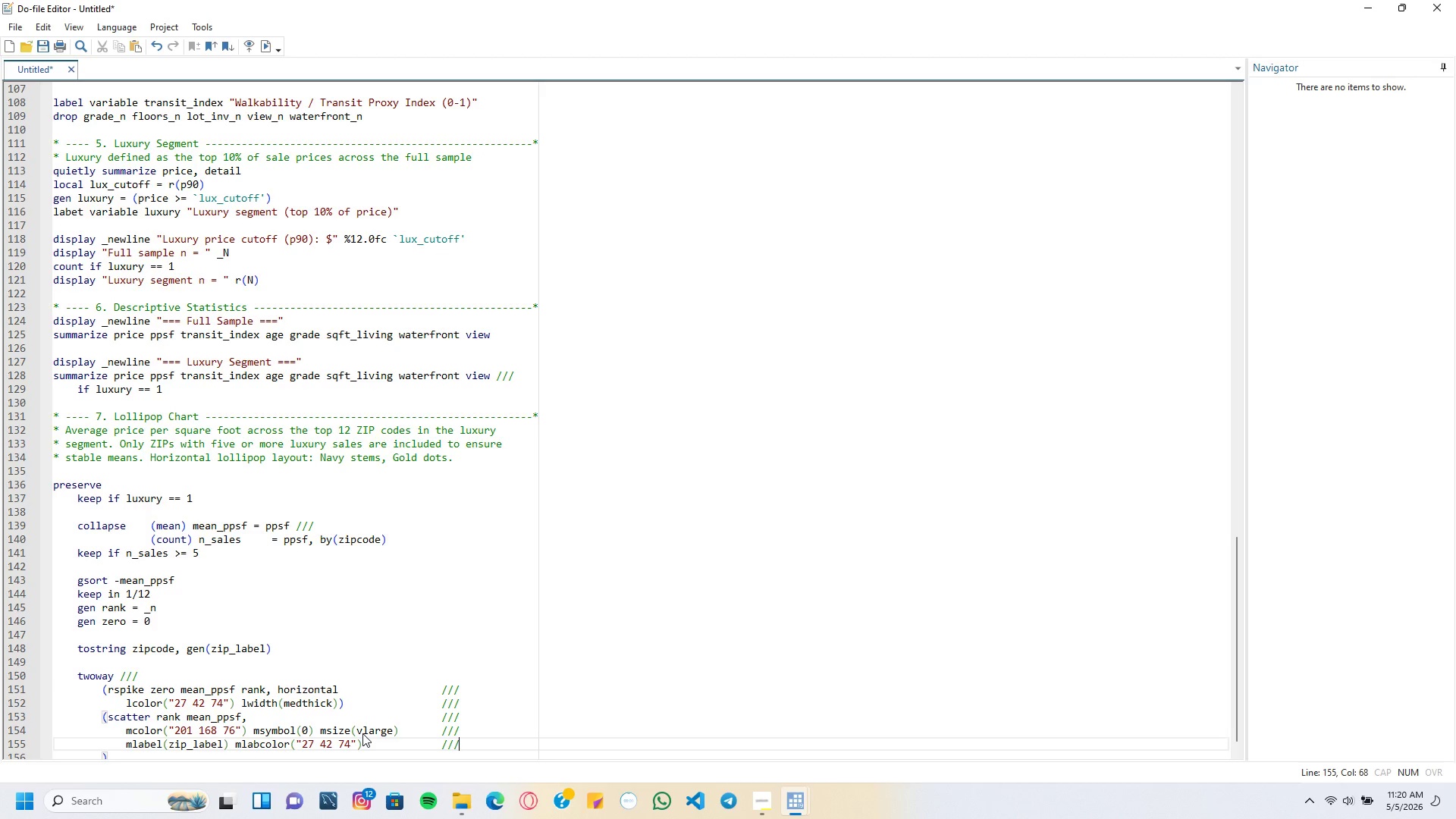 
key(Enter)
 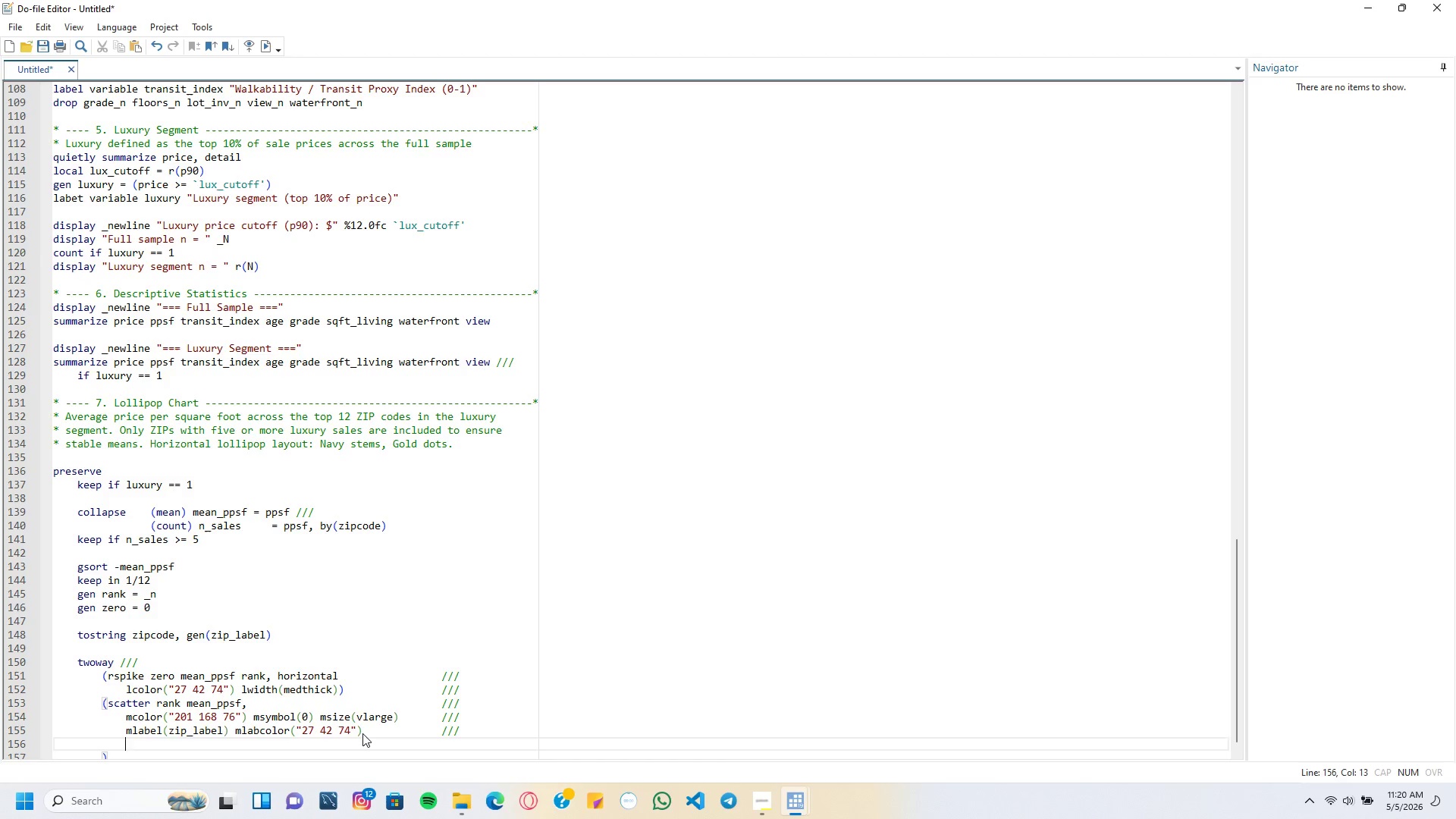 
type(mlabsize(vsmall)
 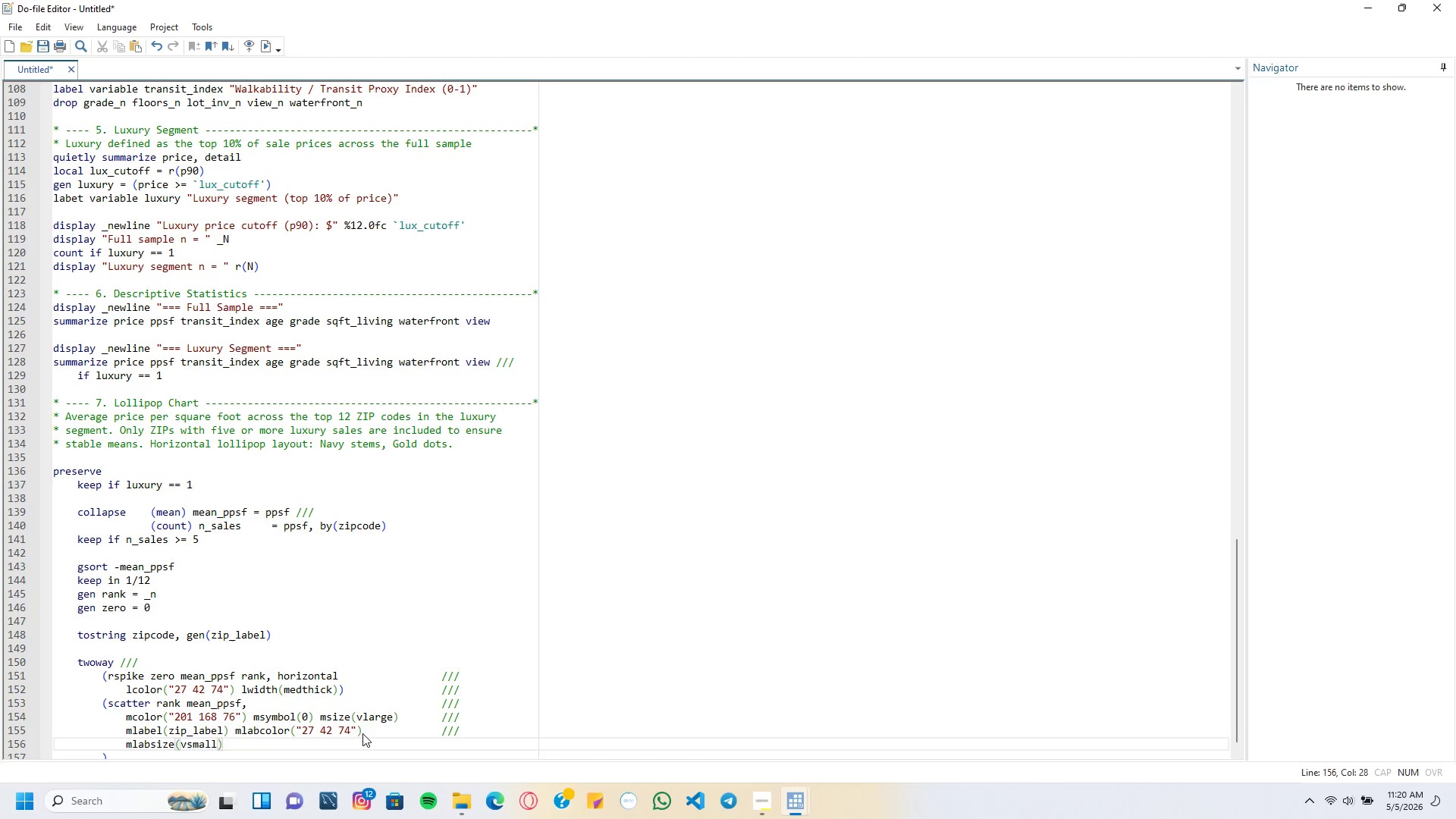 
key(ArrowRight)
 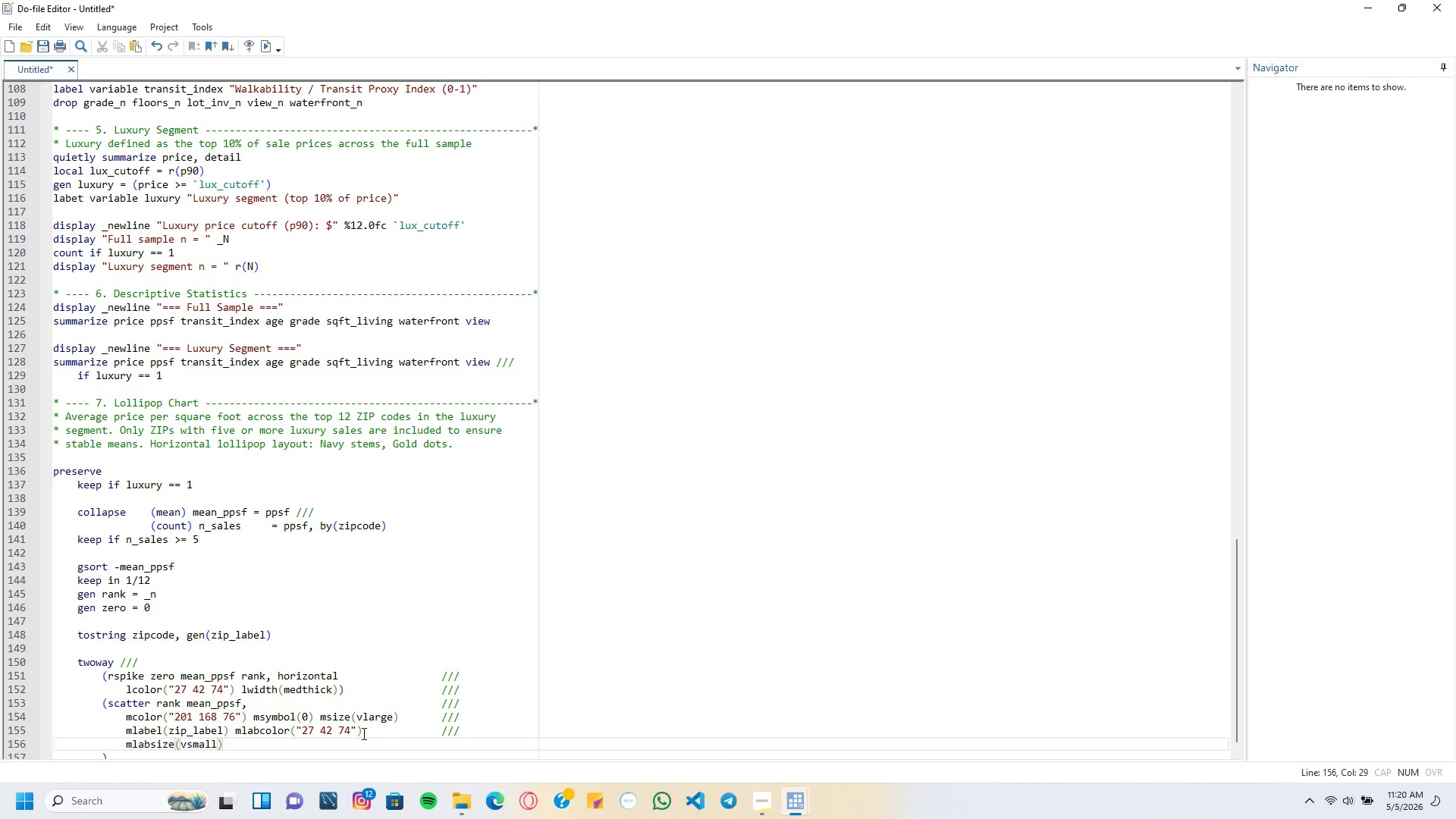 
type( mlabposition(3)
 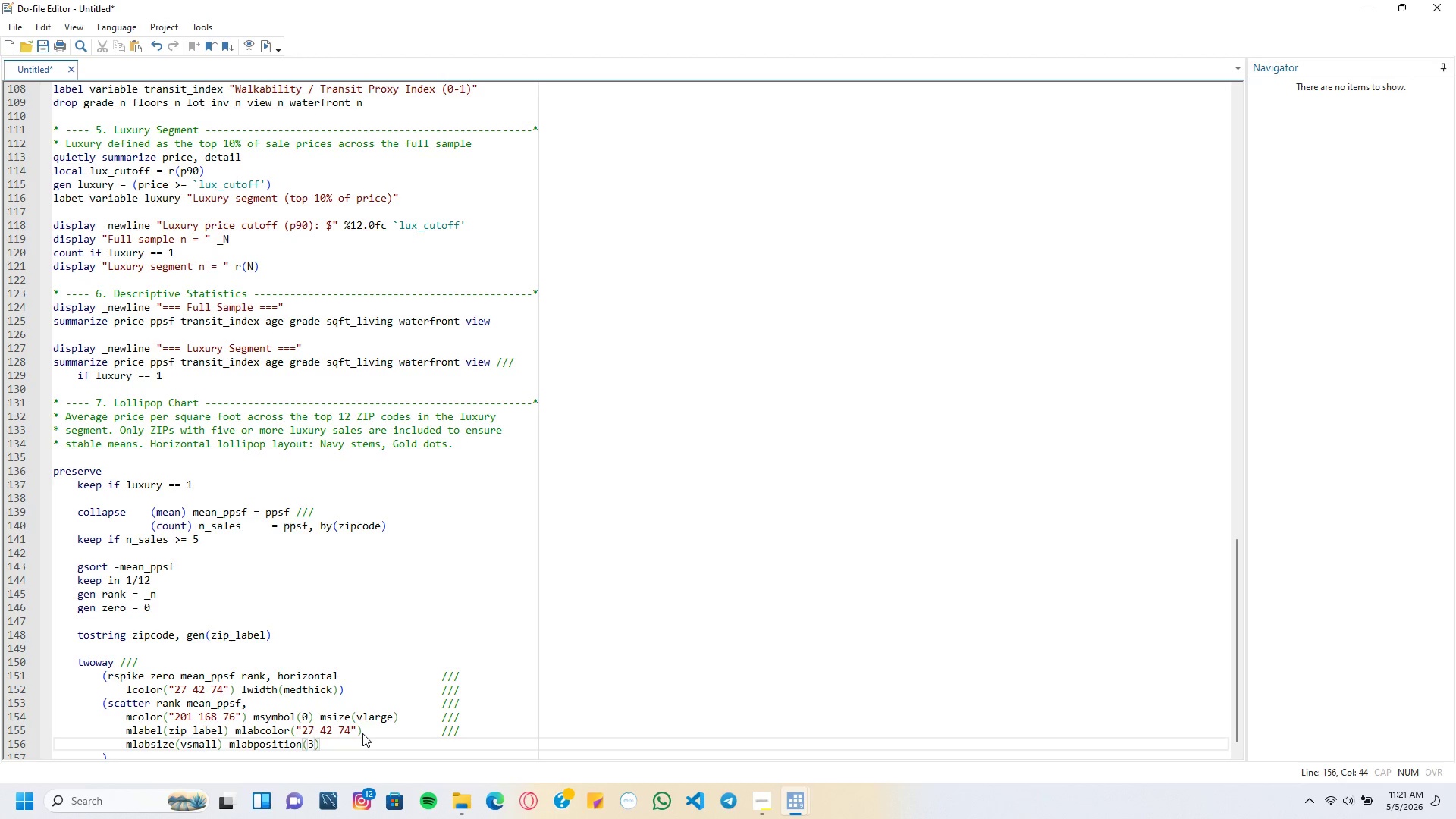 
key(ArrowRight)
 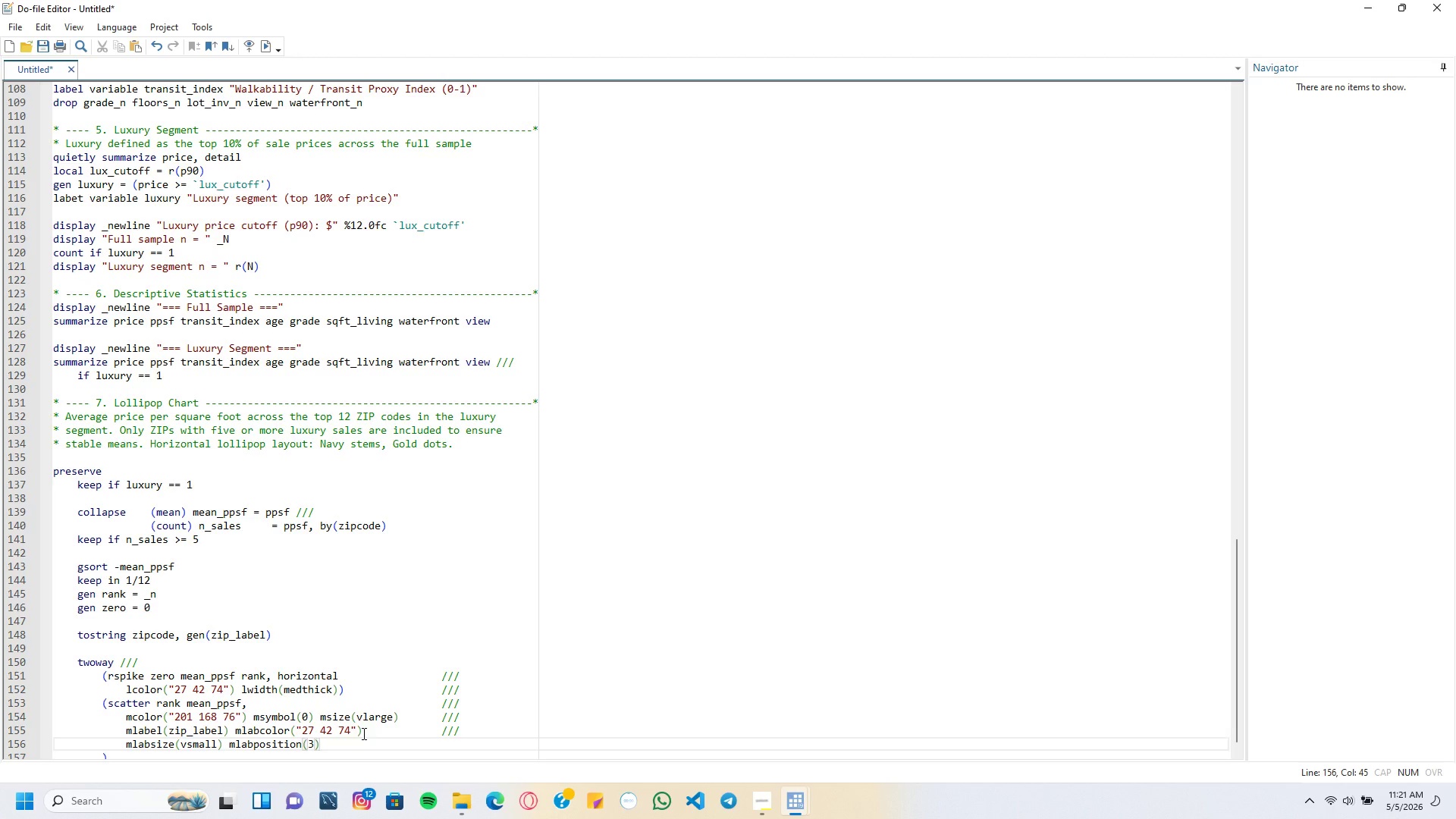 
key(Delete)
 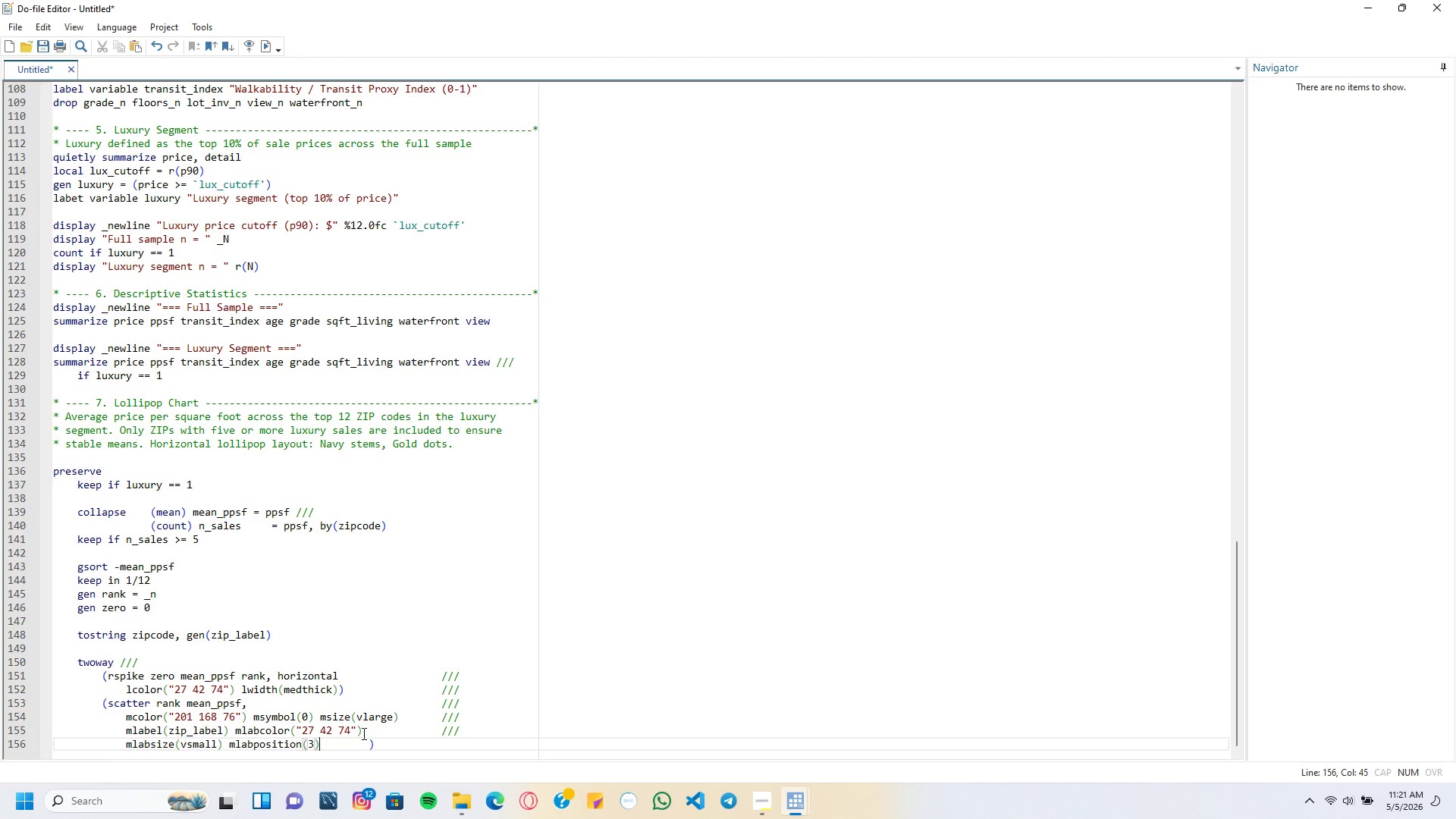 
key(Delete)
 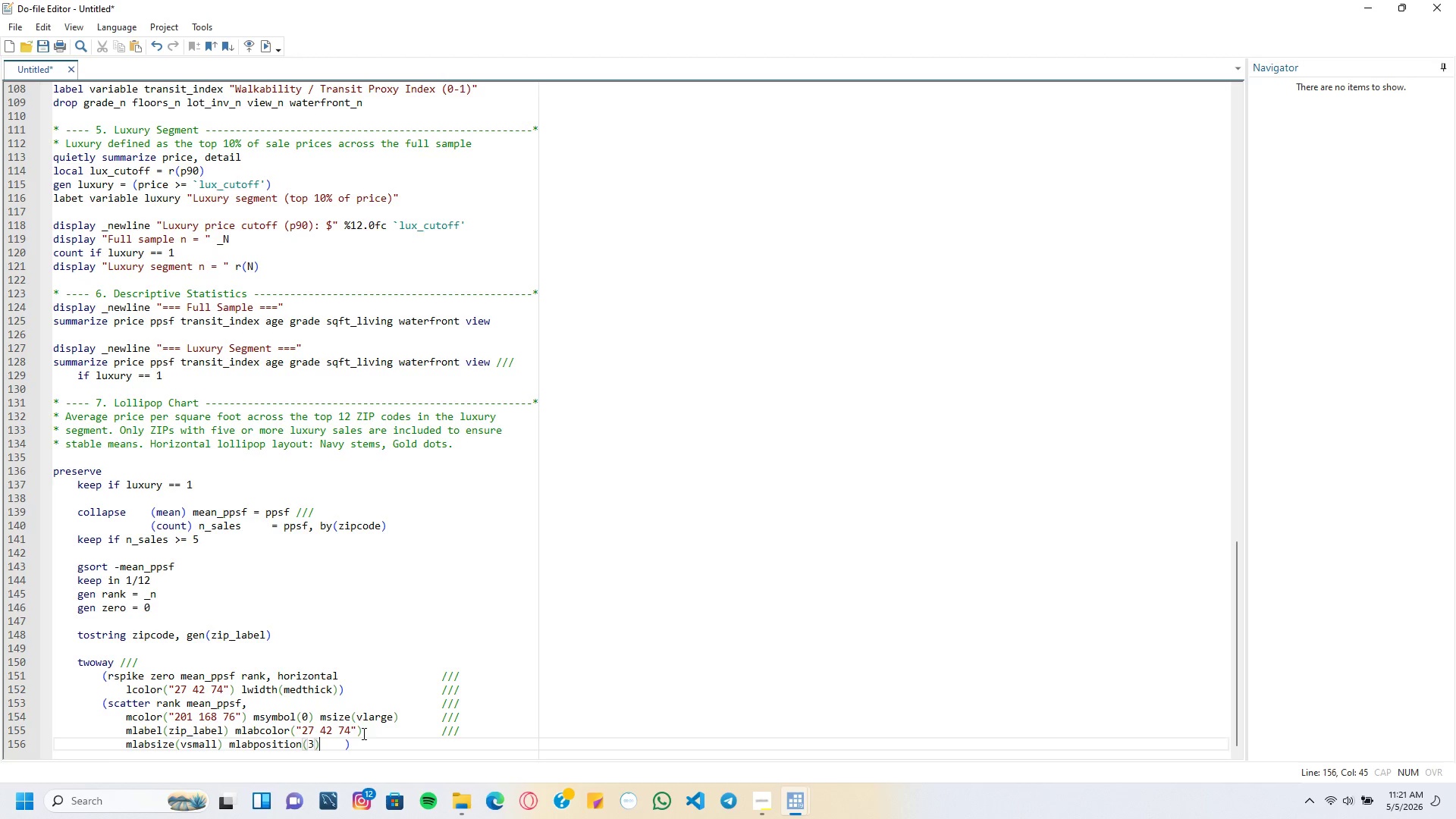 
key(Delete)
 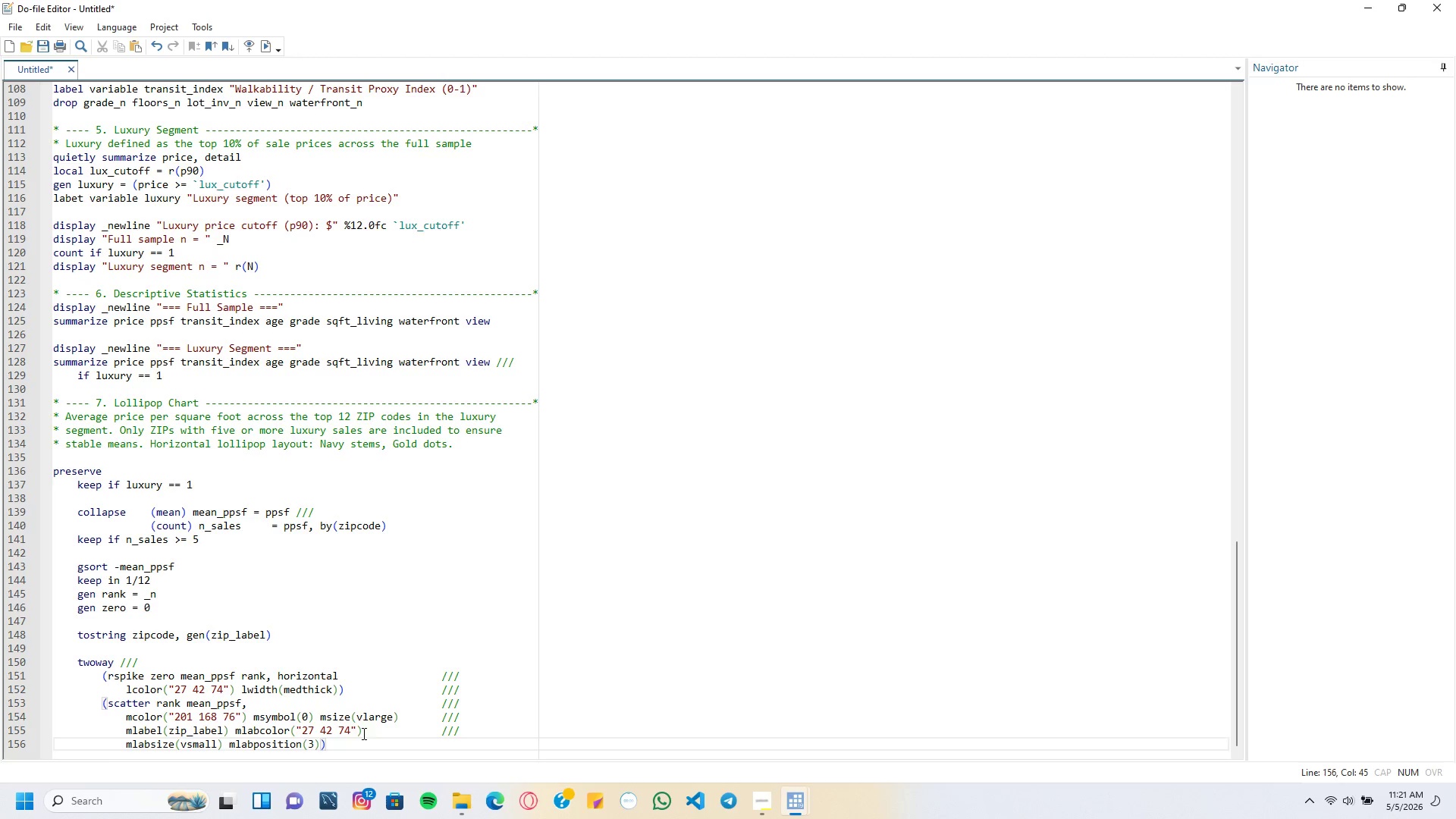 
key(ArrowRight)
 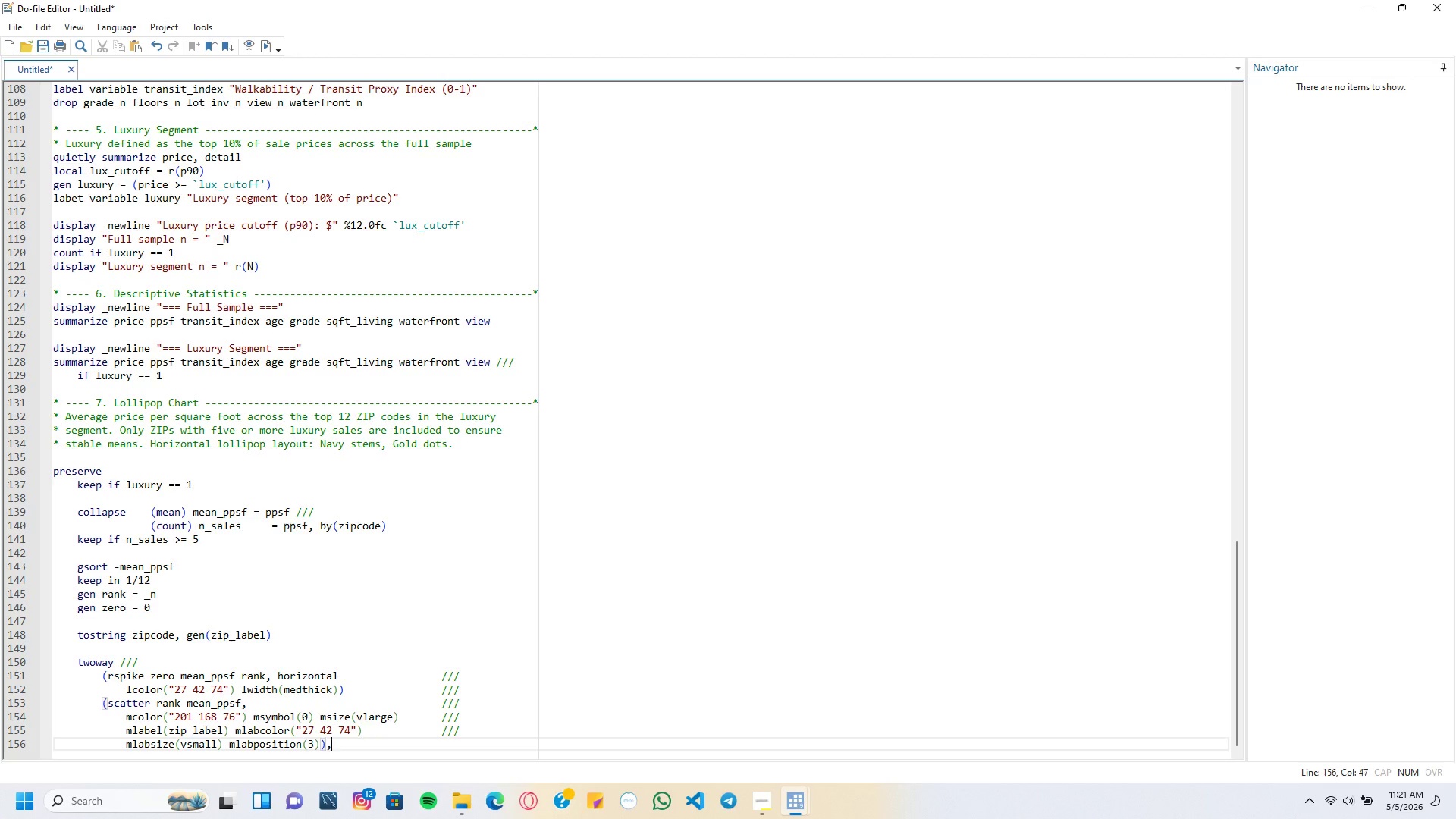 
key(Comma)
 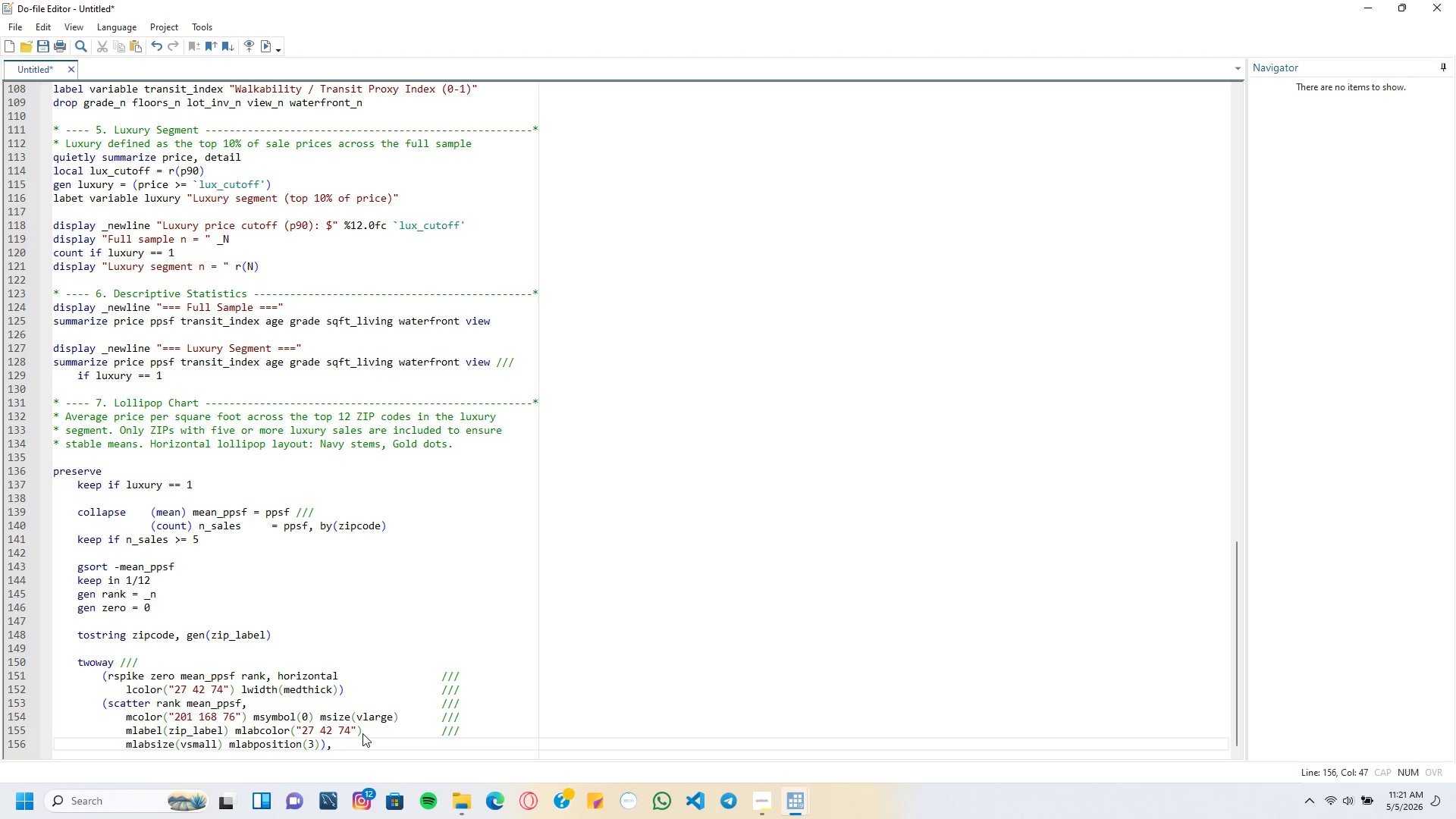 
key(Tab)
 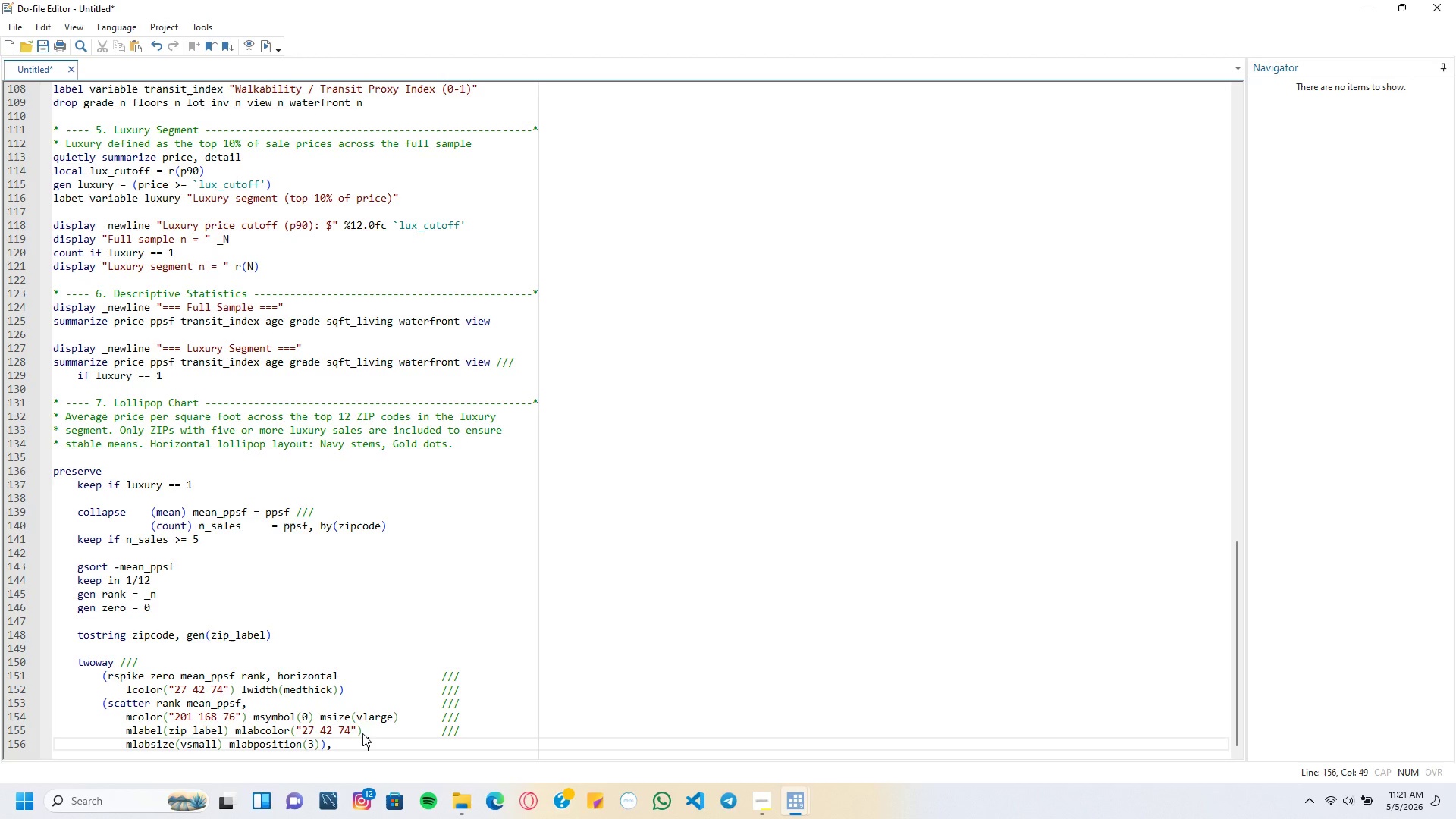 
key(Tab)
 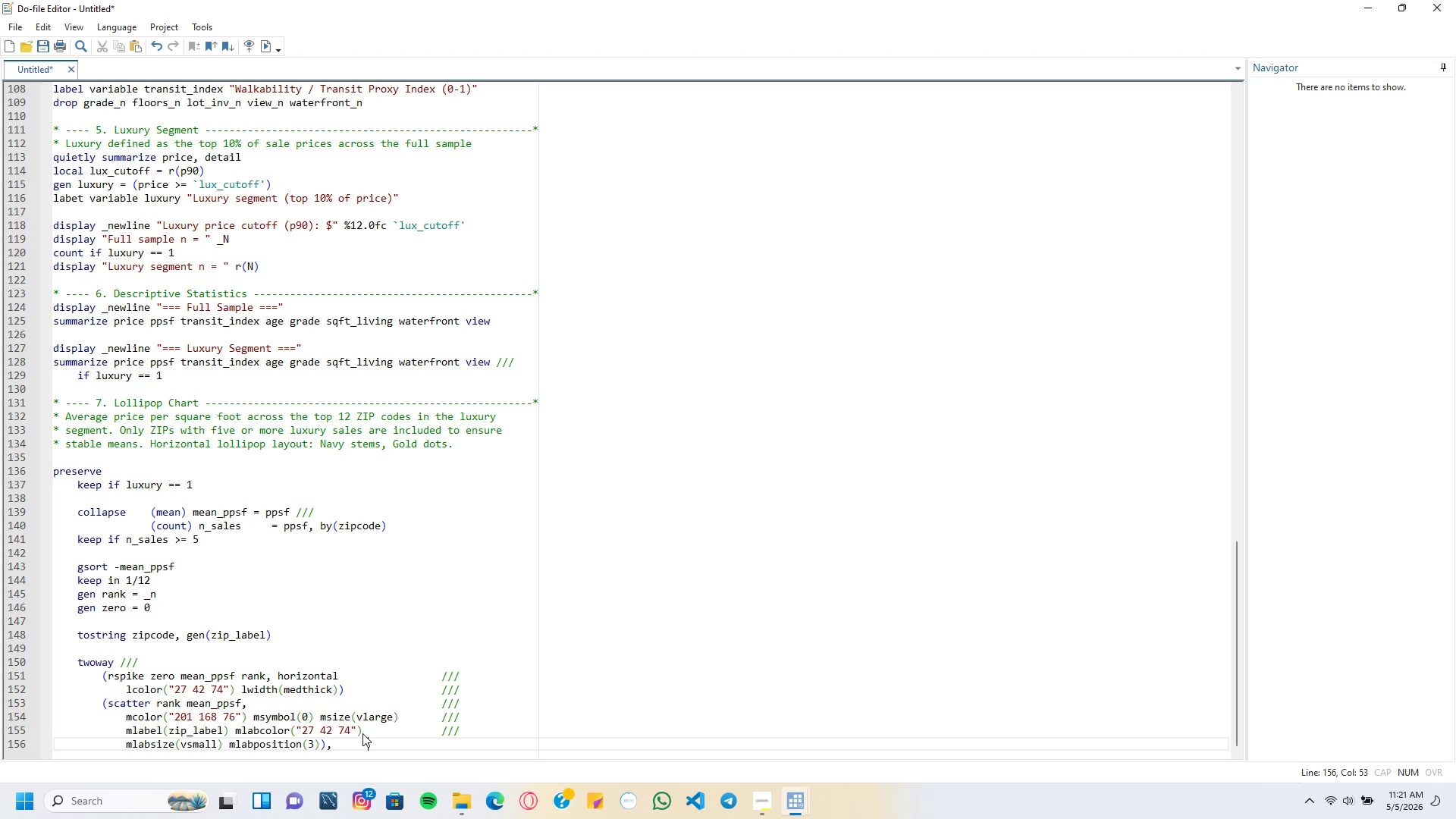 
key(Tab)
 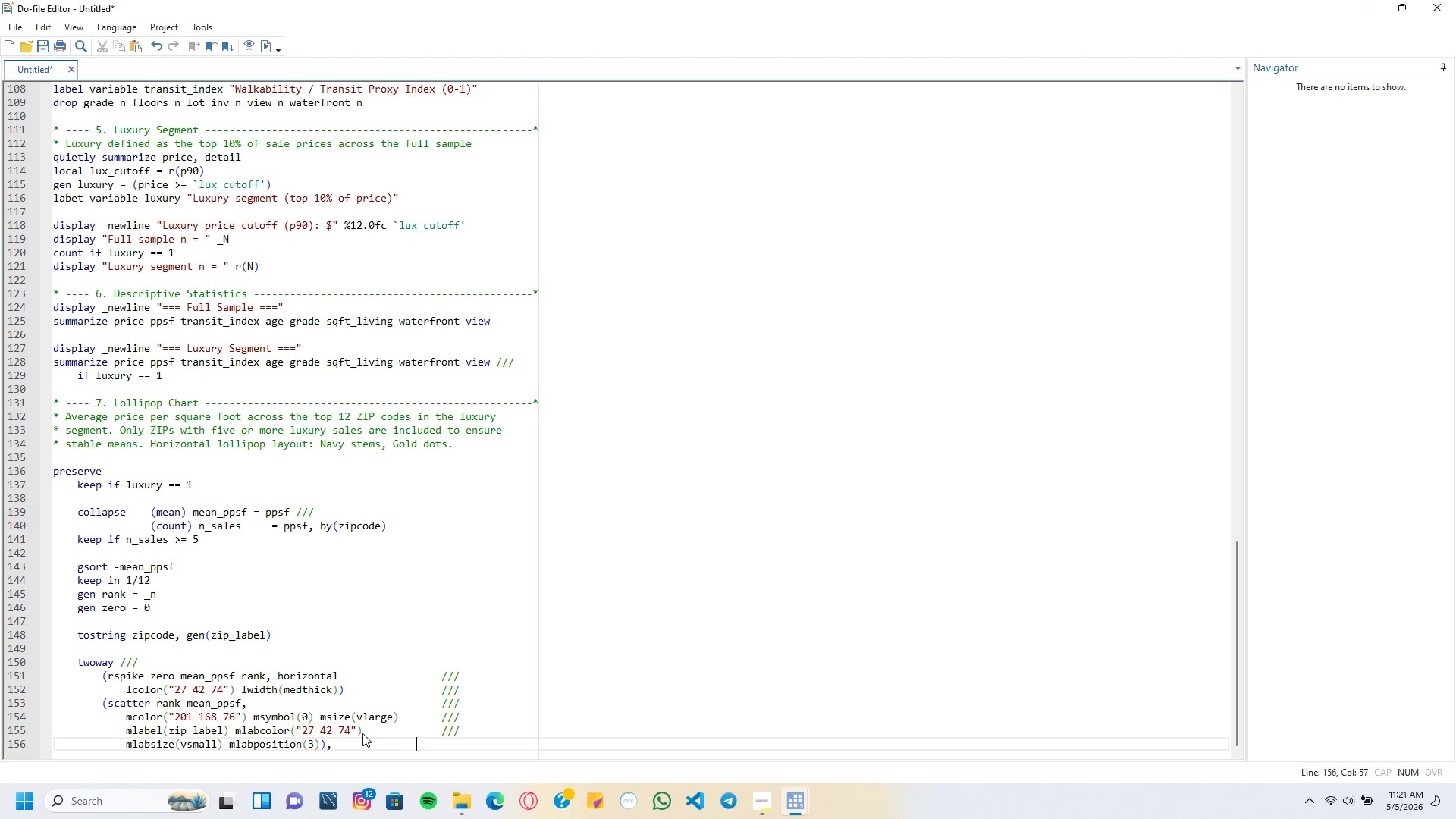 
key(Tab)
 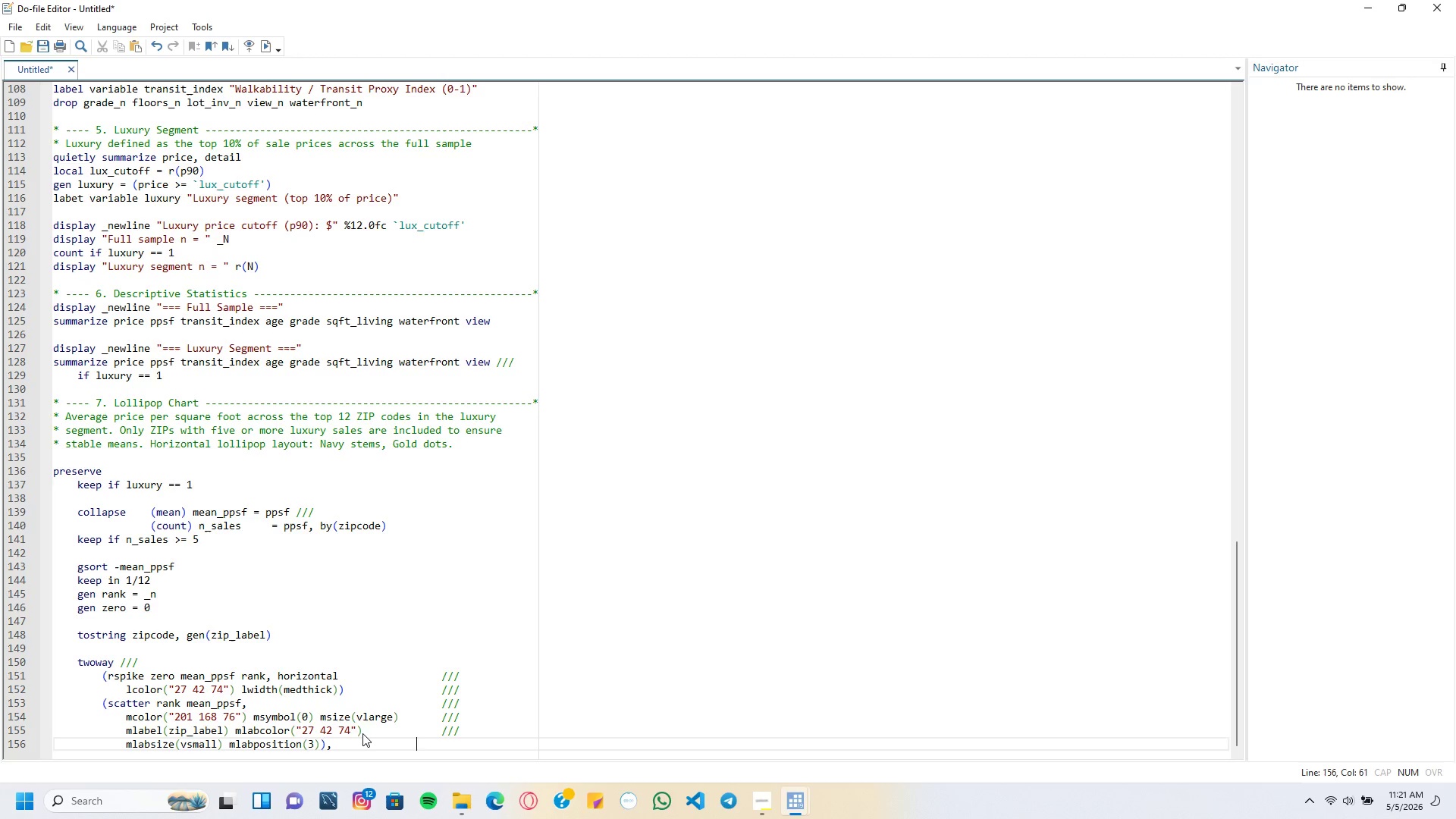 
key(Tab)
 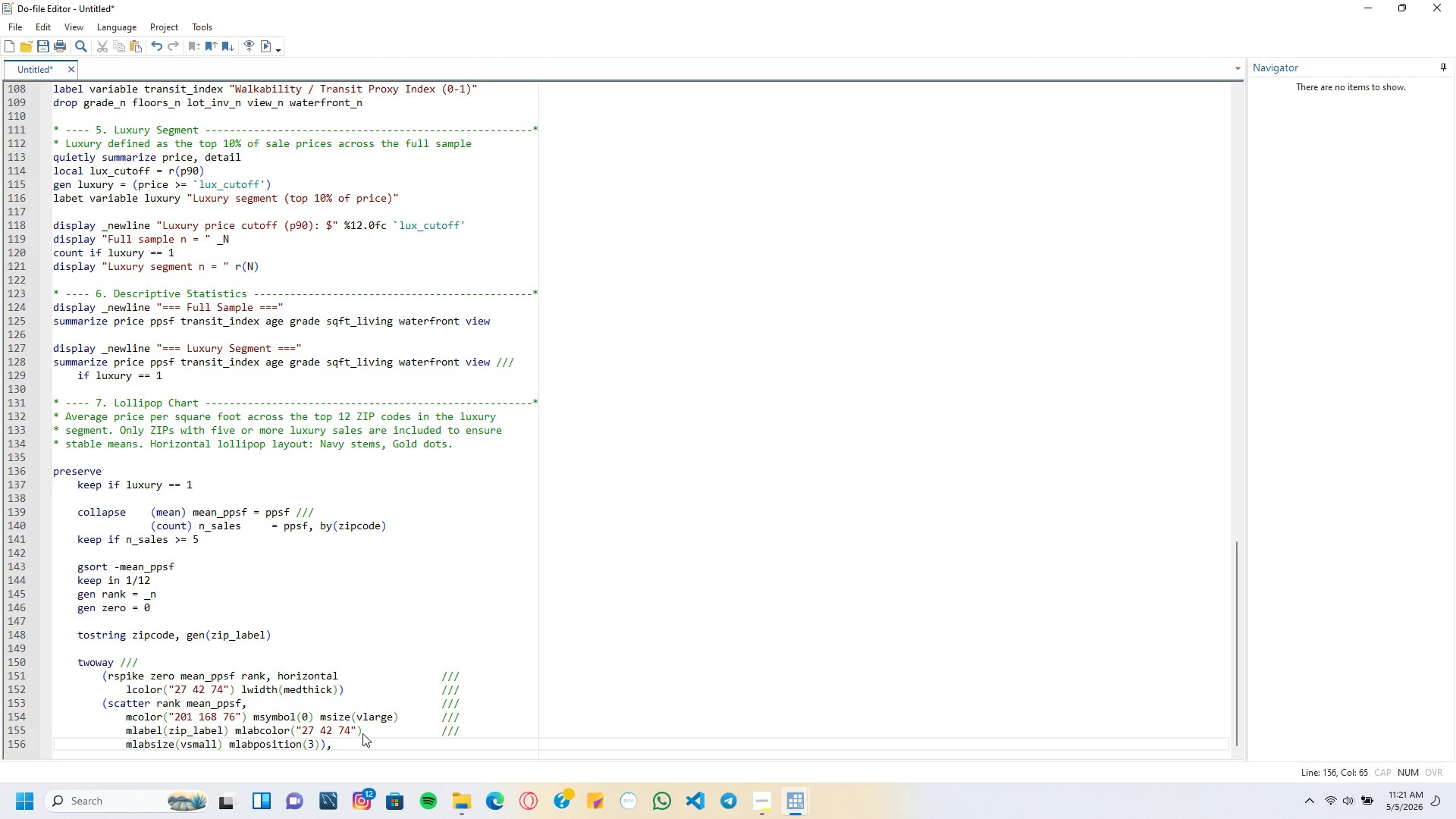 
key(Slash)
 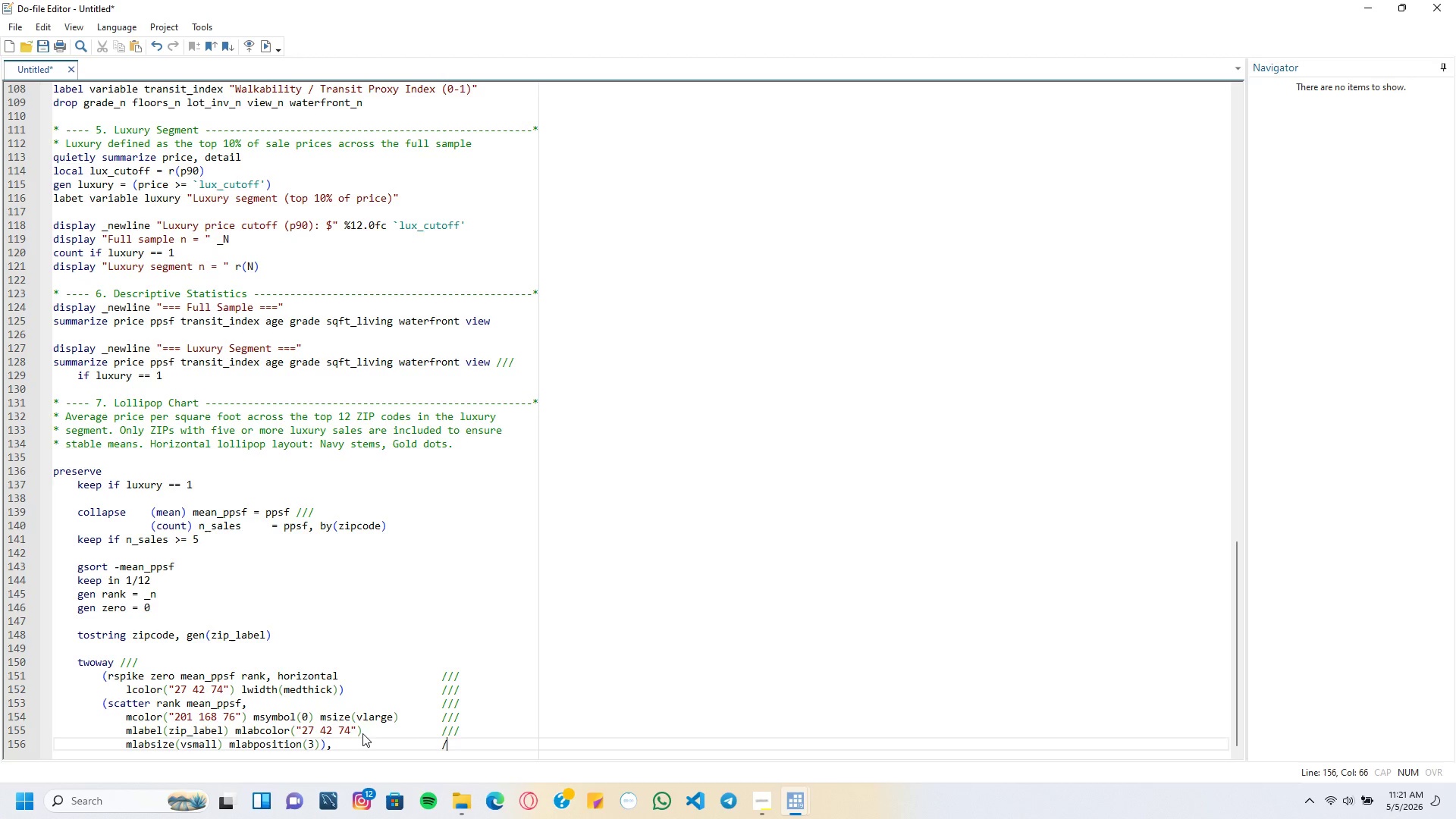 
key(Slash)
 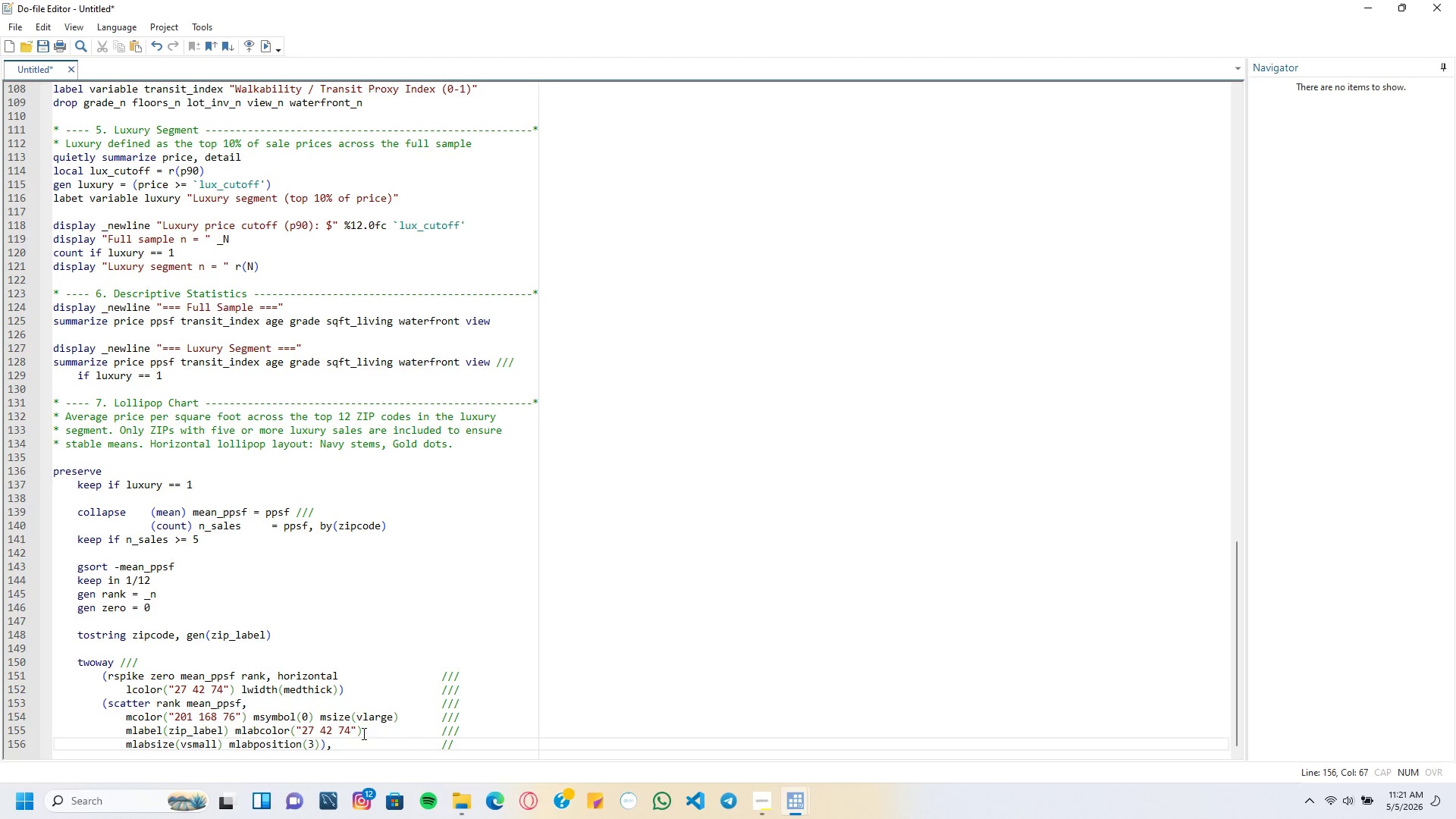 
key(Slash)
 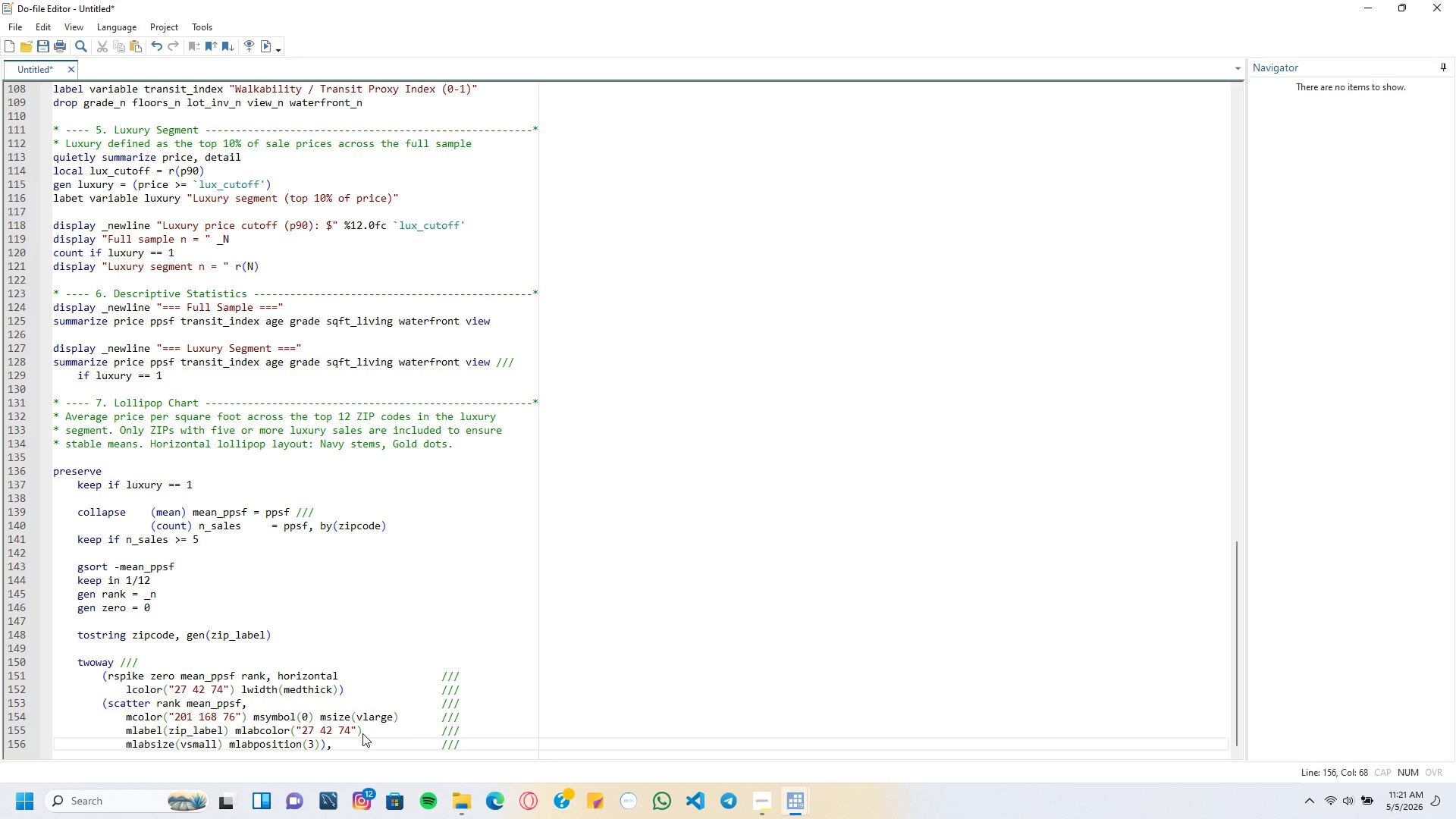 
key(Enter)
 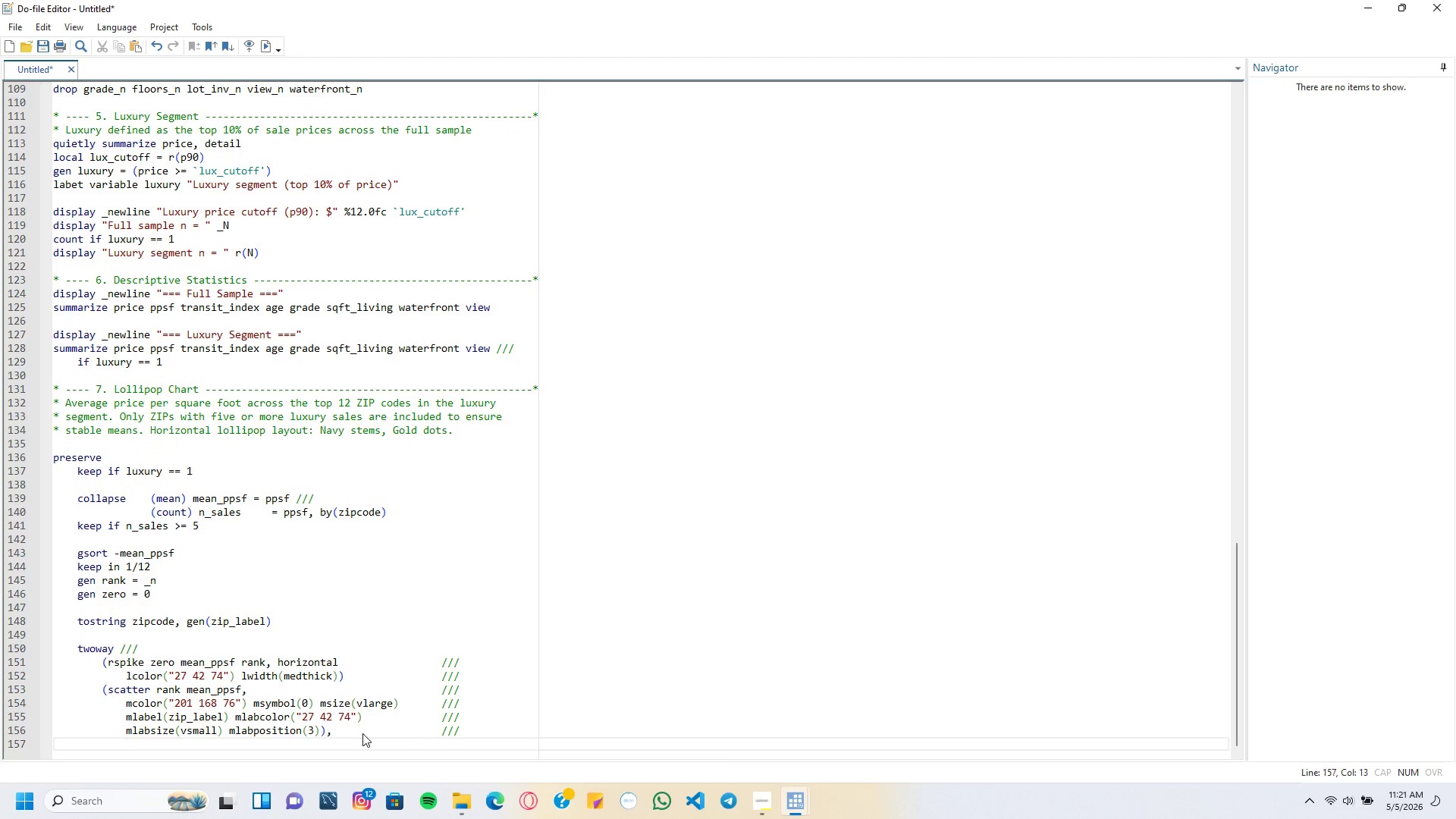 
key(Backspace)
type(title(")
 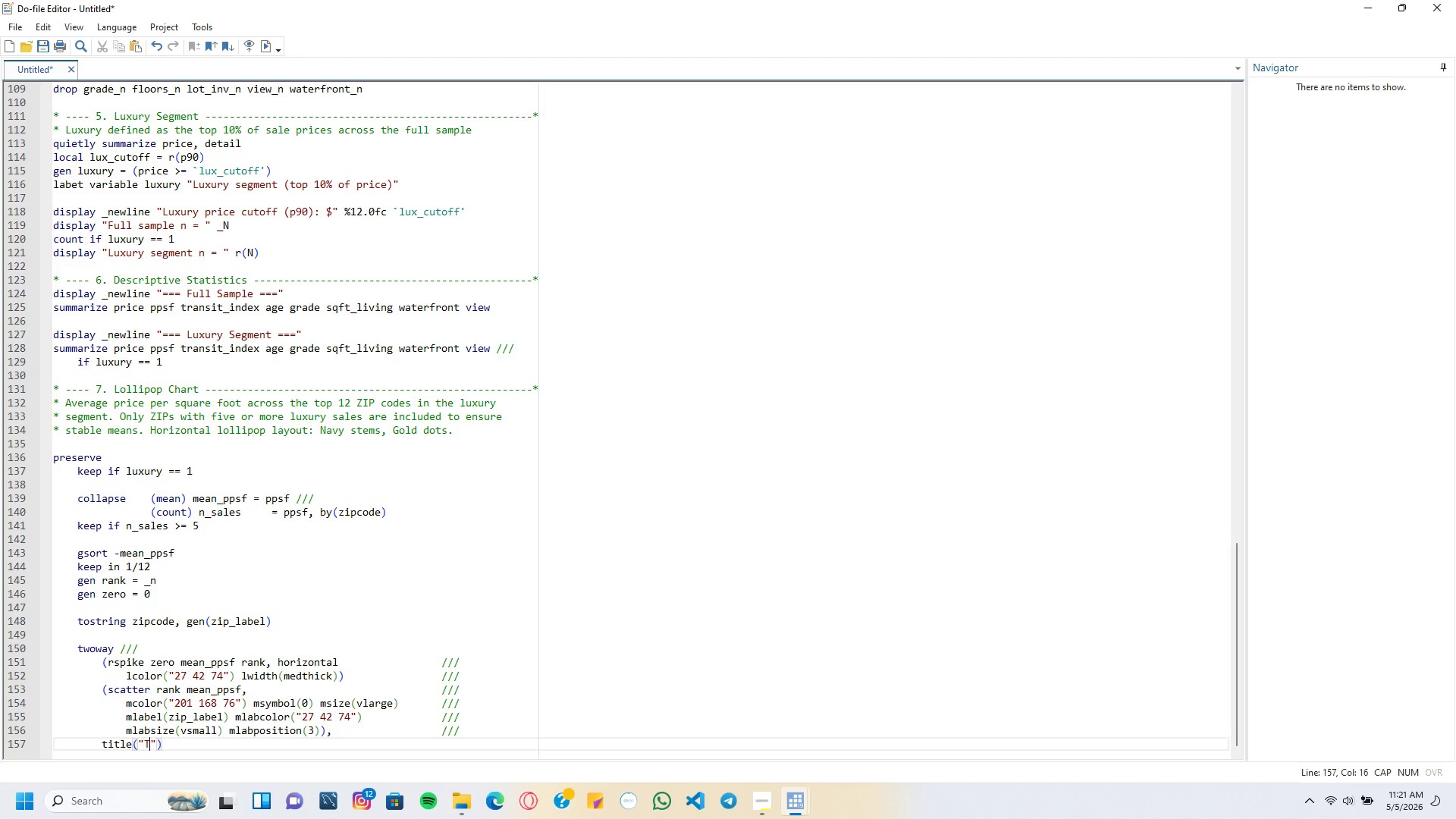 
type(Top 12 Neigh)
 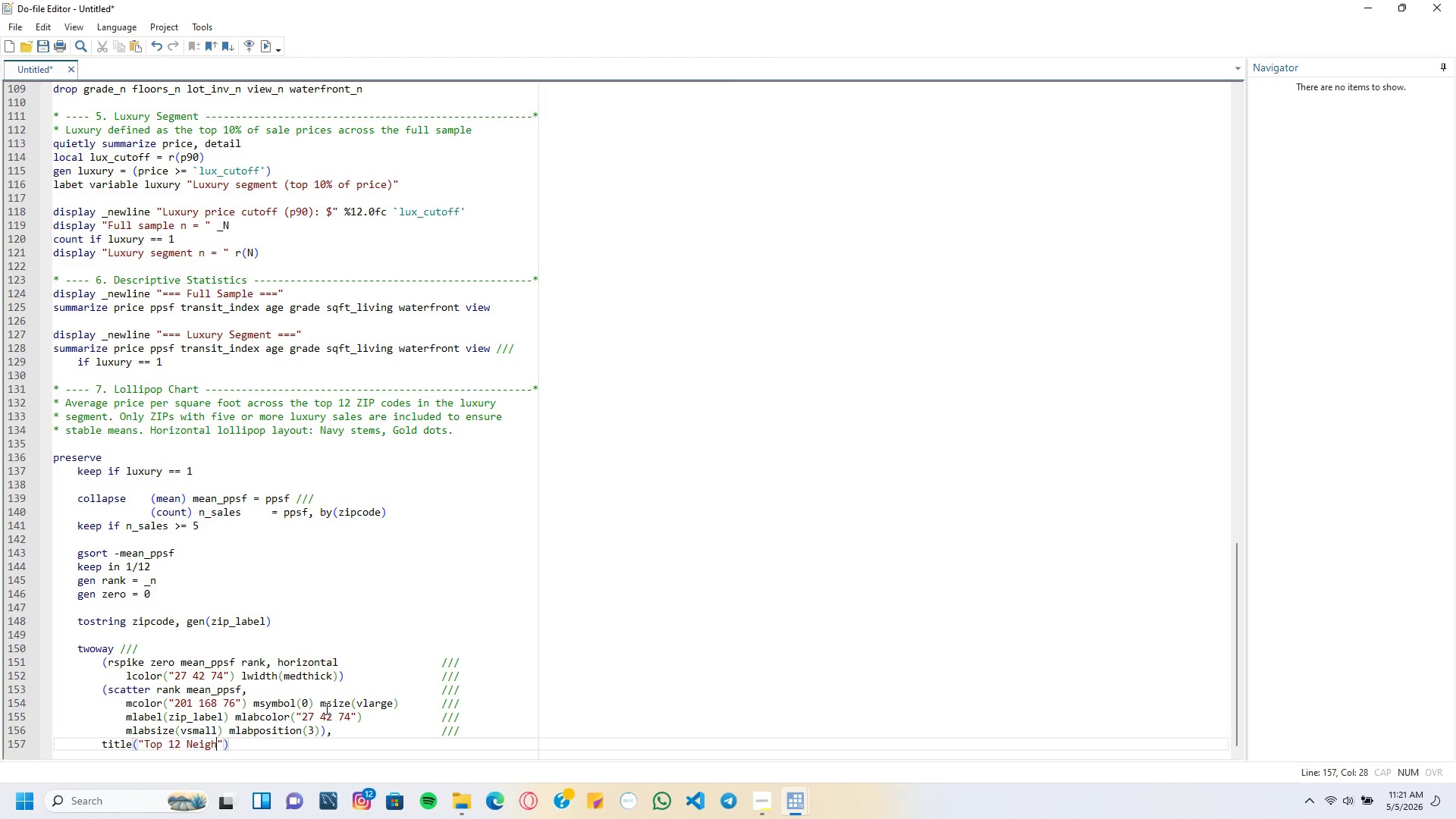 
type(borhoods bt )
key(Backspace)
key(Backspace)
type(y Price per Square Foot)
 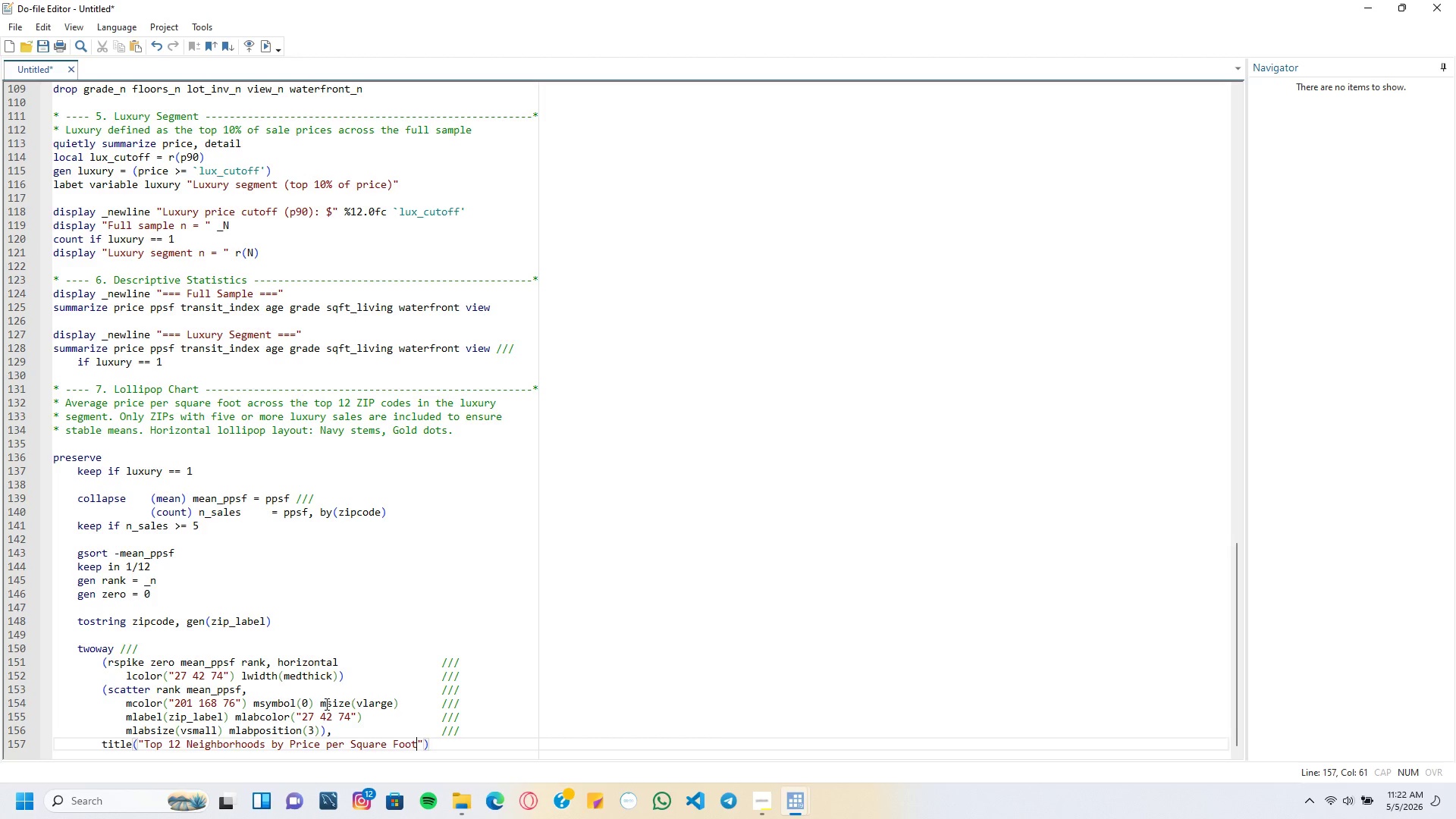 
key(ArrowRight)
 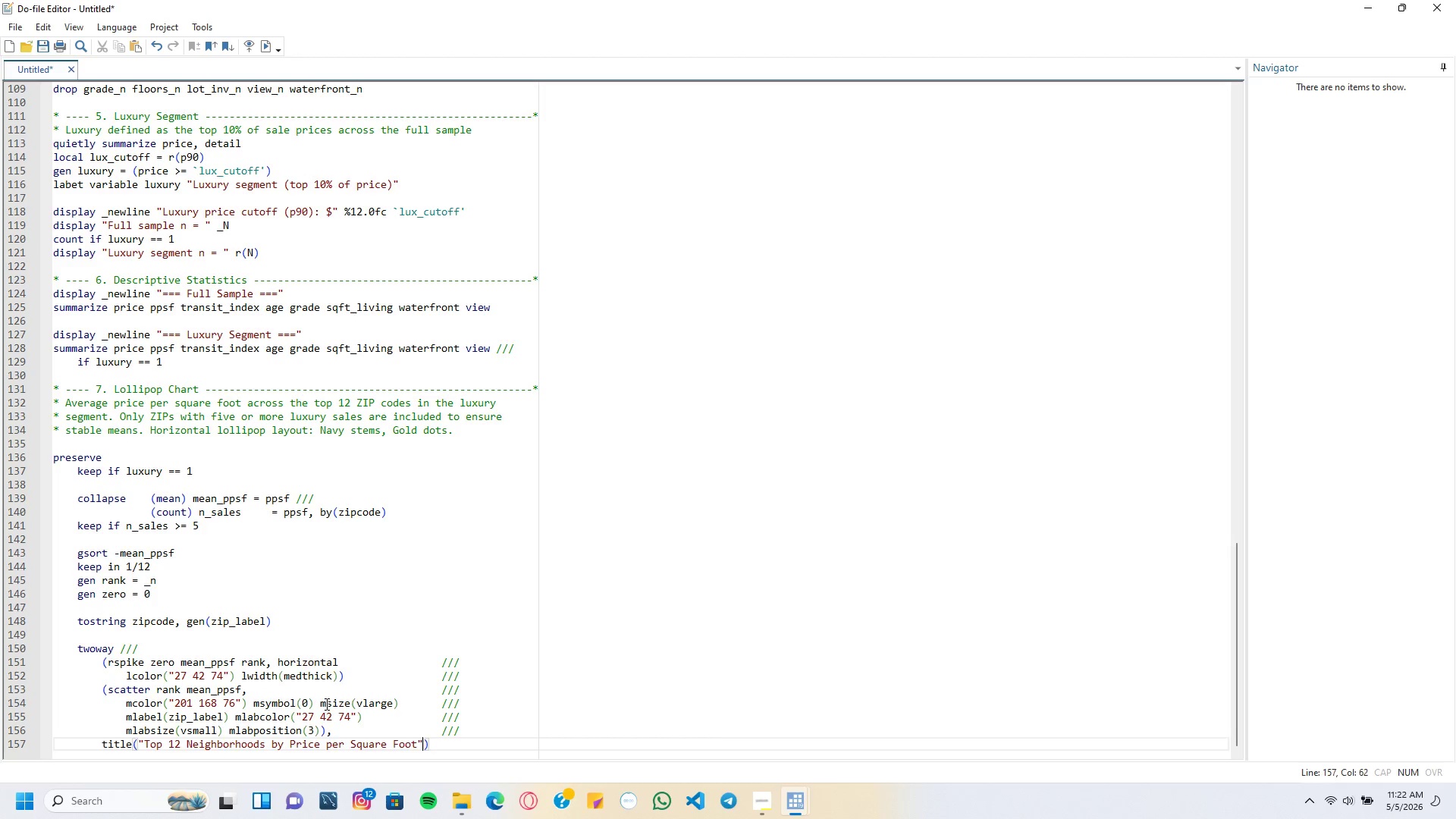 
key(Comma)
 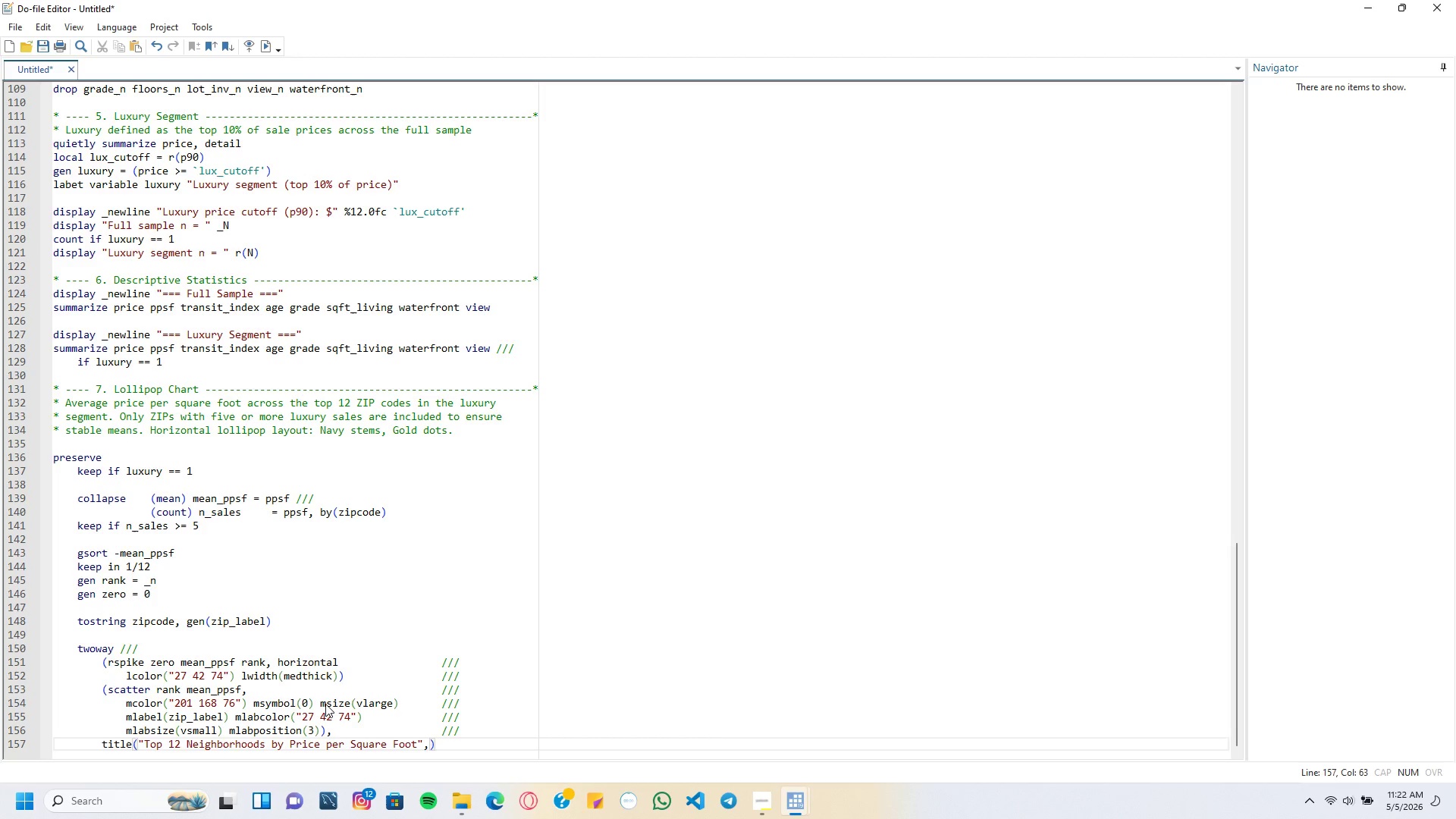 
key(Enter)
 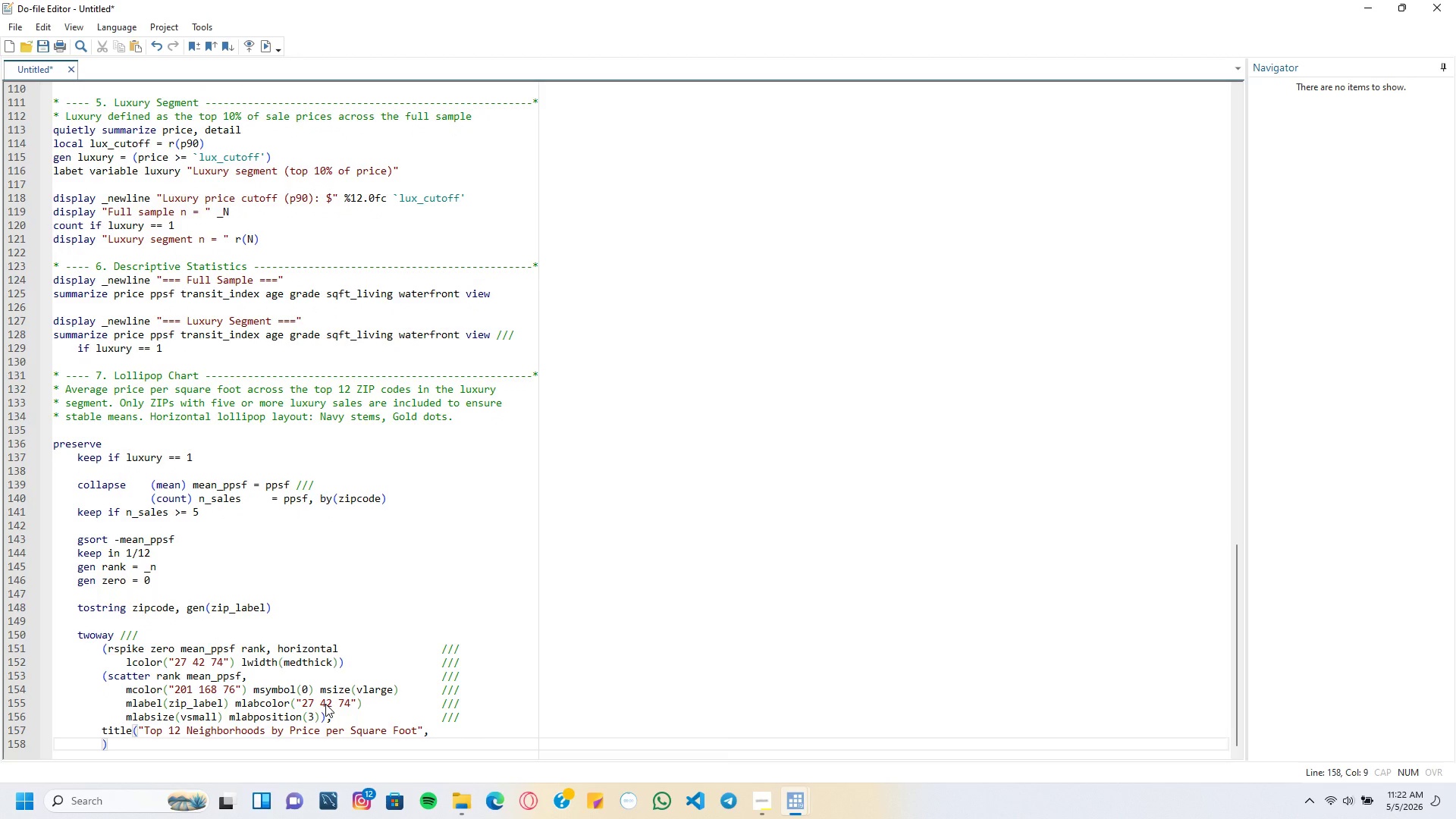 
key(ArrowLeft)
 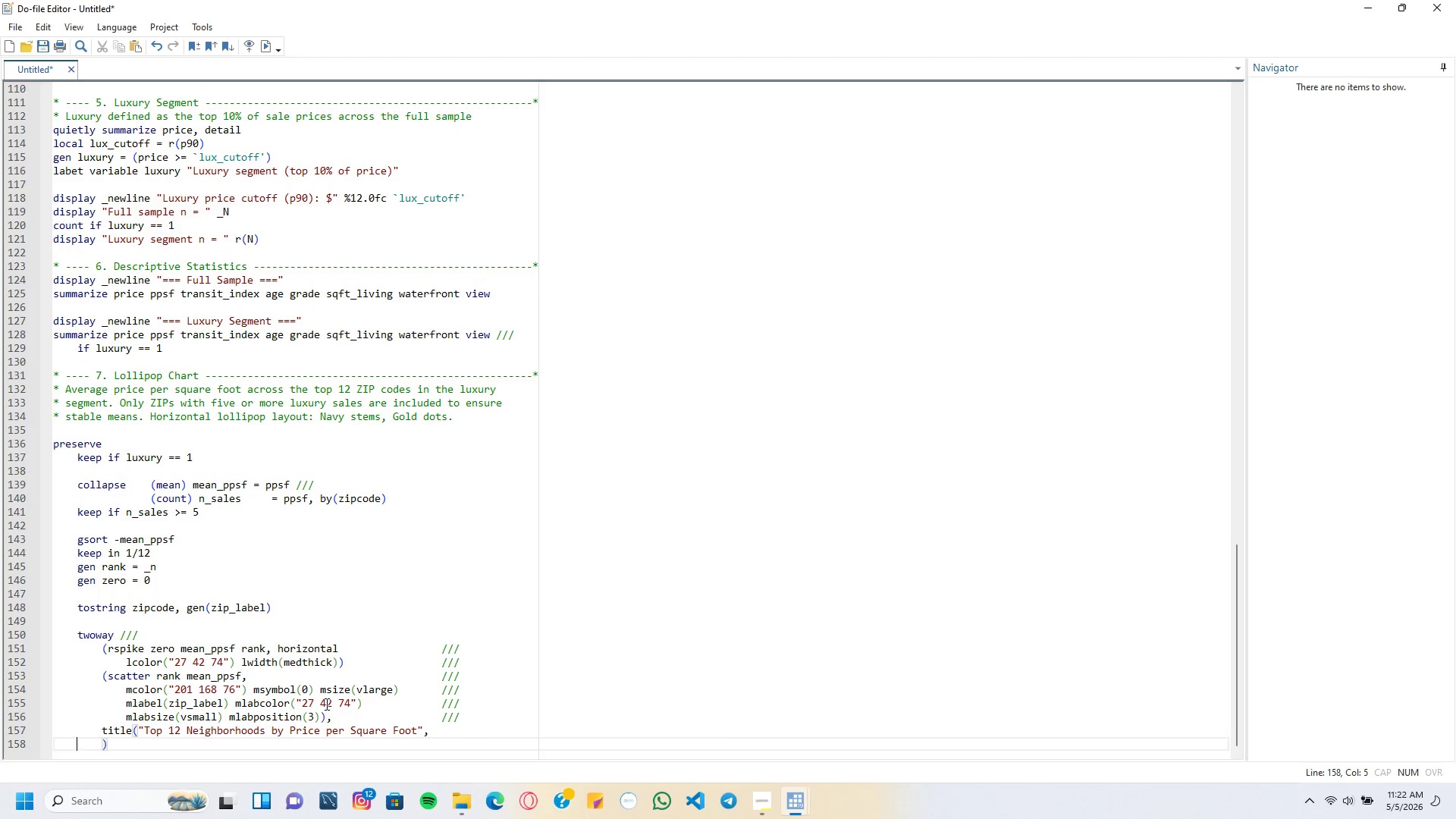 
key(ArrowLeft)
 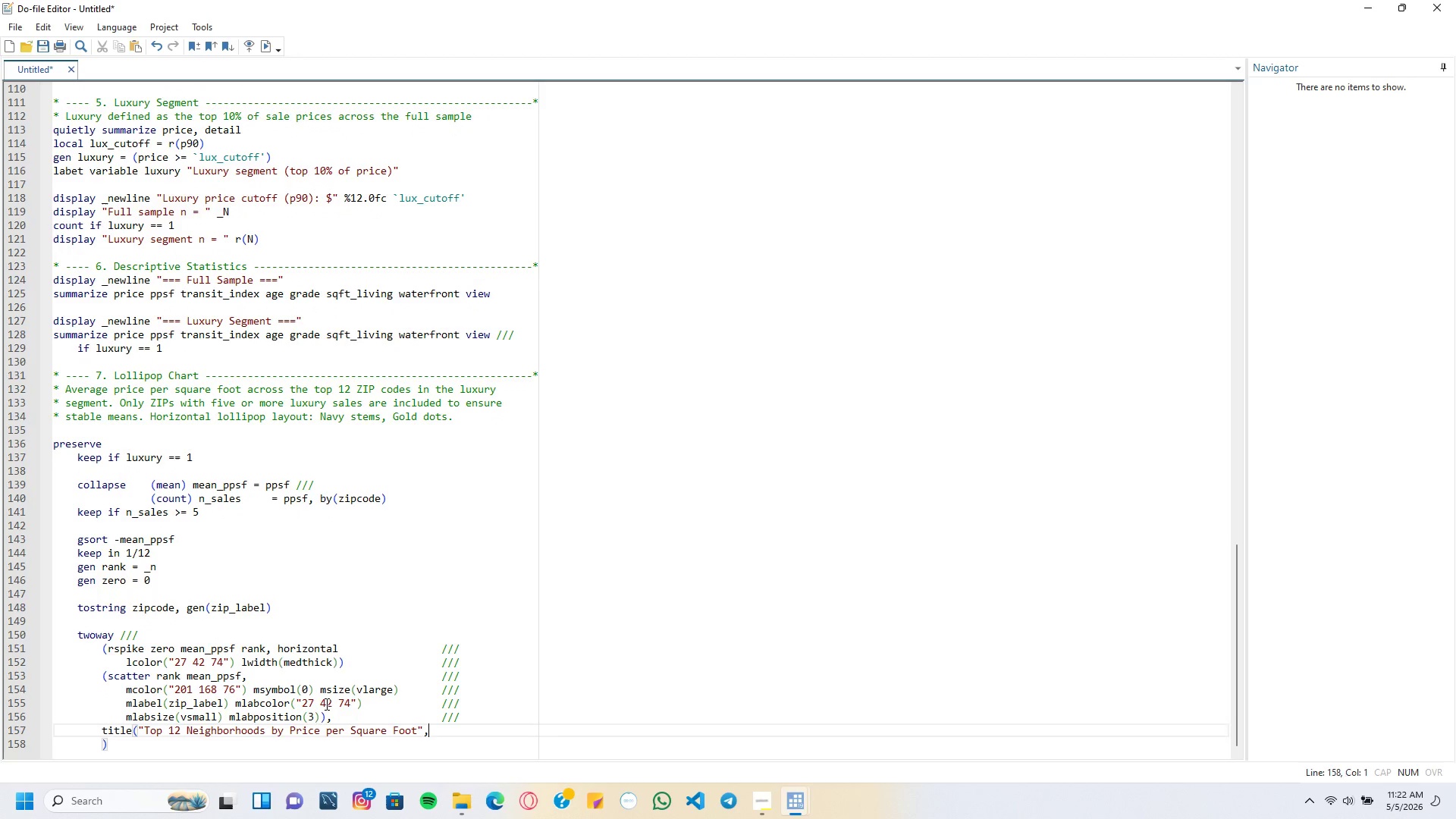 
key(ArrowLeft)
 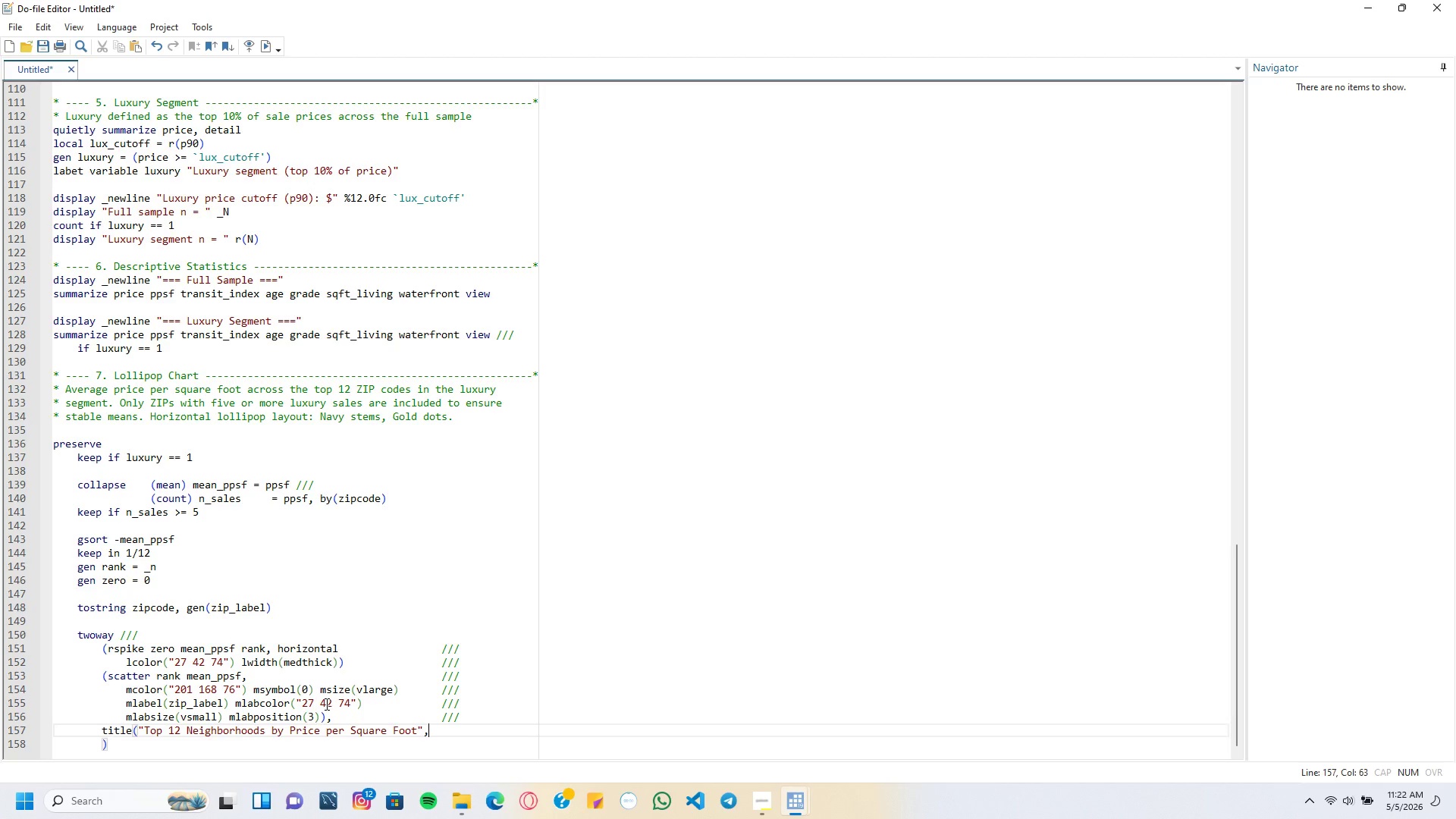 
key(Tab)
 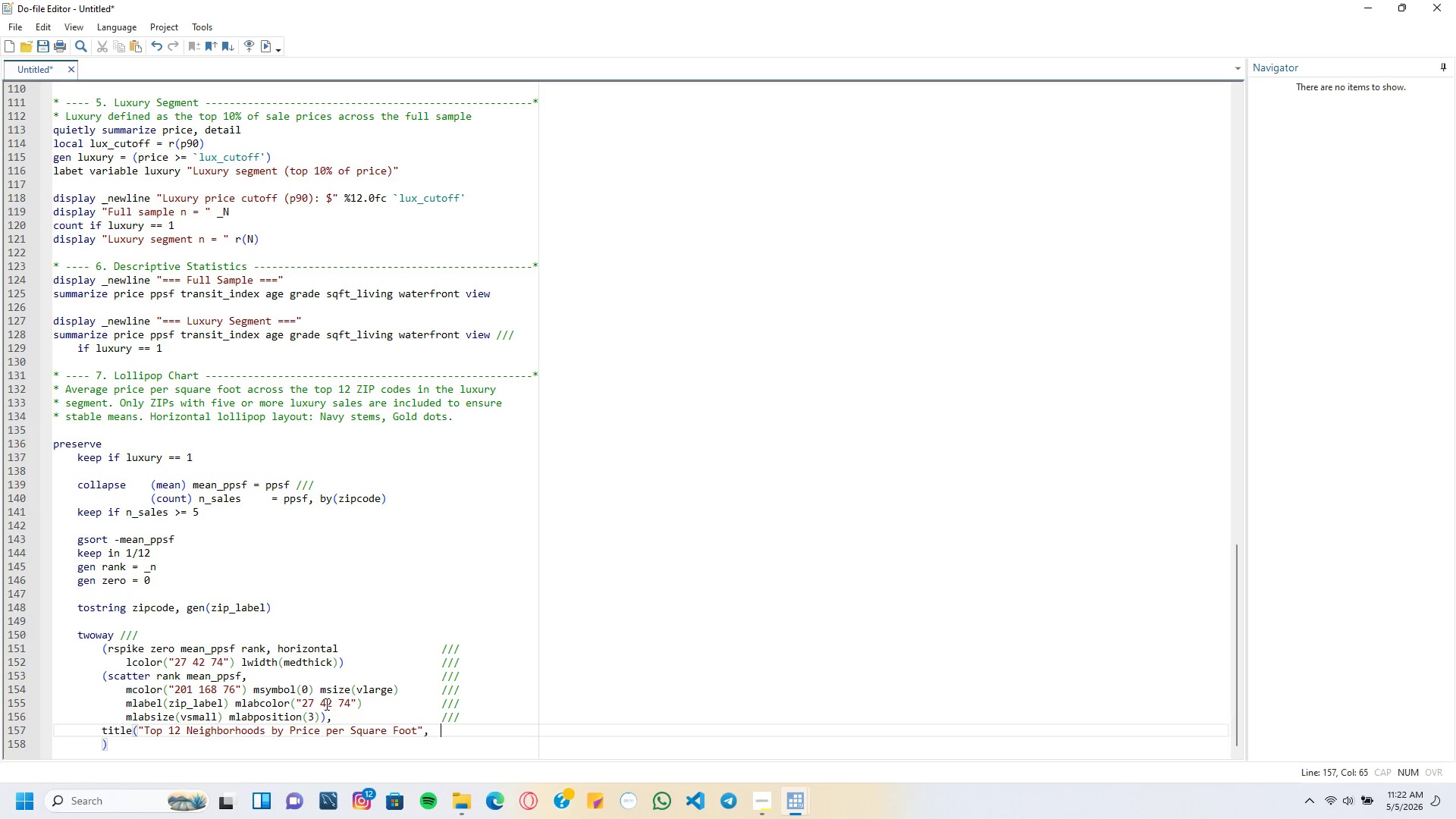 
key(Slash)
 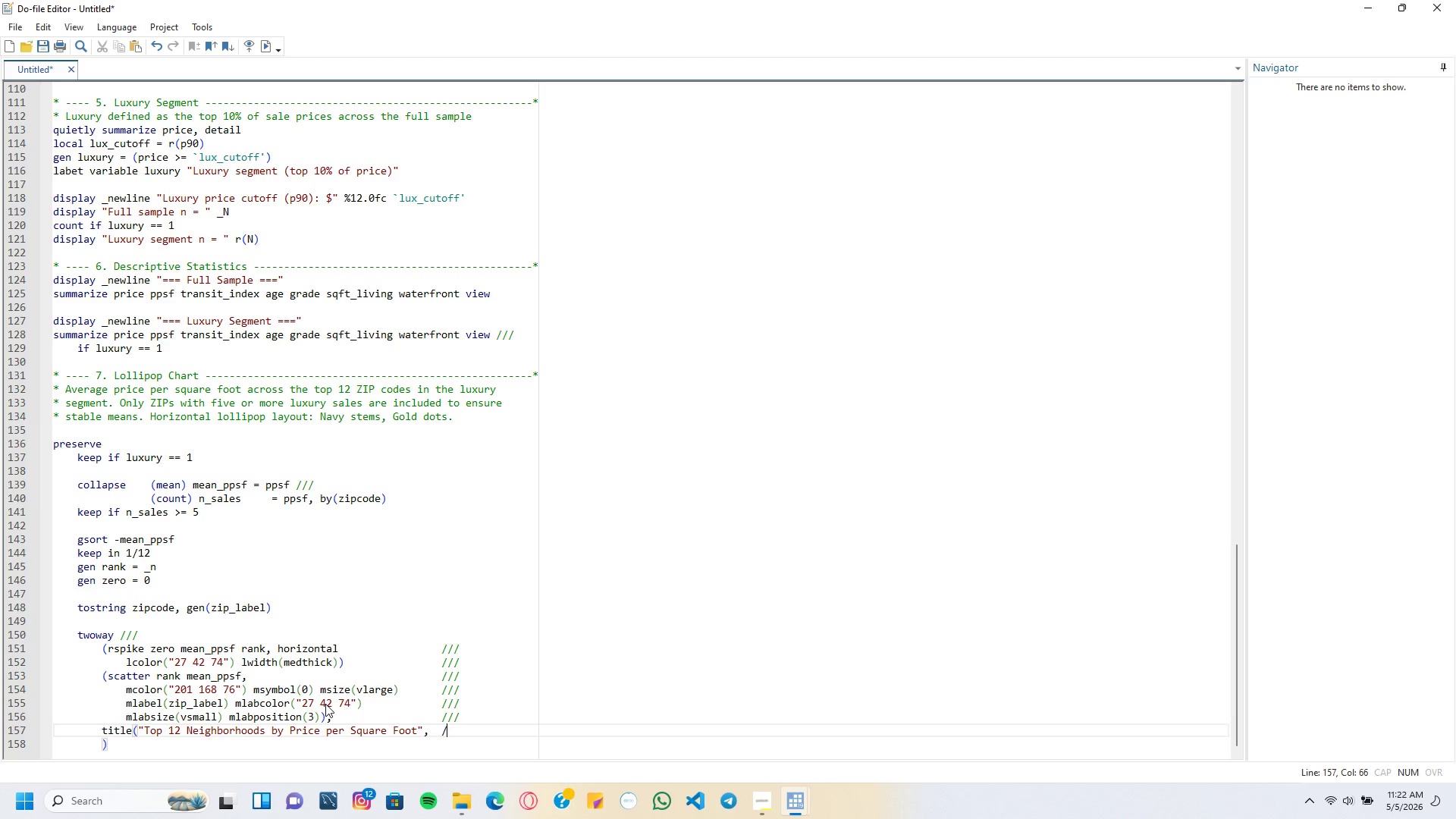 
key(Slash)
 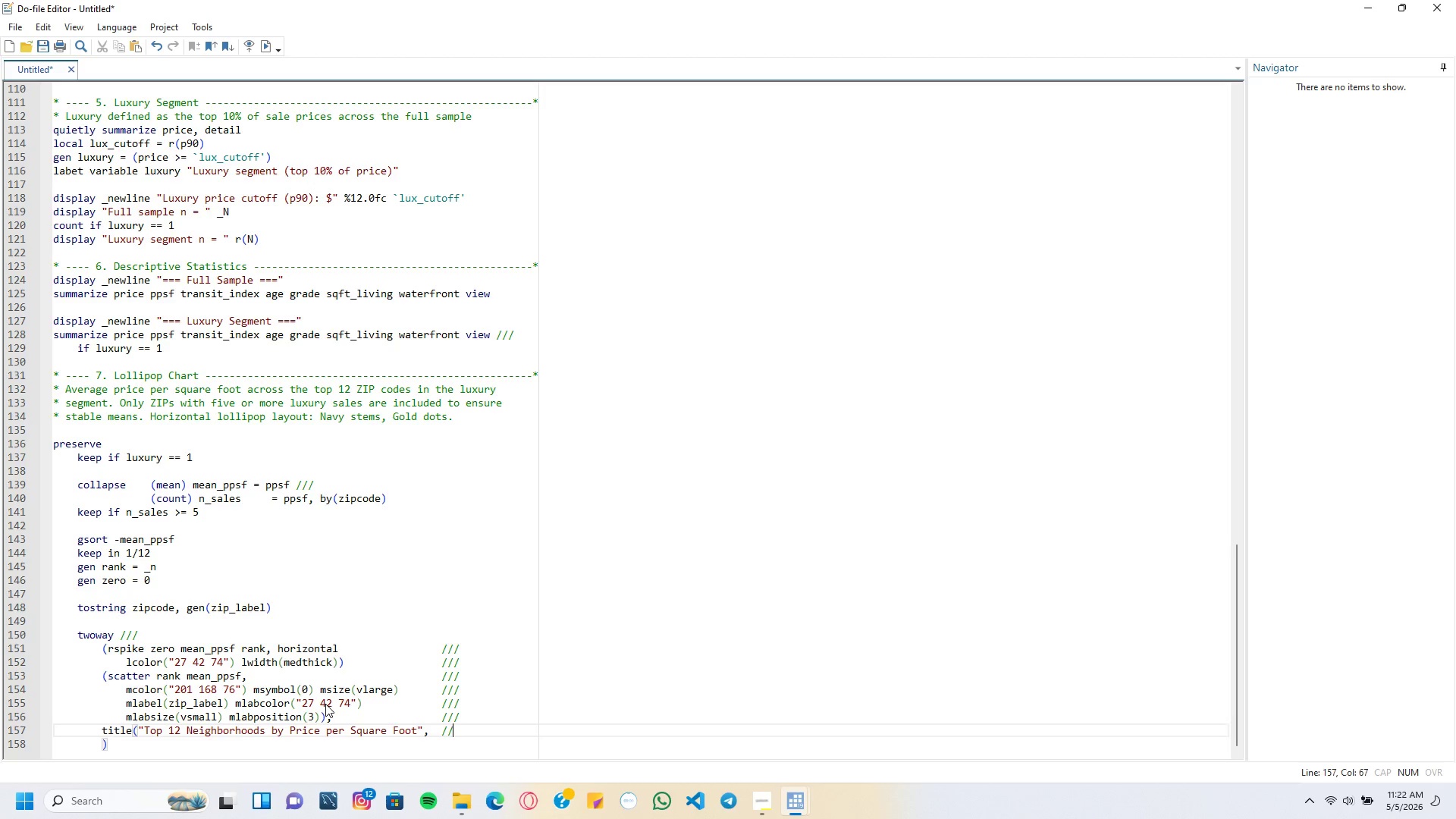 
key(Slash)
 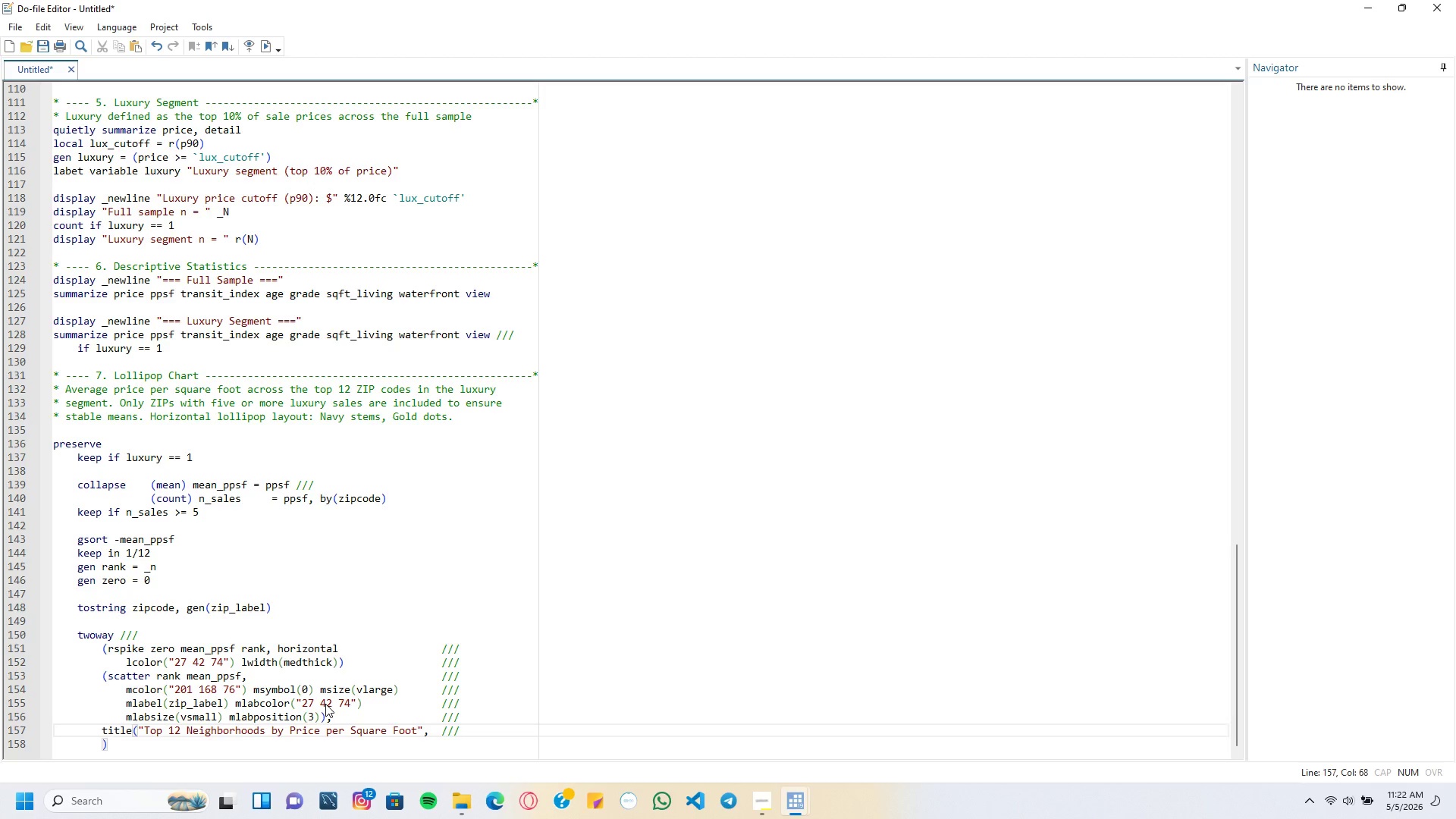 
key(Enter)
 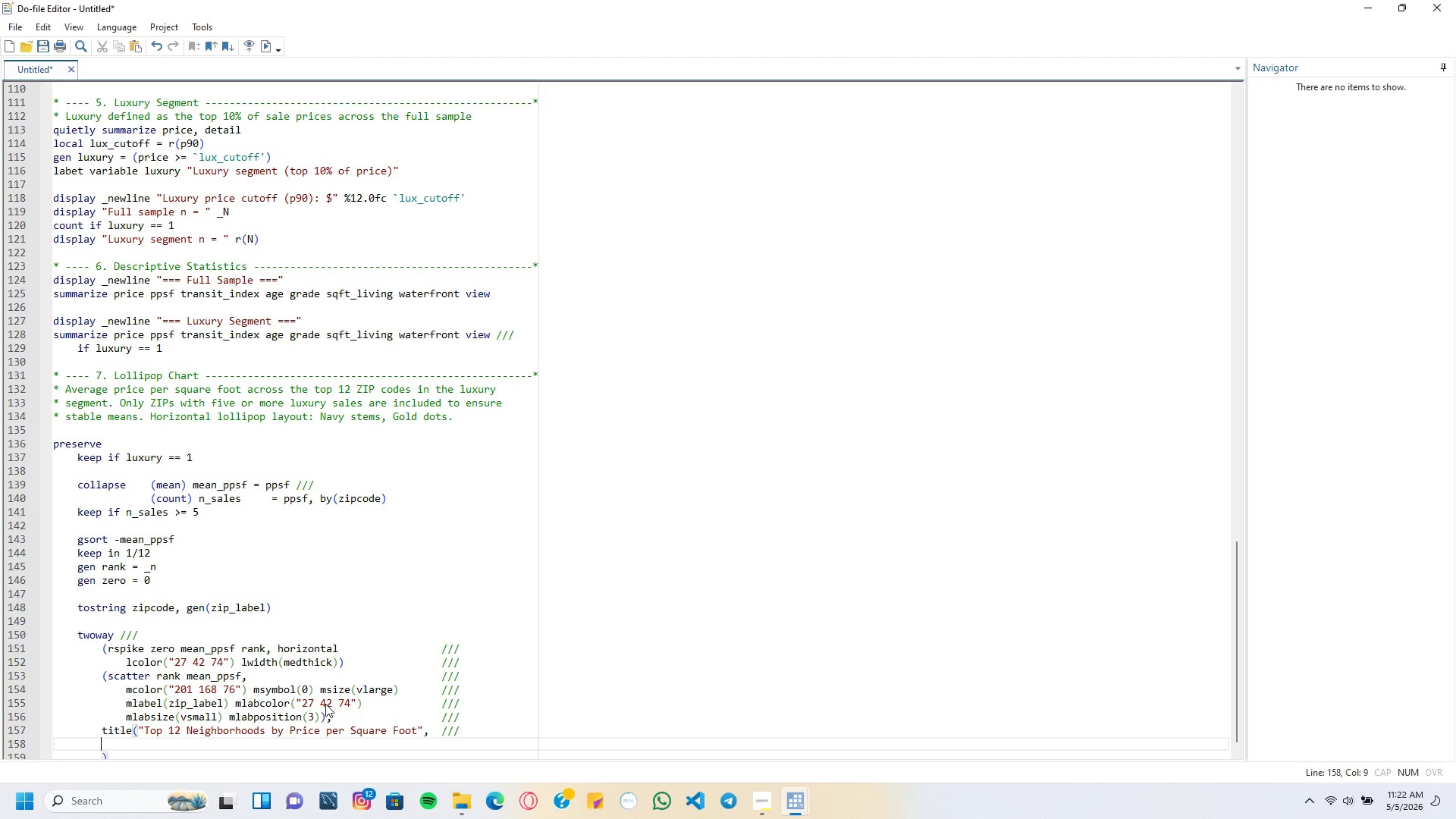 
key(Tab)
type(size(medsmall)
 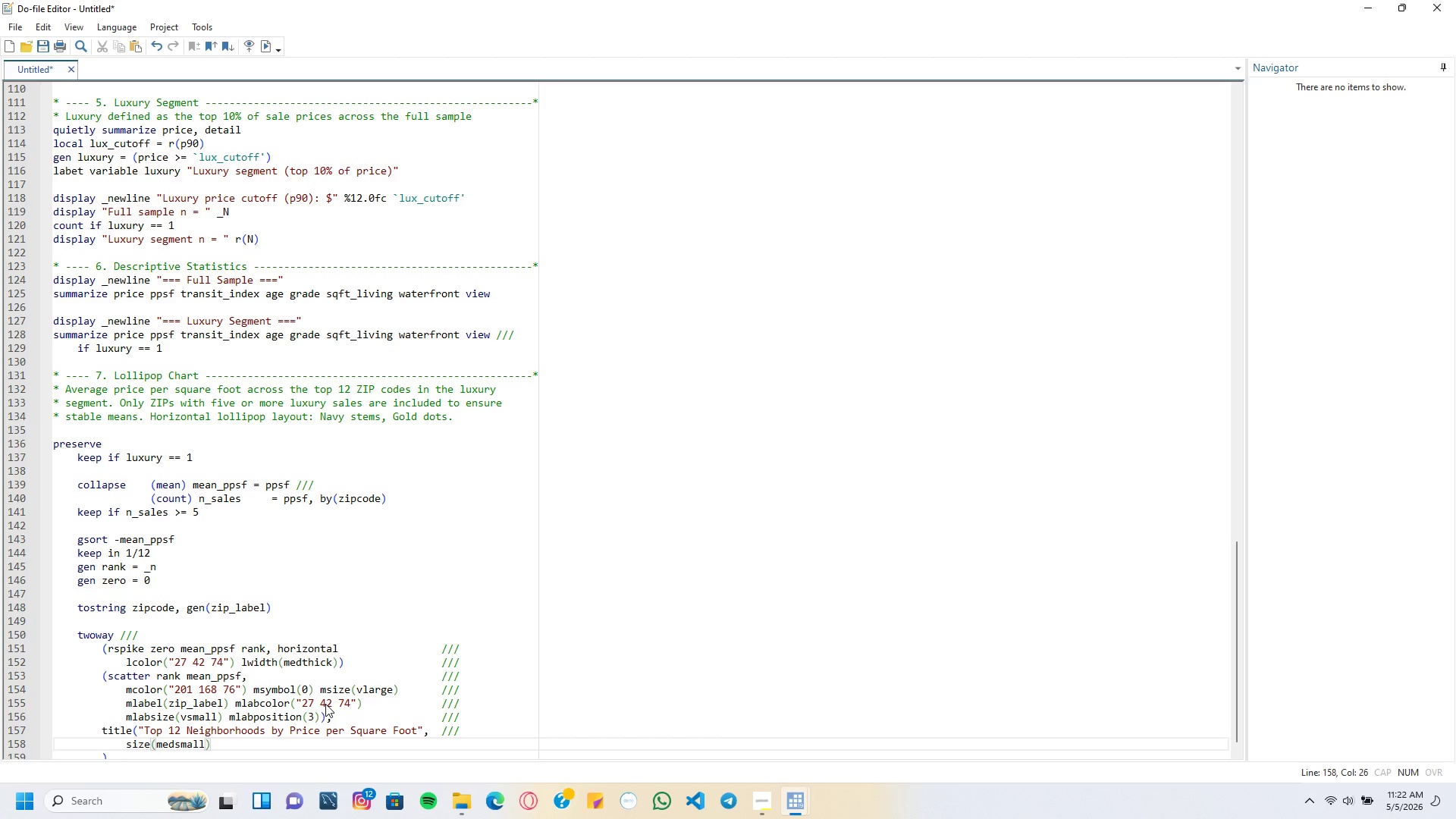 
key(ArrowRight)
 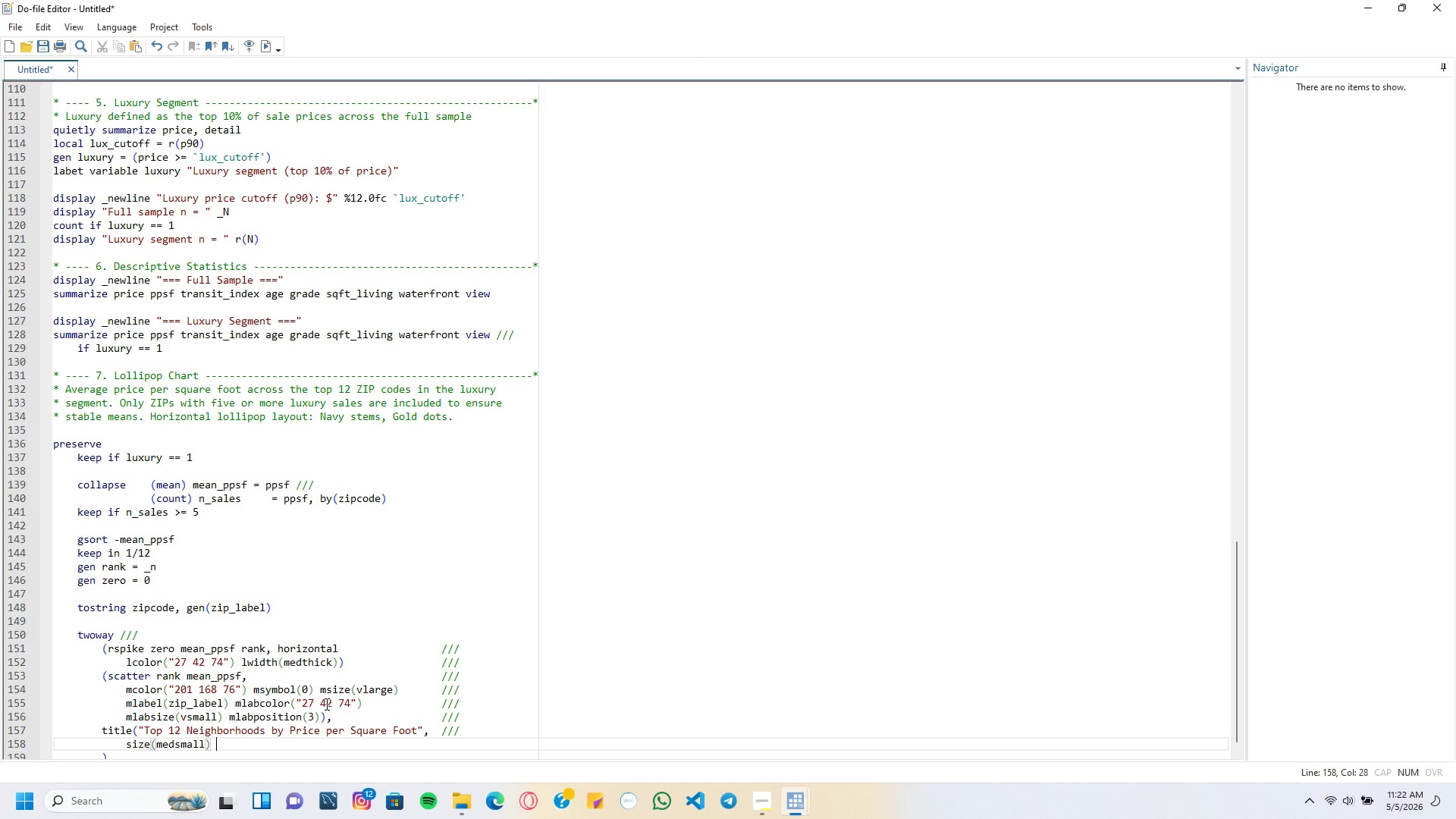 
type(color("26)
key(Backspace)
type(7 42 74)
 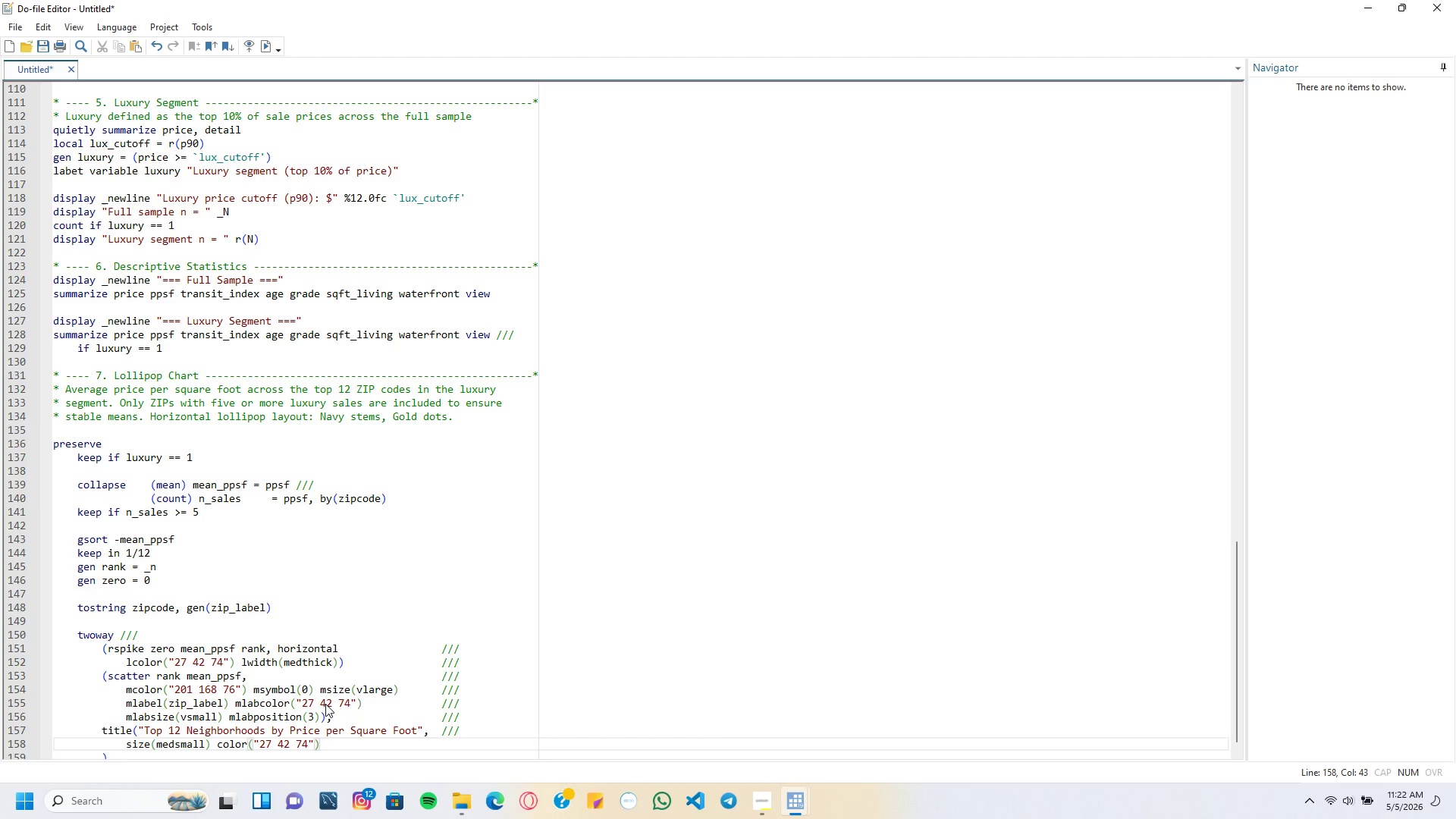 
key(ArrowRight)
 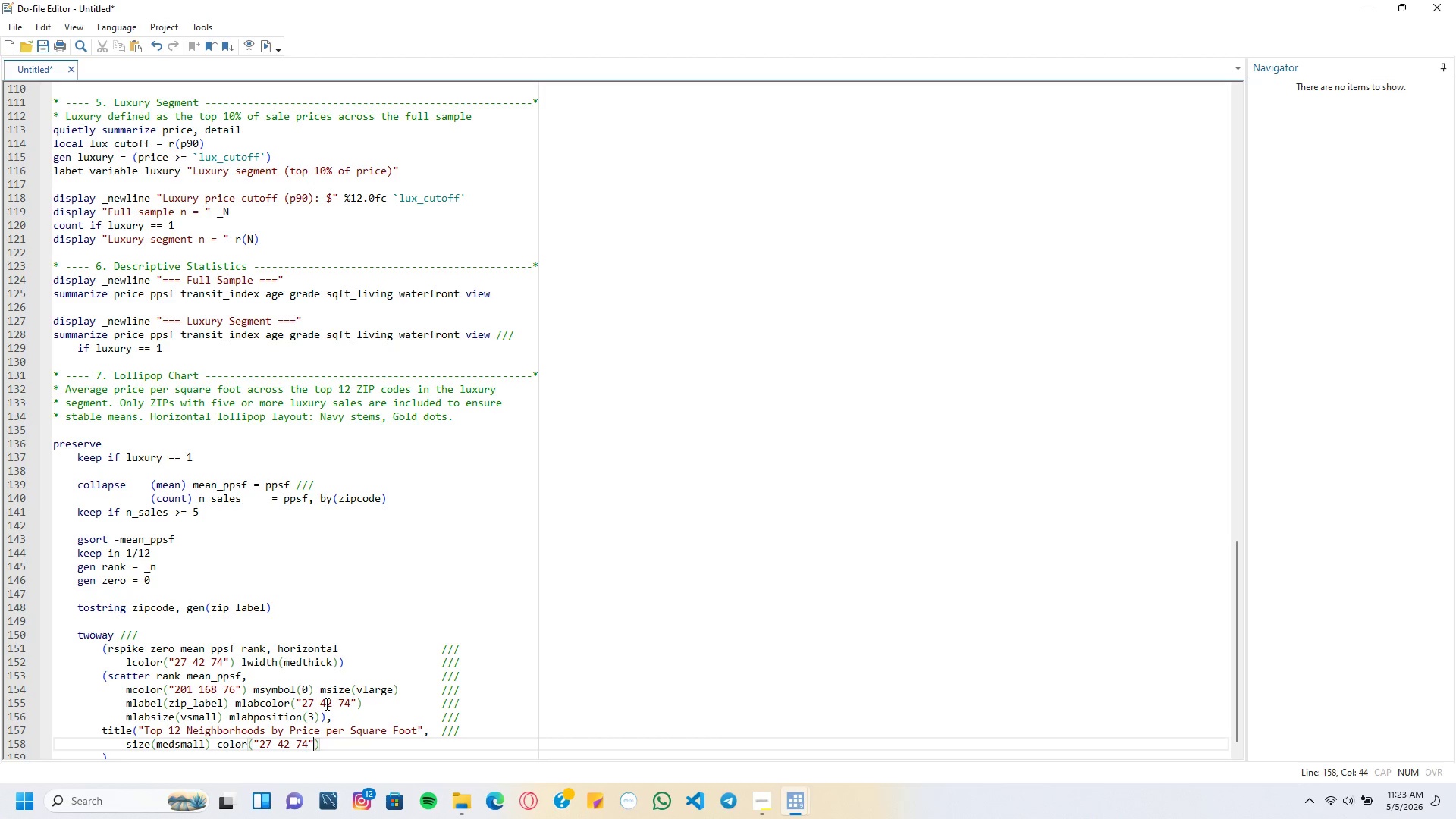 
key(ArrowRight)
 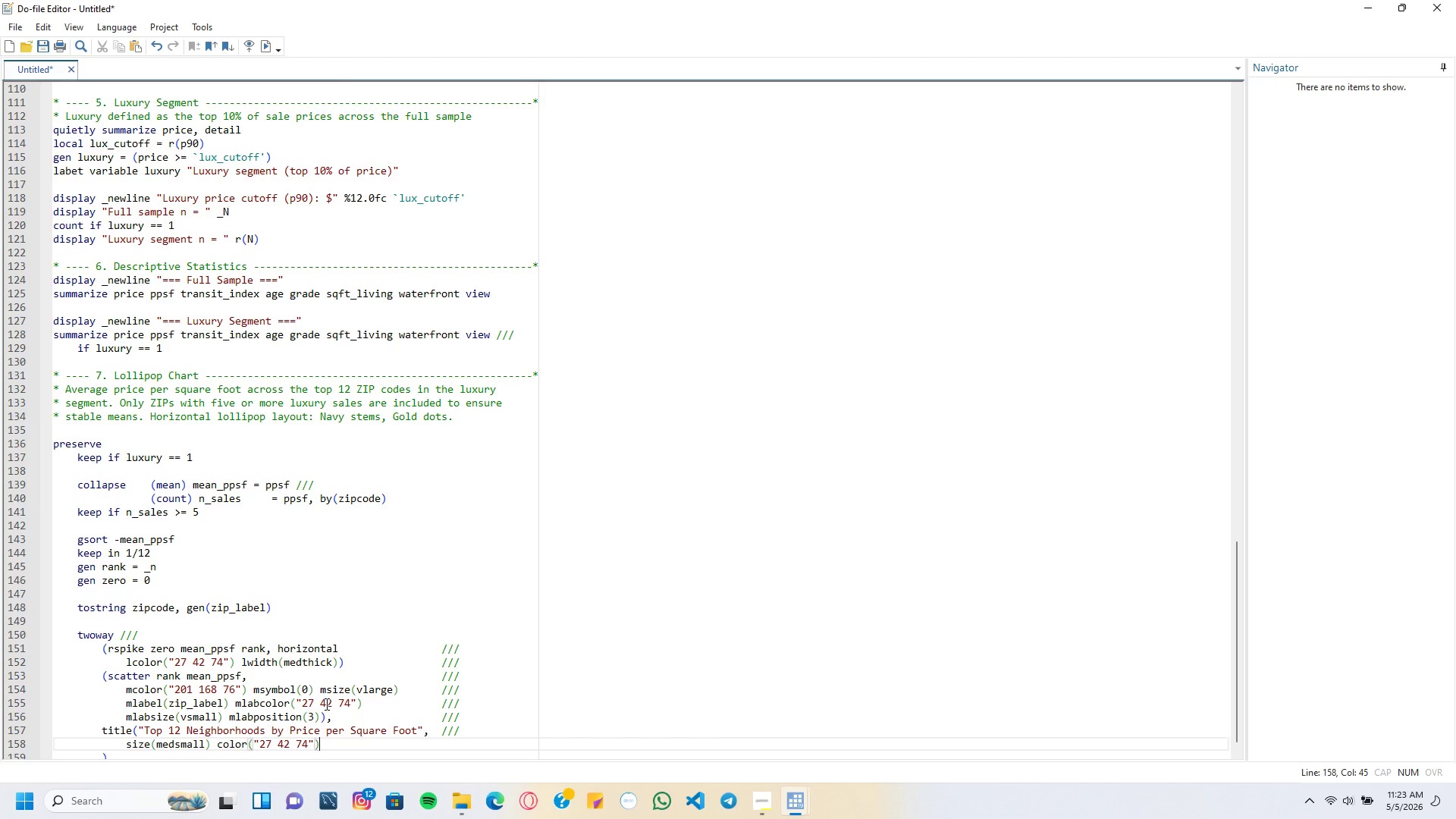 
key(Tab)
 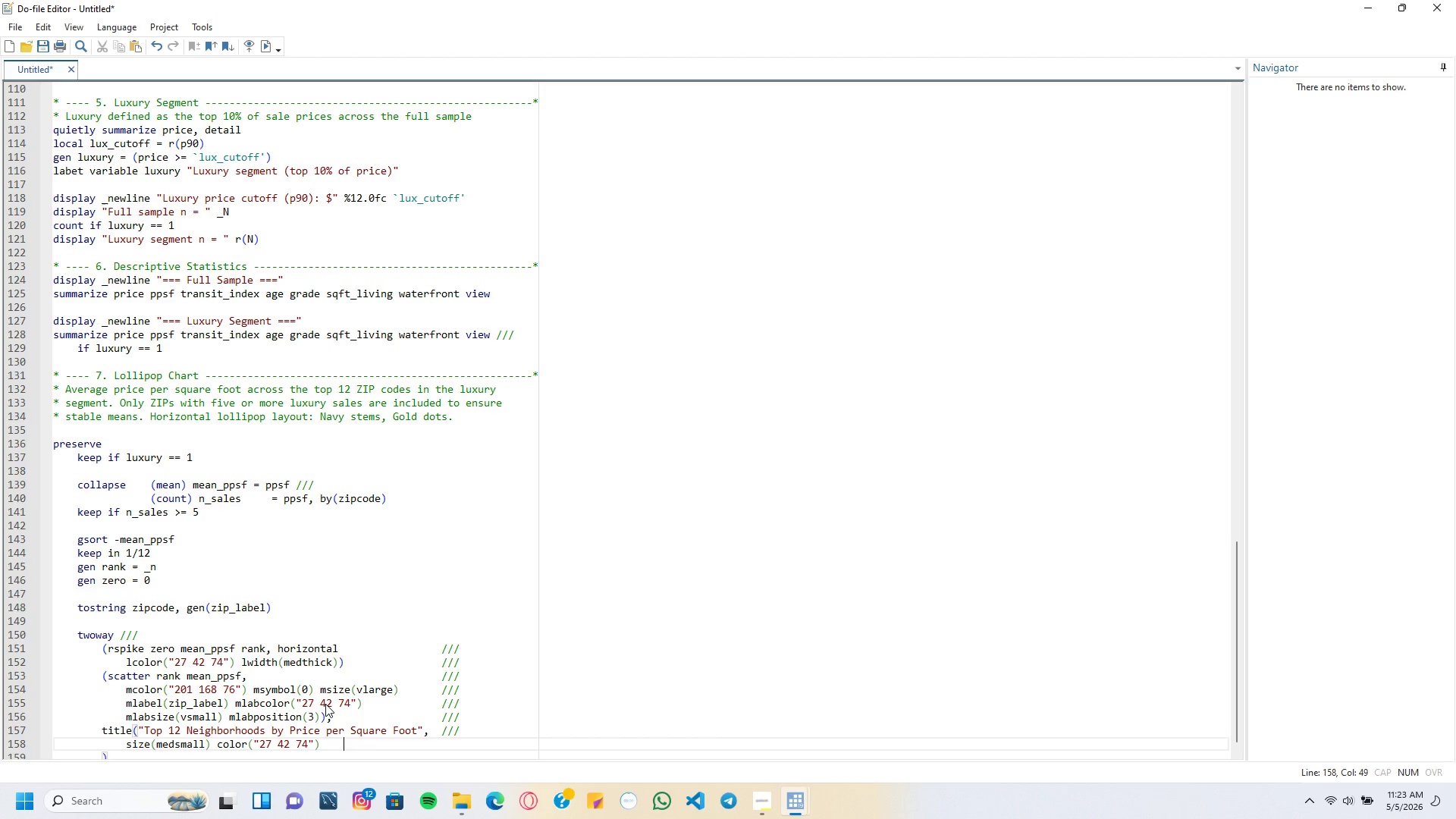 
key(Tab)
 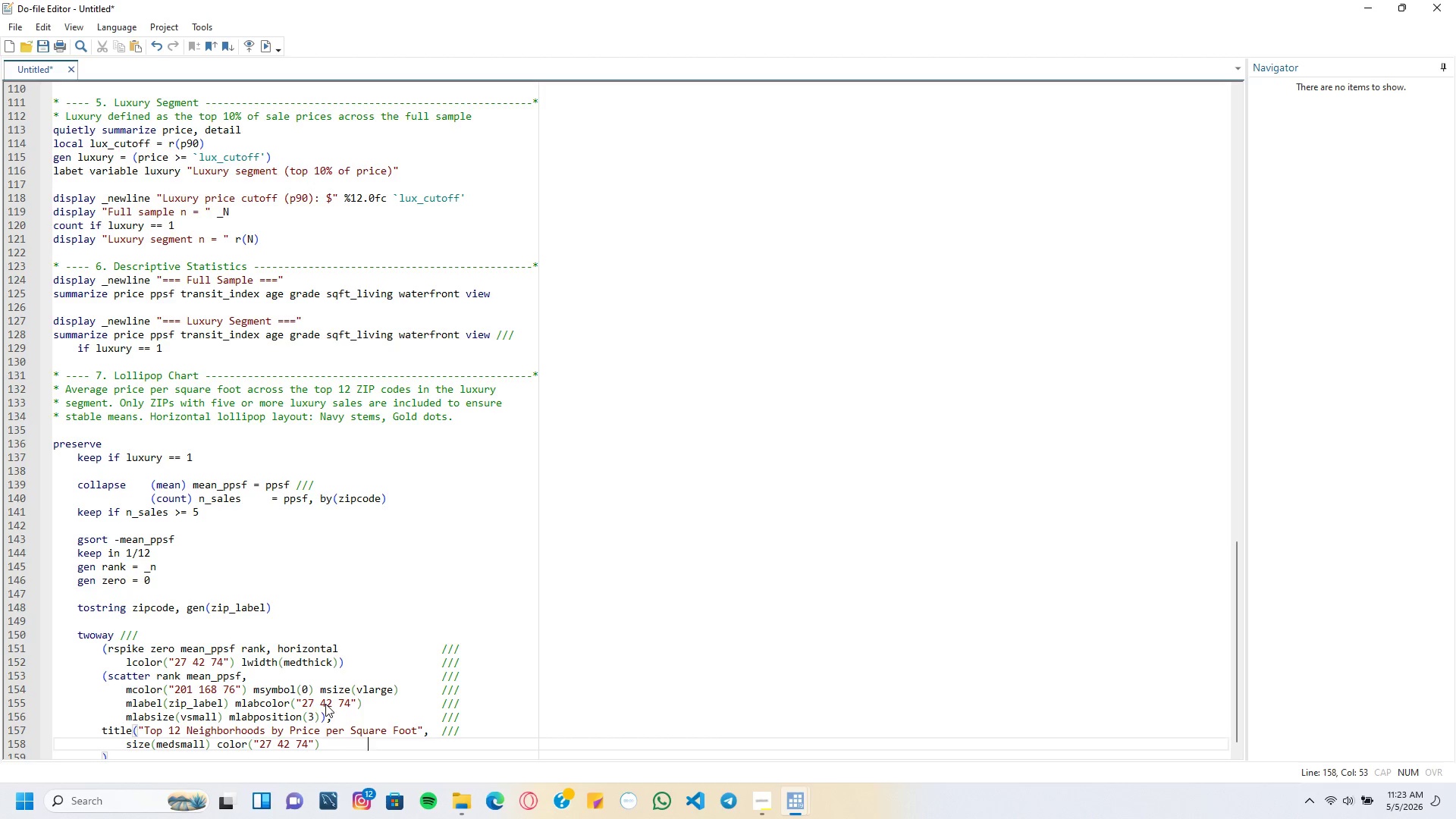 
key(Tab)
 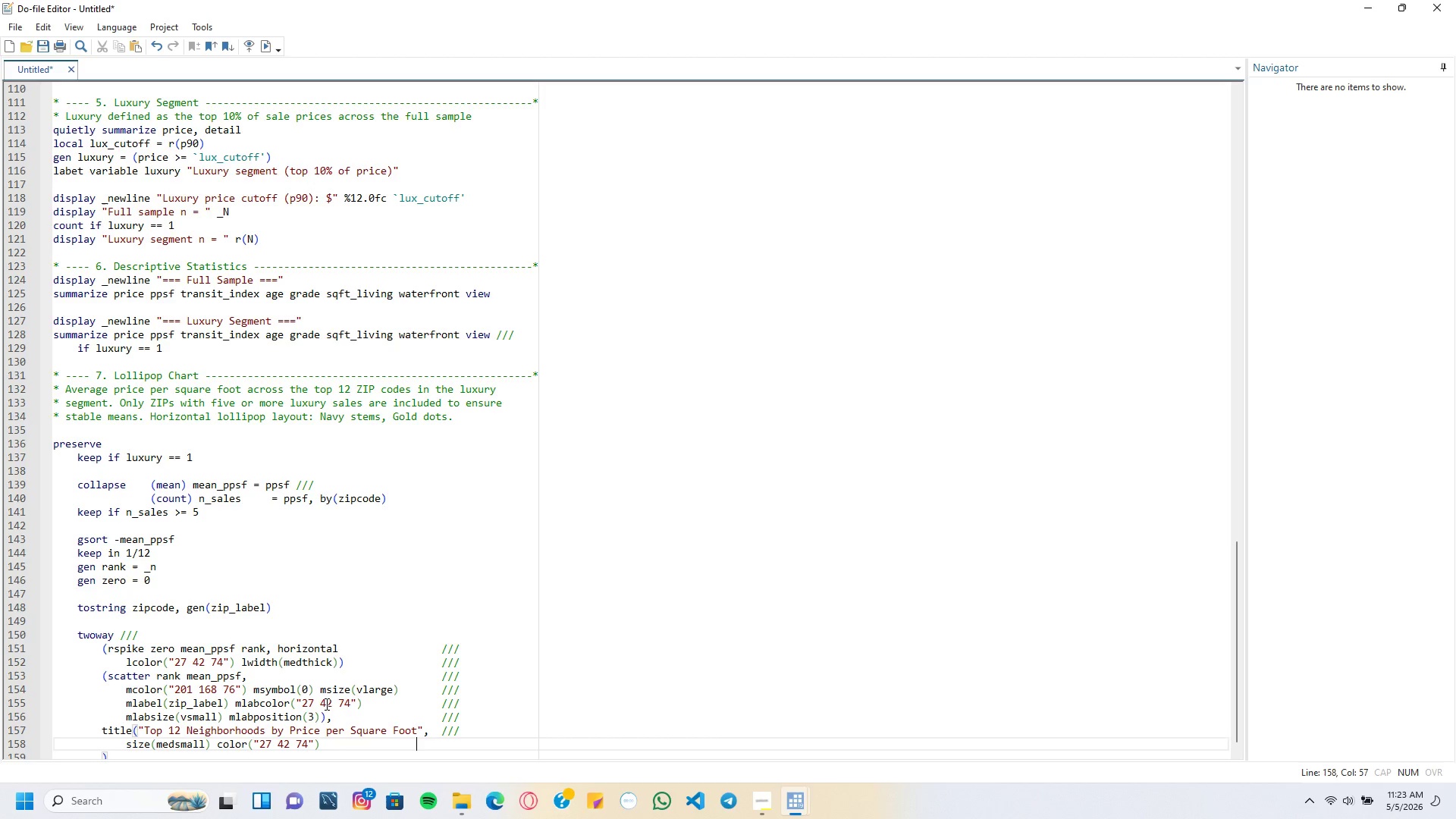 
key(Tab)
 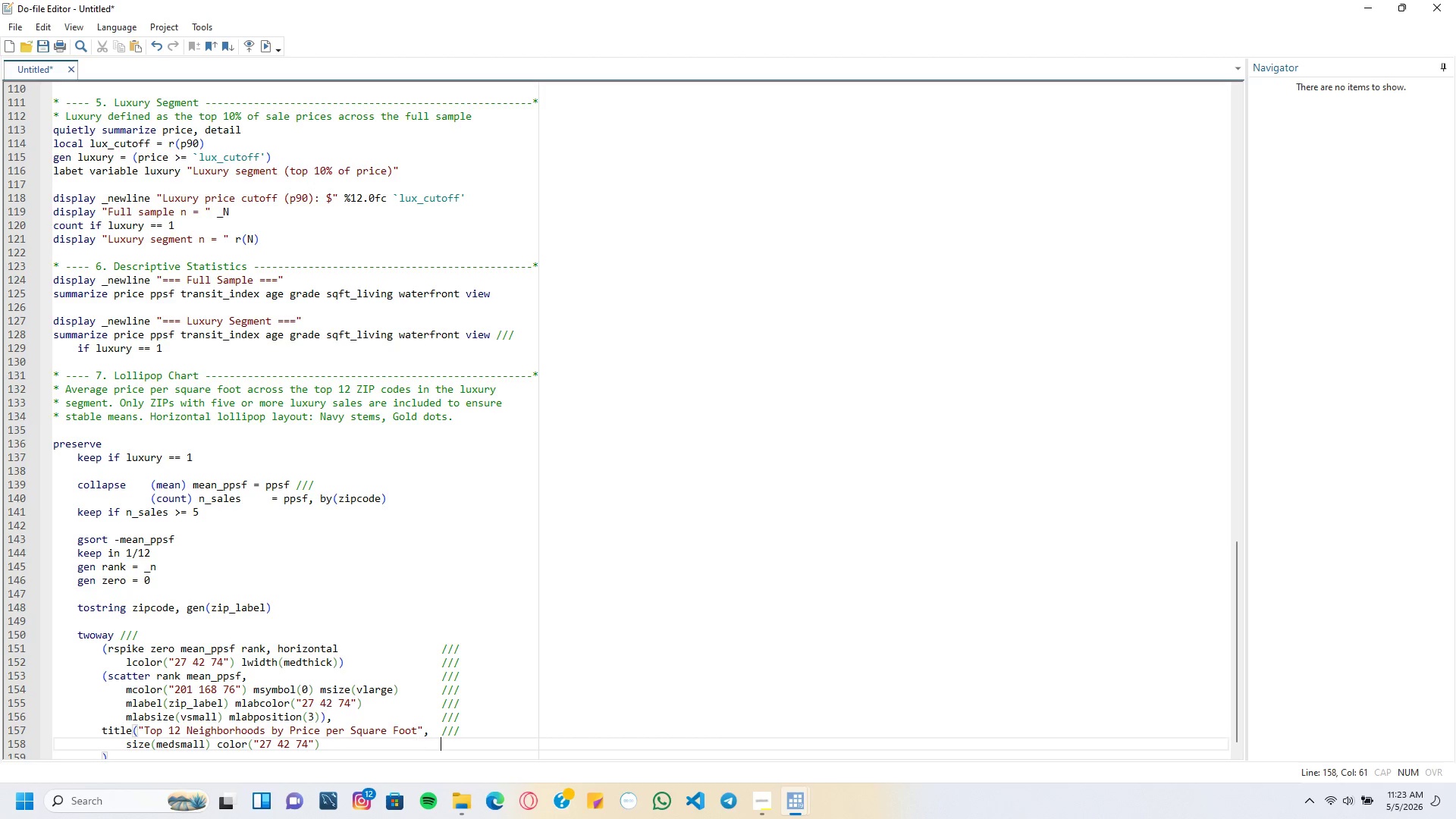 
key(Tab)
 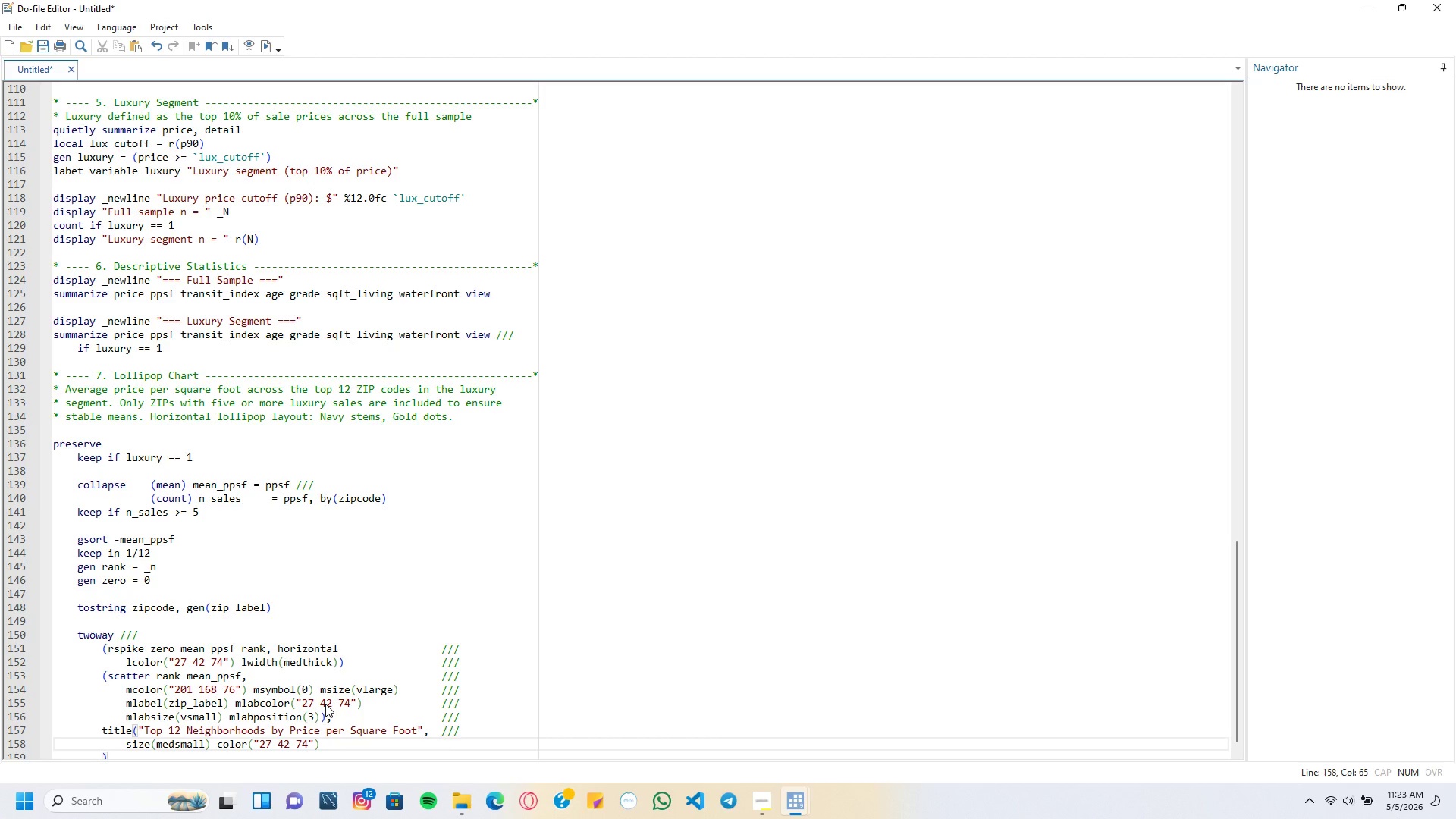 
key(Slash)
 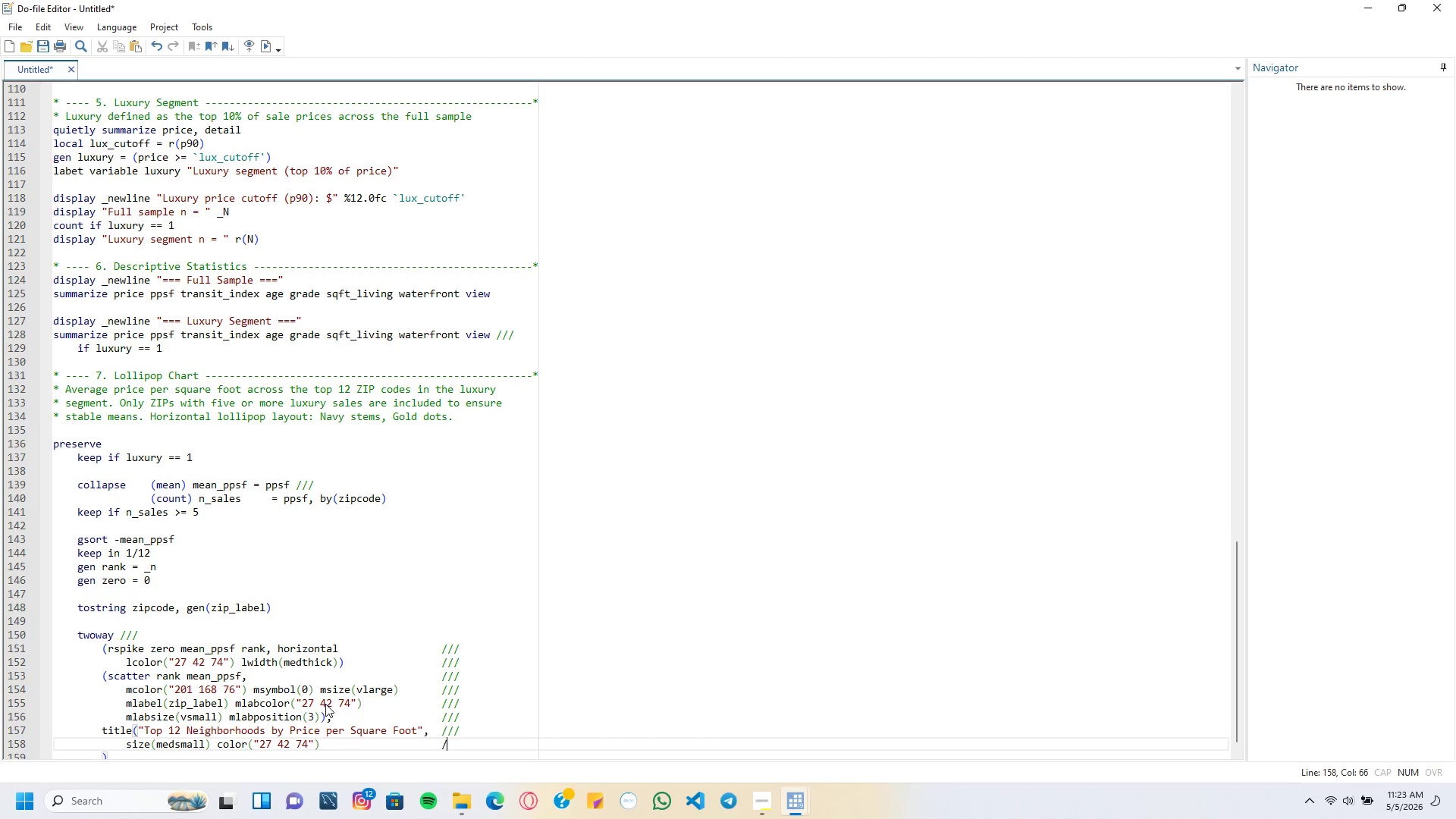 
key(Slash)
 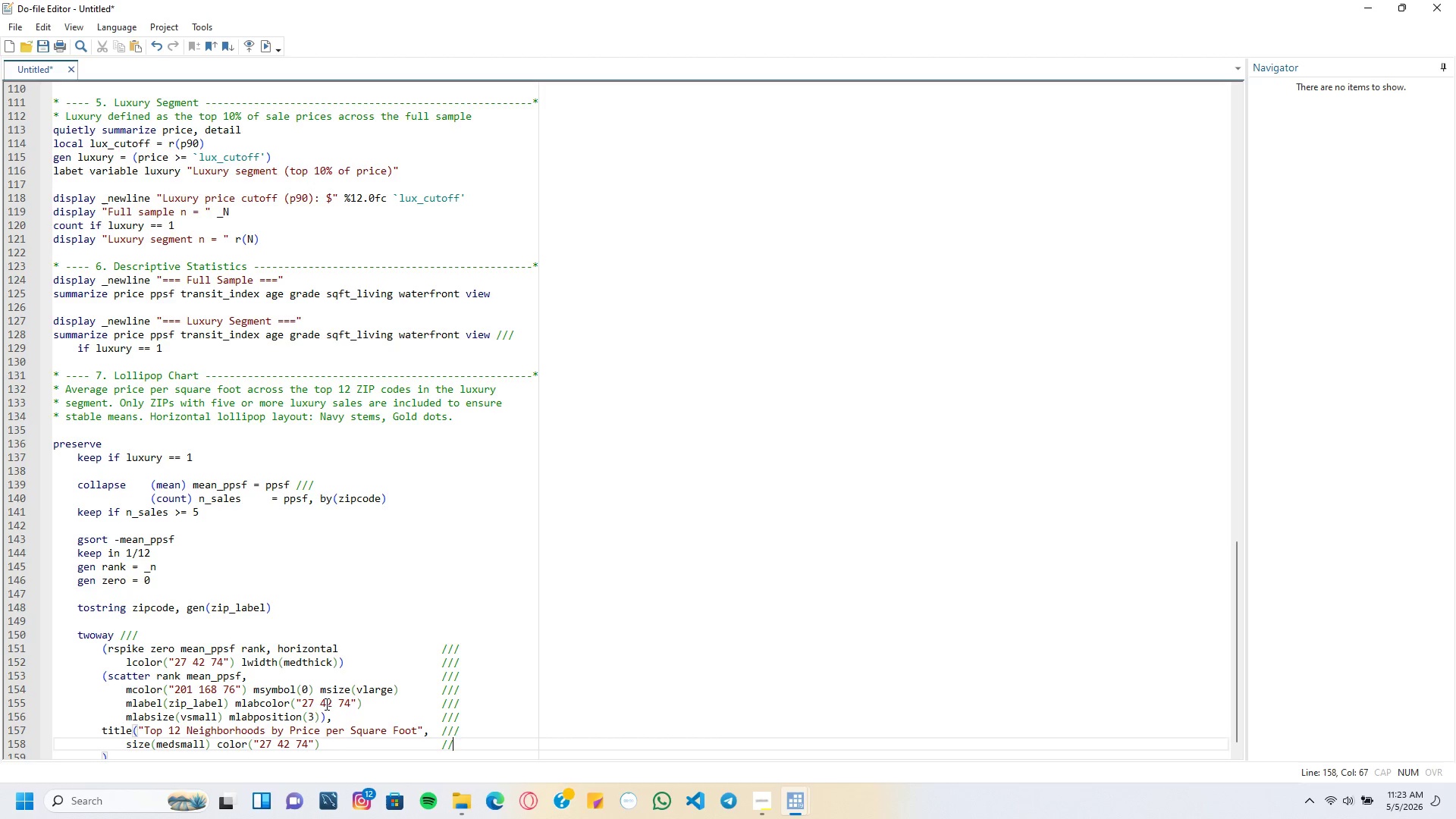 
key(Slash)
 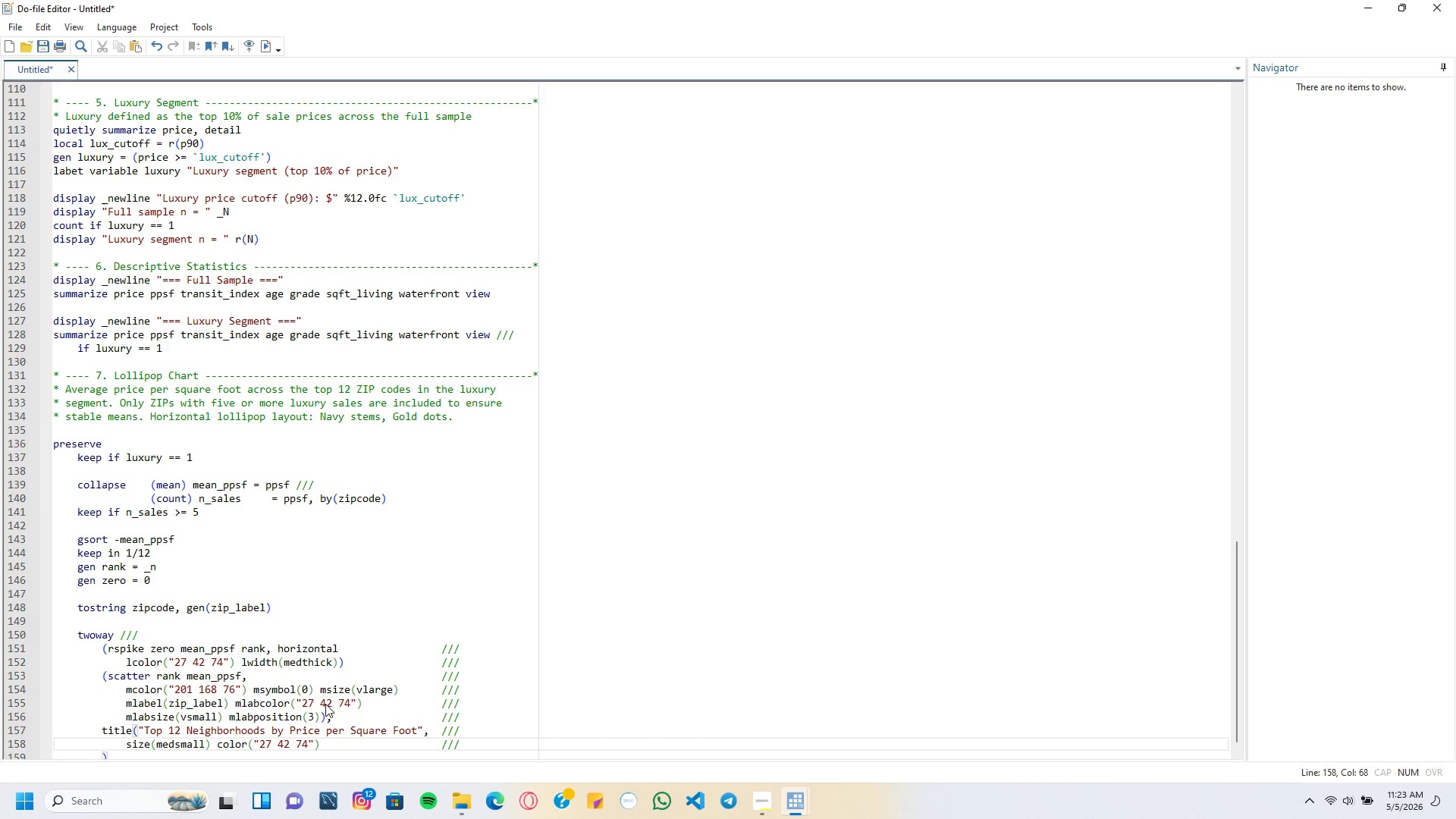 
key(Enter)
 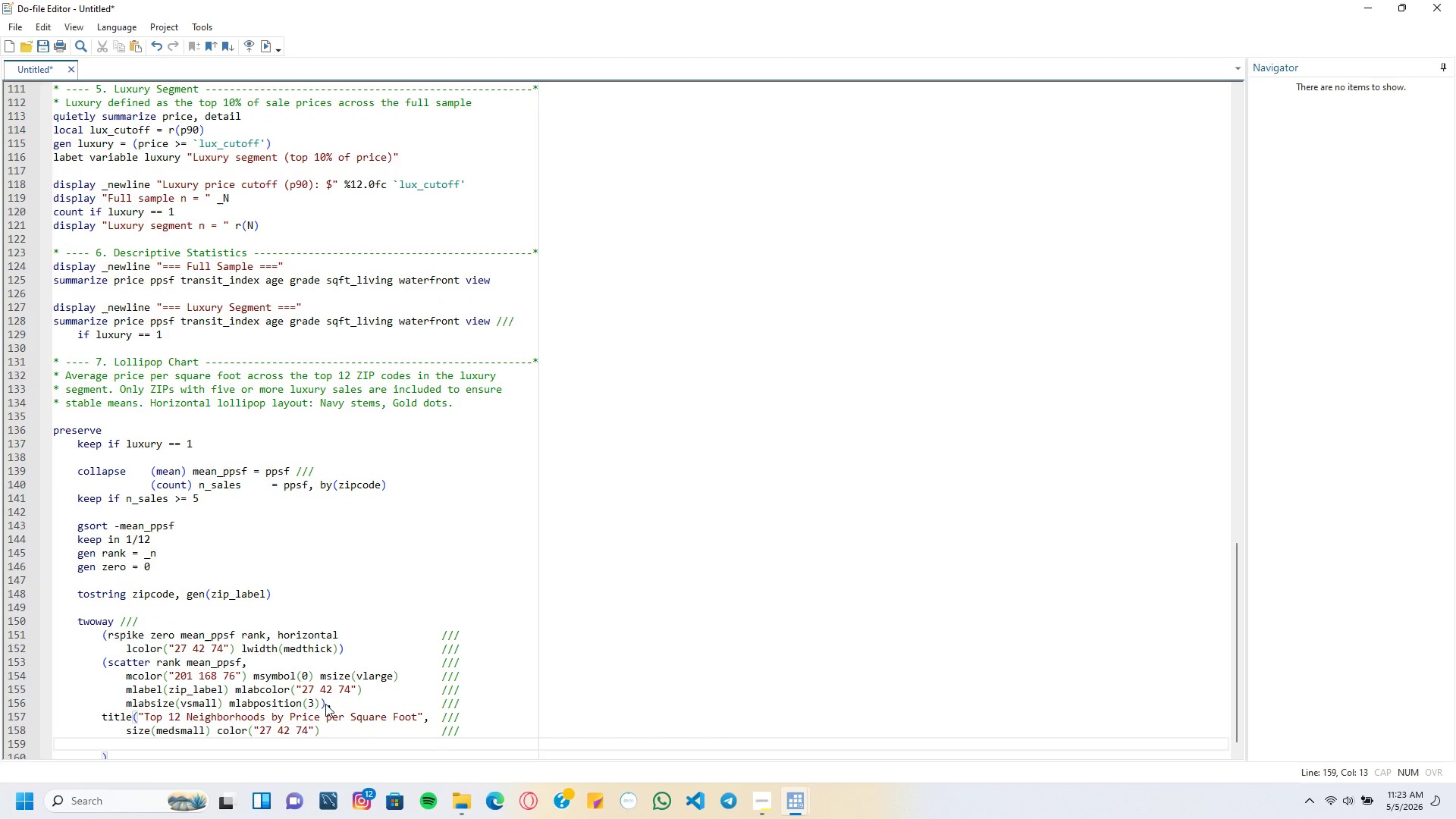 
type(position(11)
 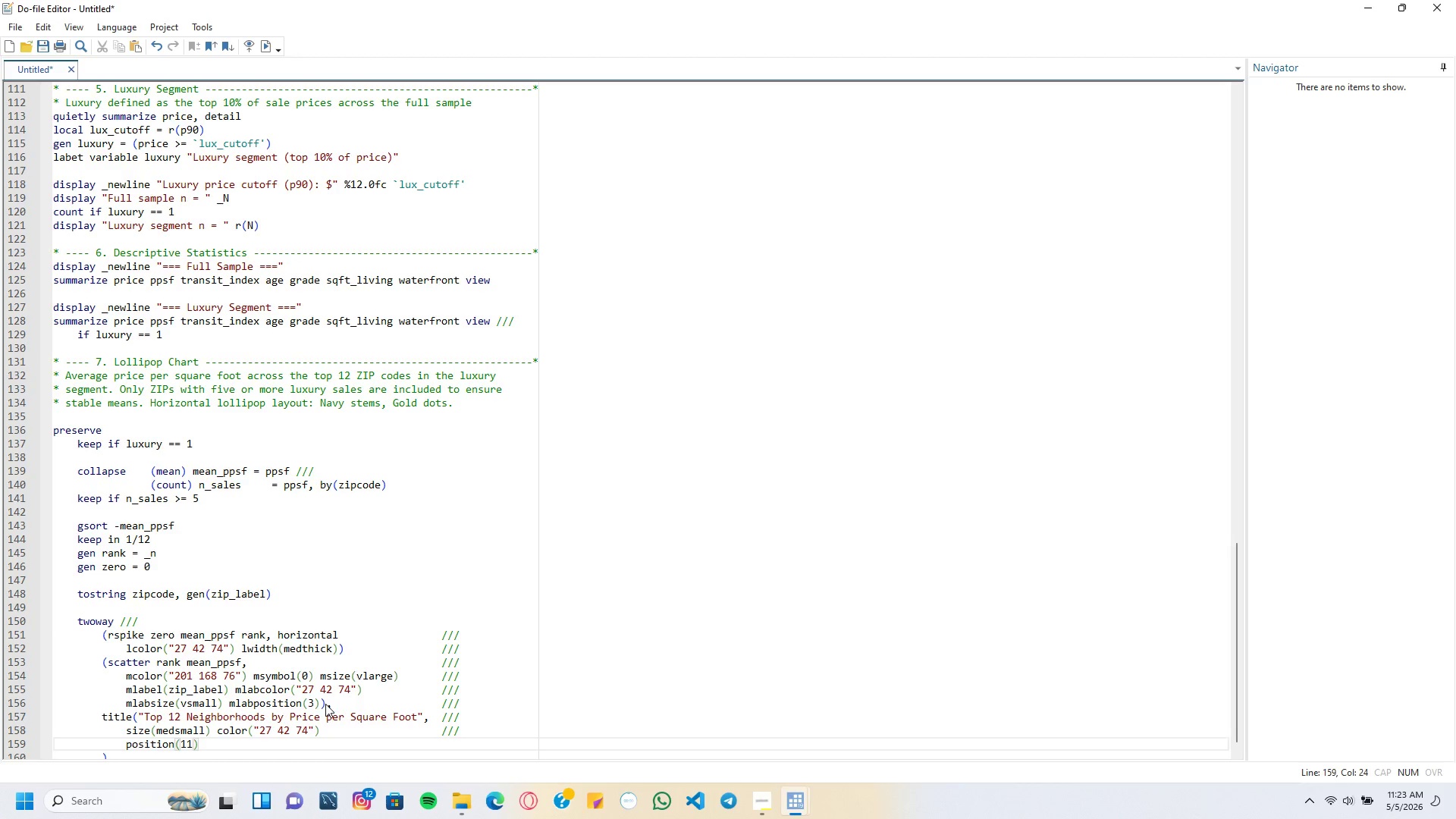 
key(ArrowRight)
 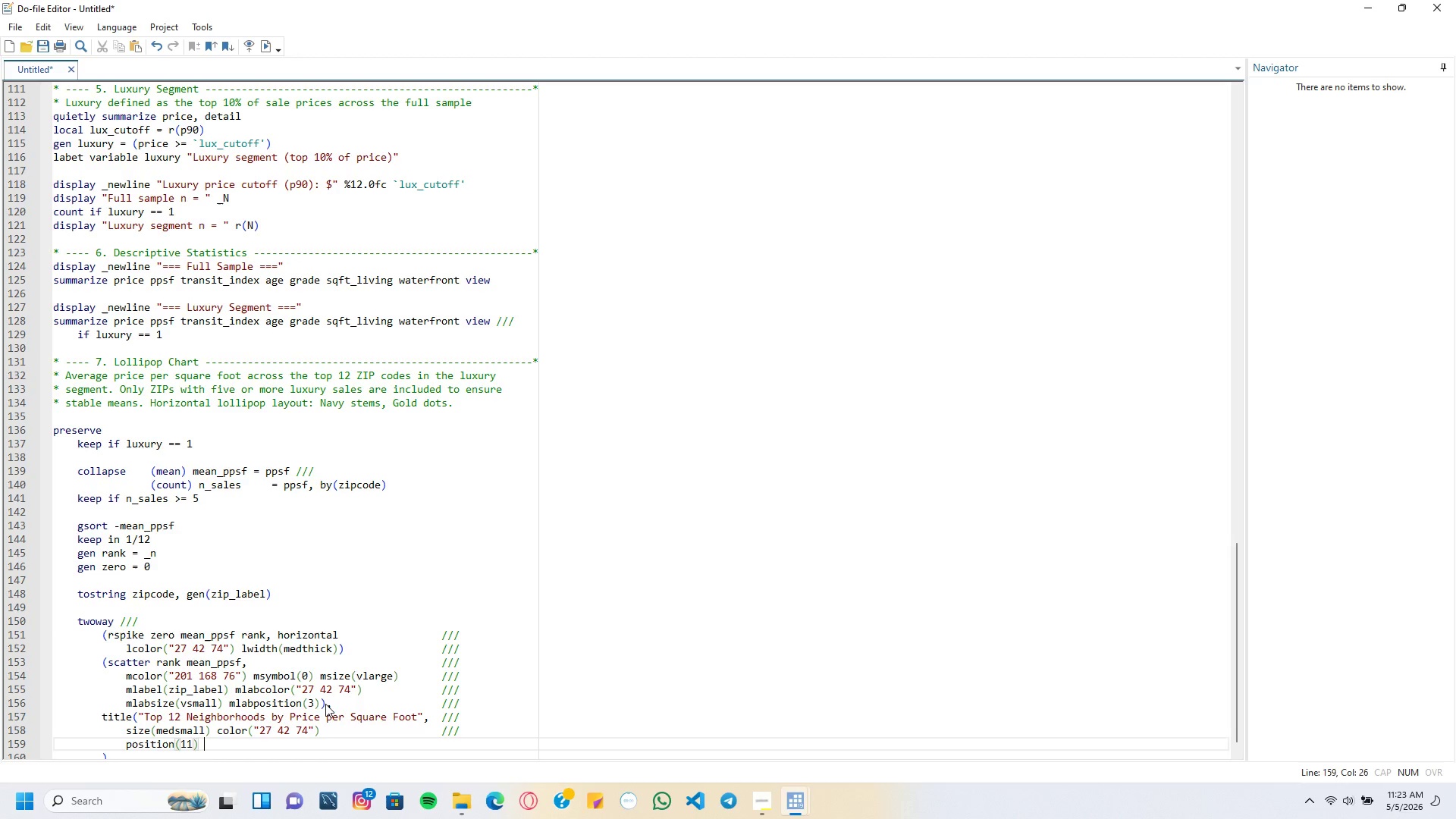 
type( span justfication(left)
 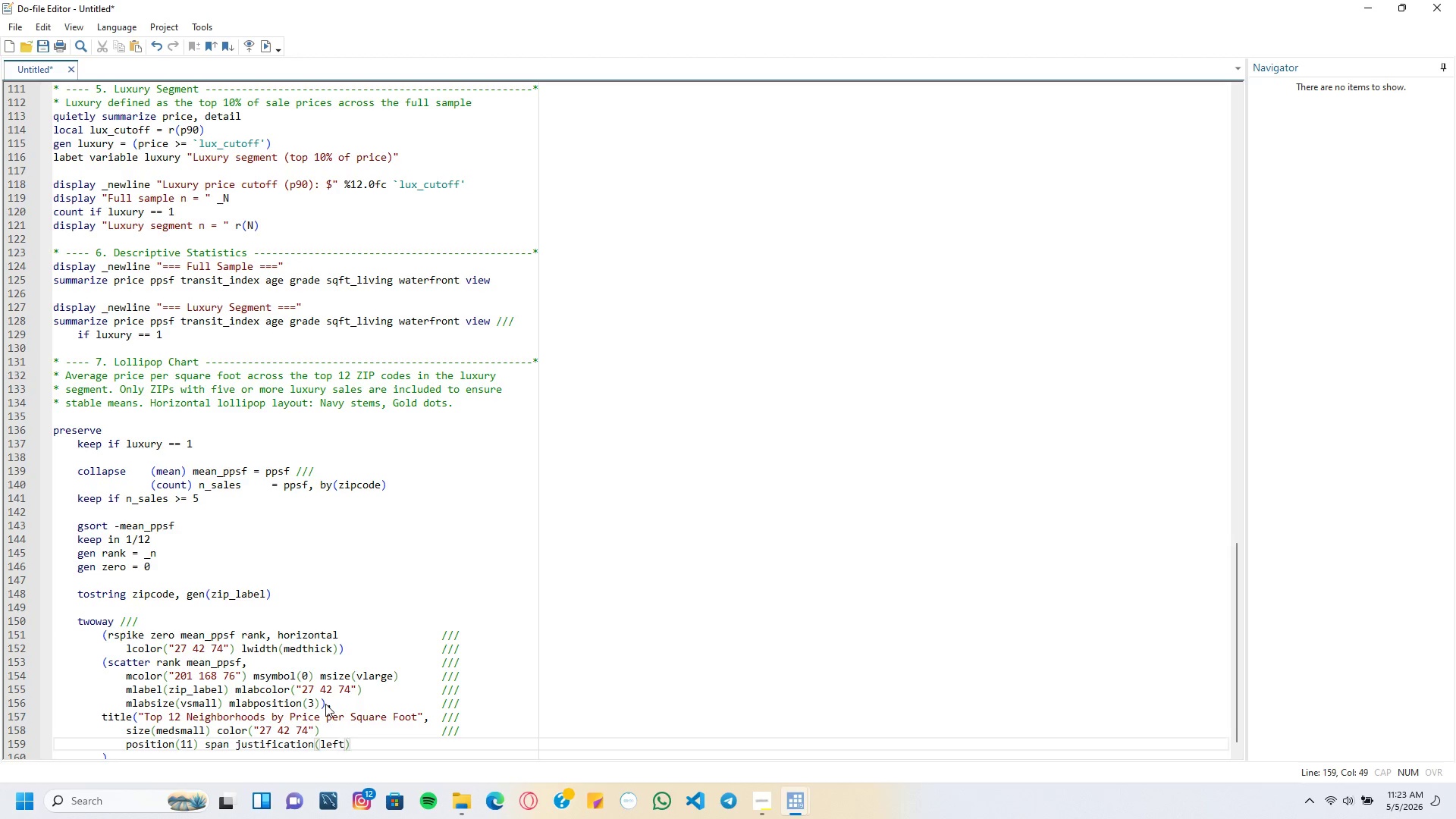 
key(ArrowRight)
 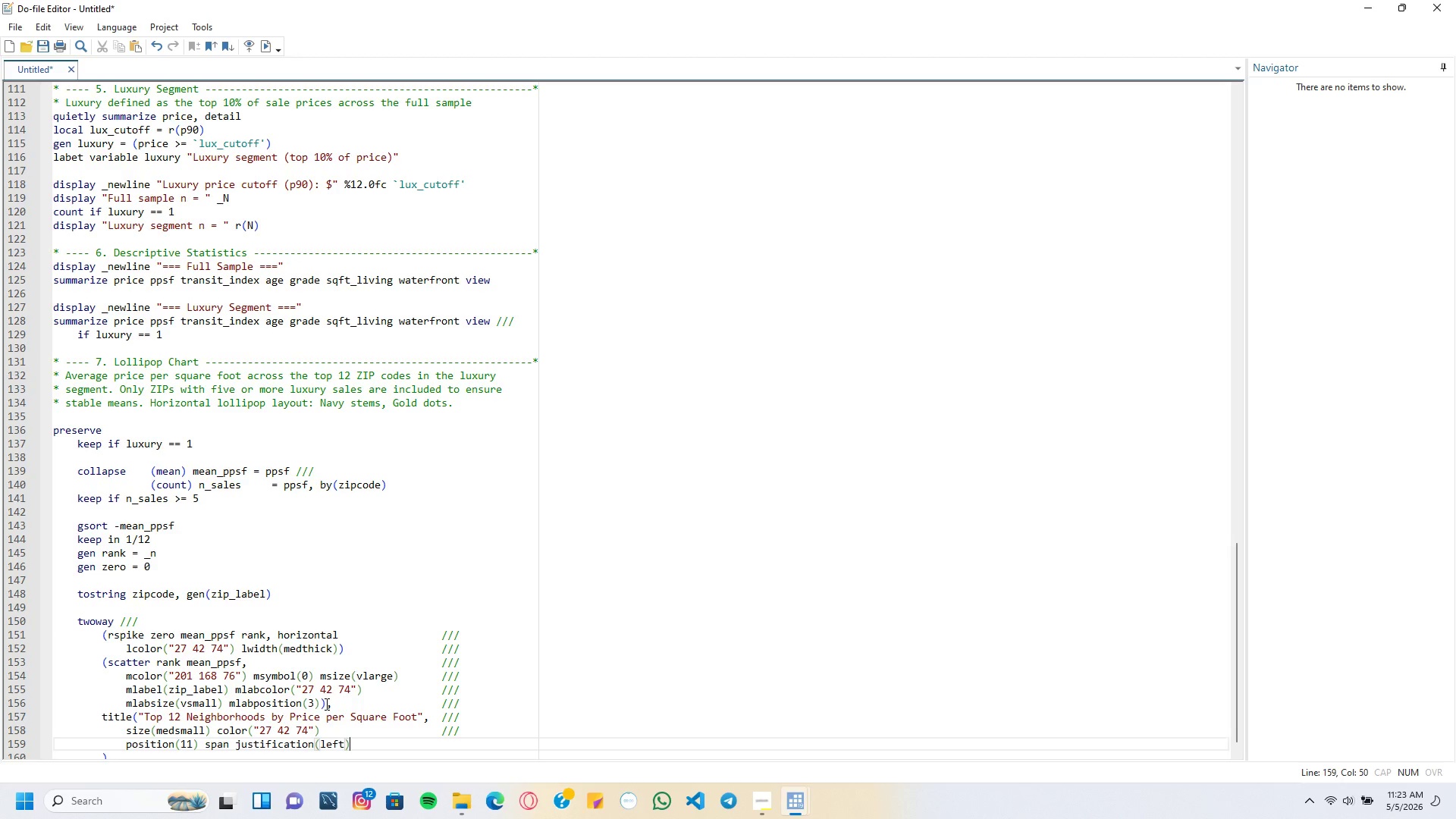 
key(Delete)
 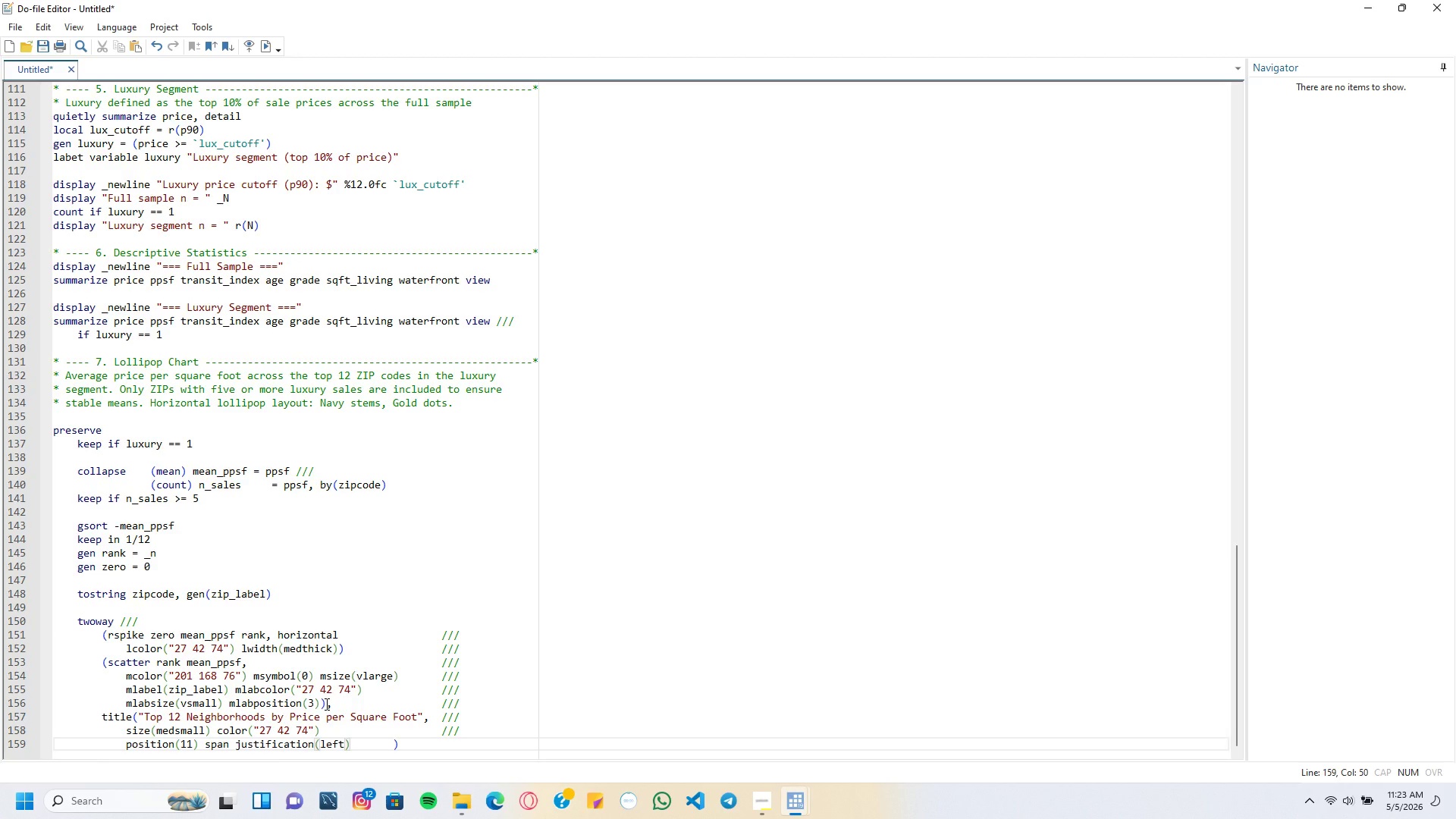 
key(Delete)
 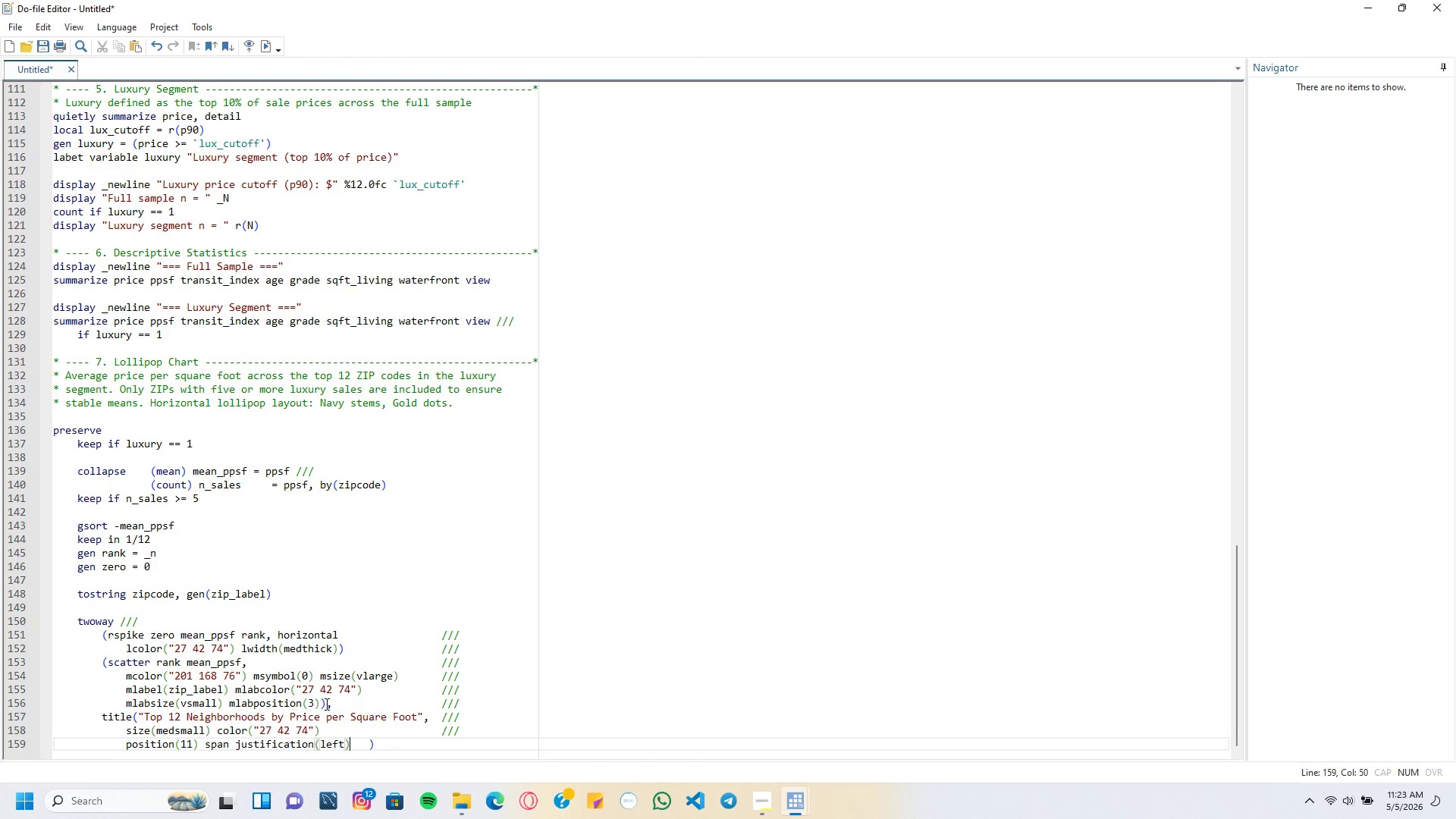 
key(Delete)
 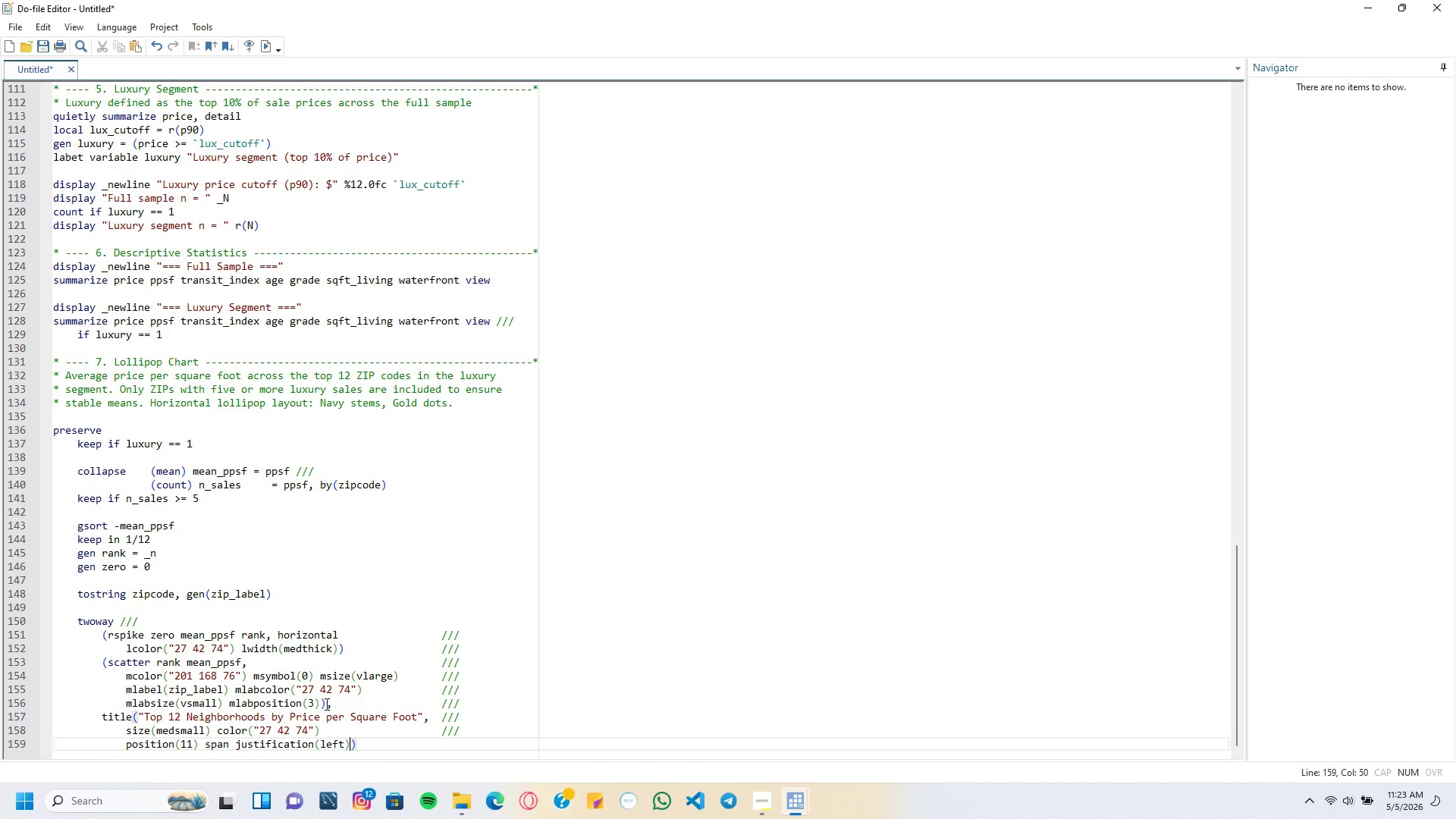 
key(ArrowRight)
 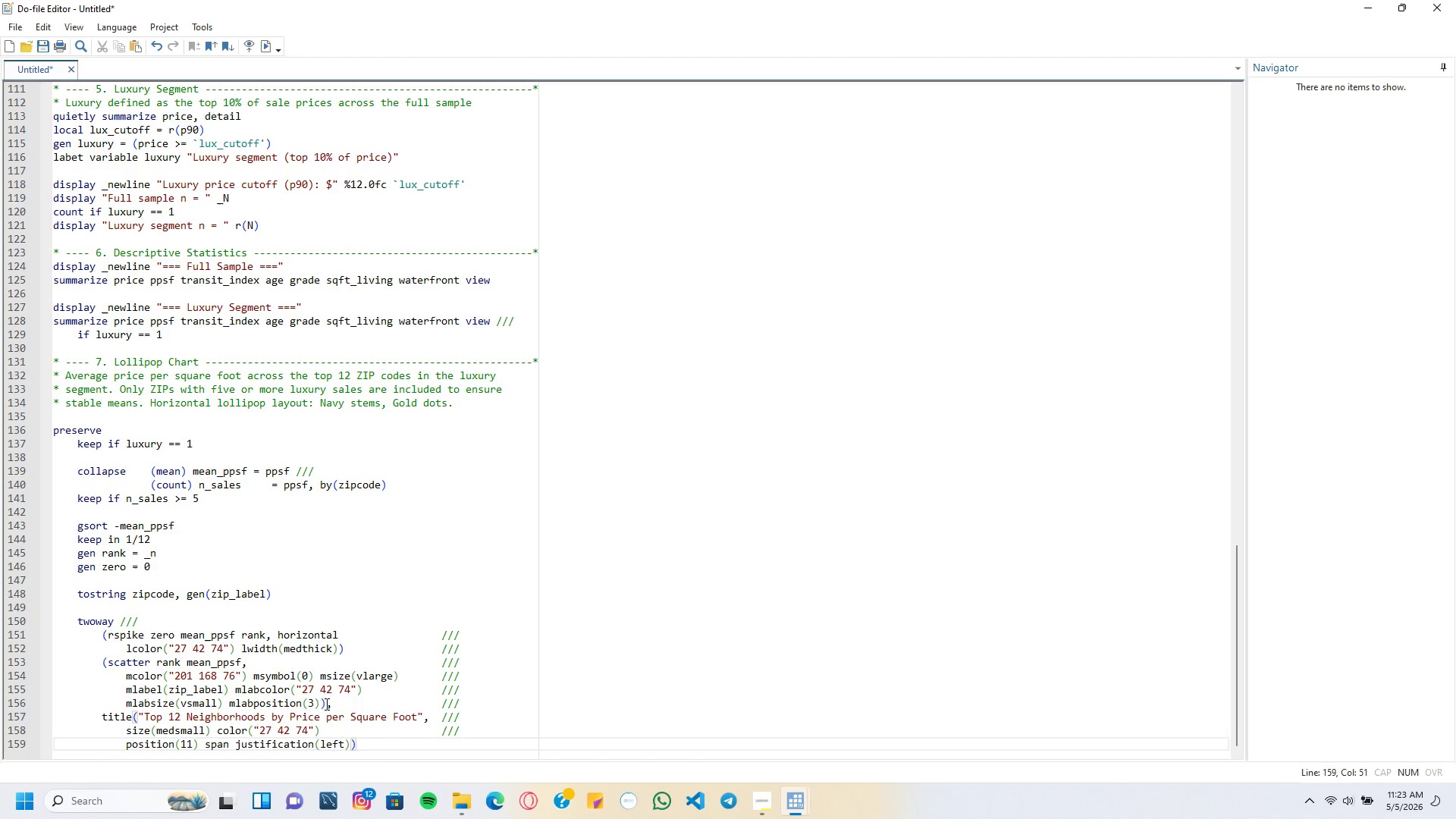 
key(Tab)
 